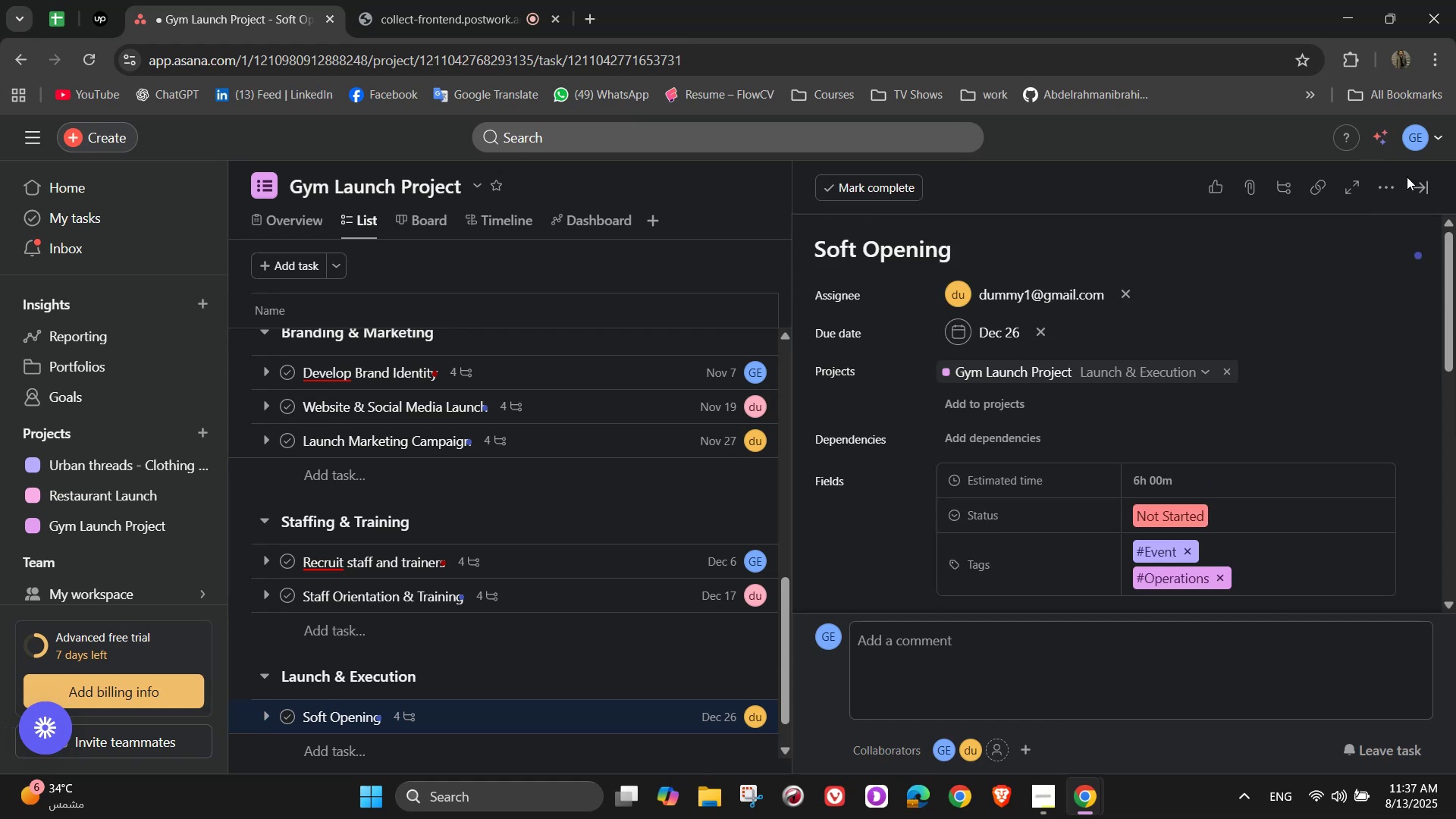 
left_click([1419, 184])
 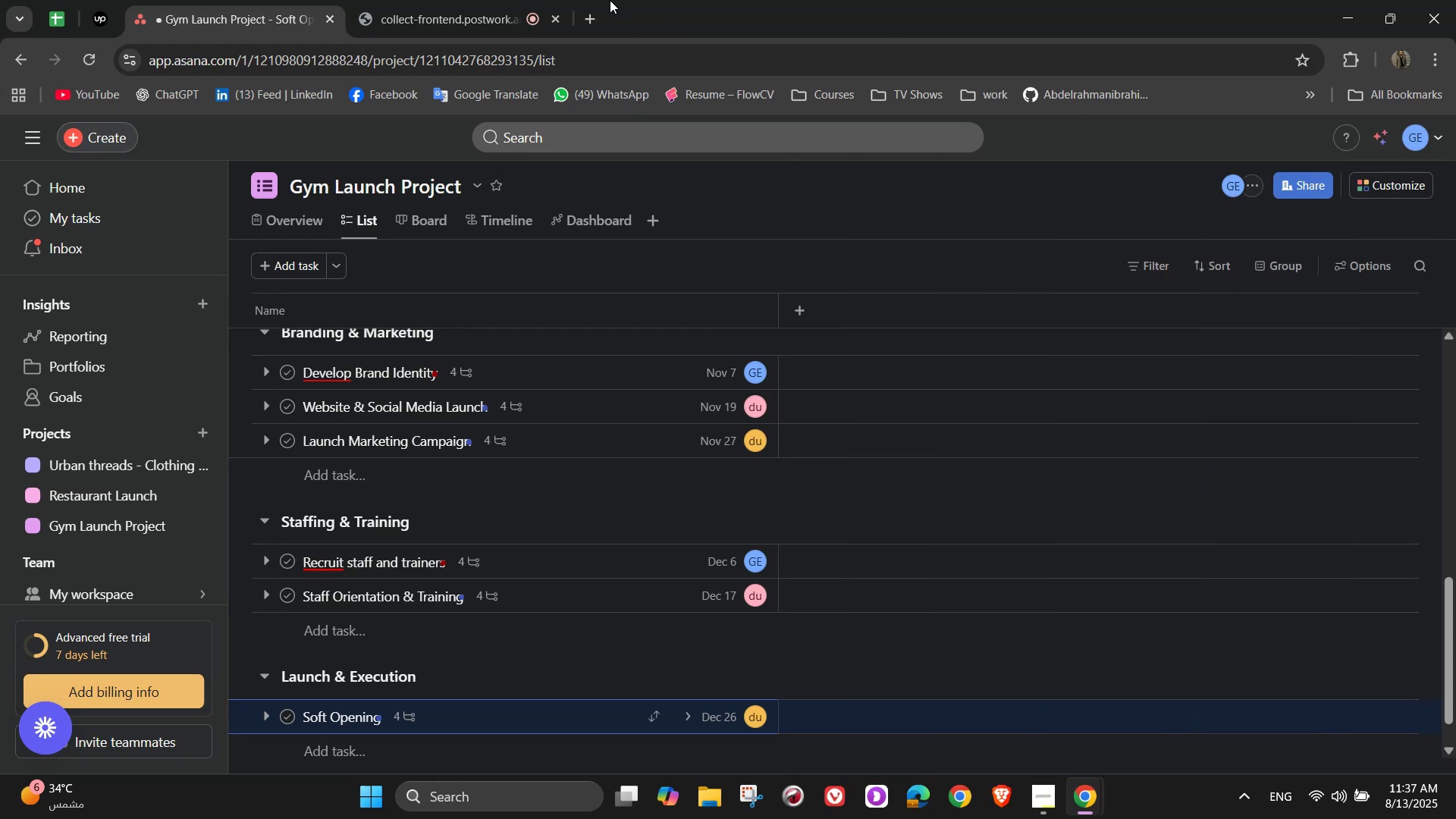 
left_click([494, 0])
 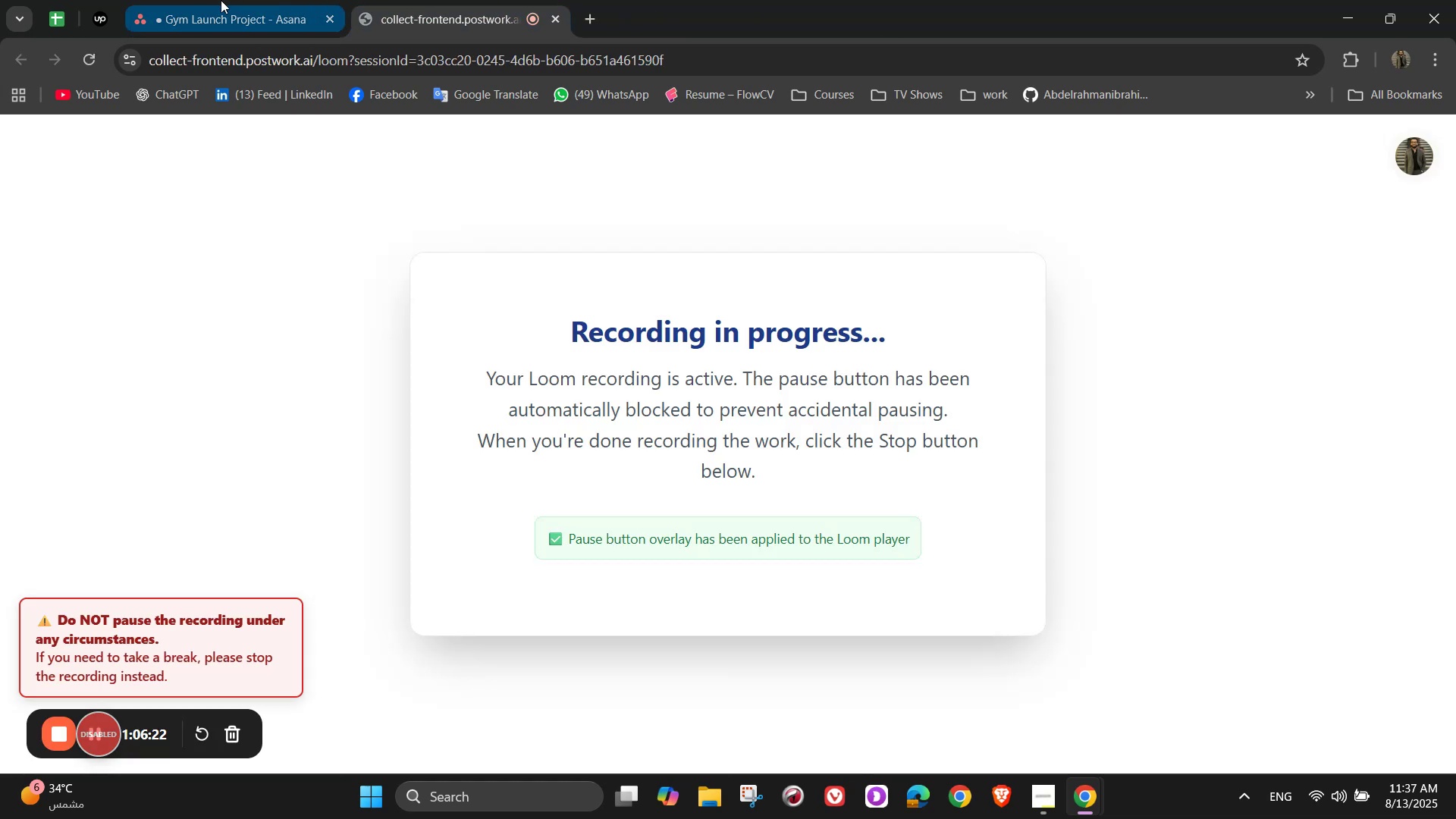 
left_click([204, 0])
 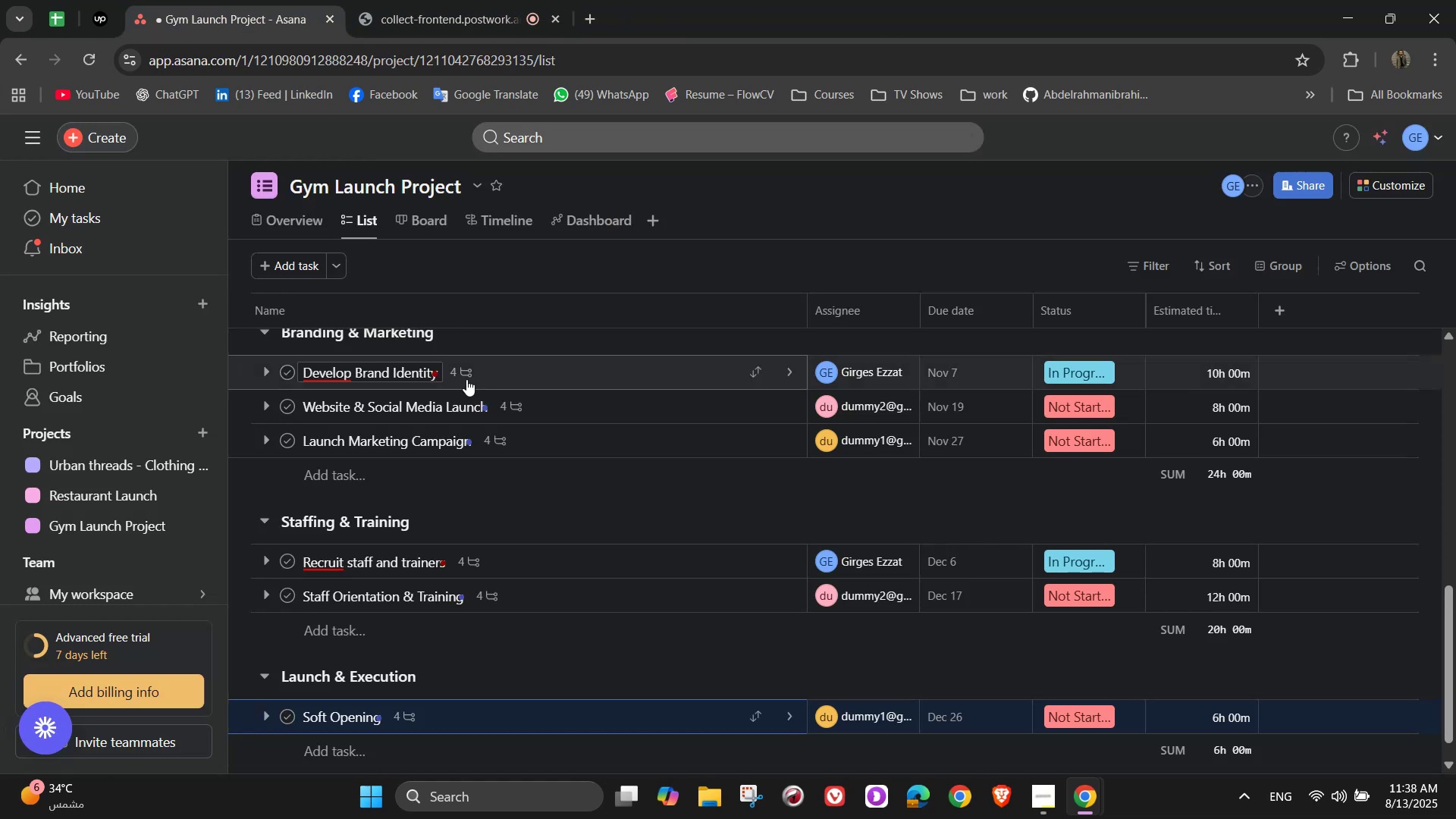 
scroll: coordinate [483, 425], scroll_direction: down, amount: 2.0
 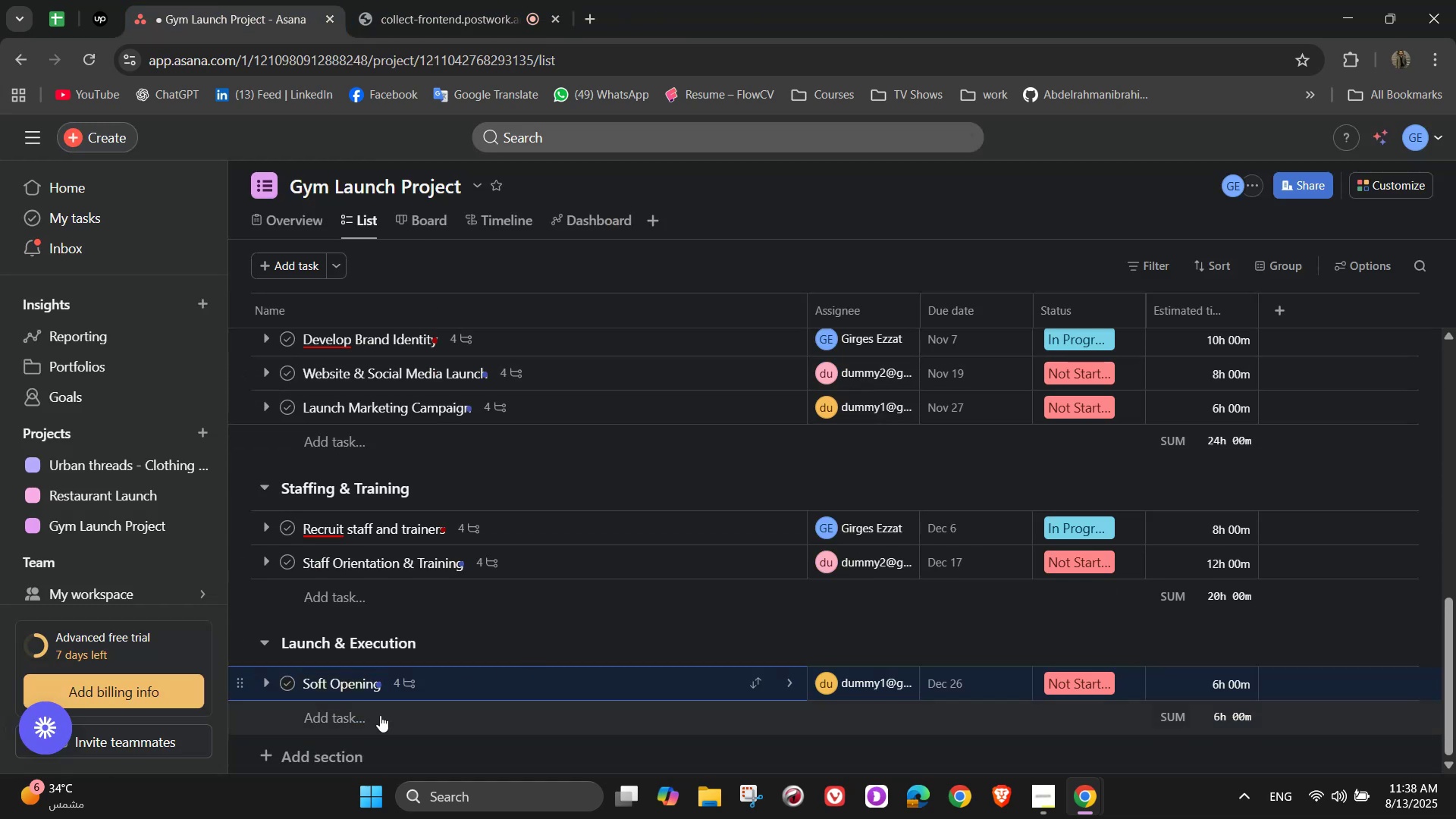 
left_click([369, 720])
 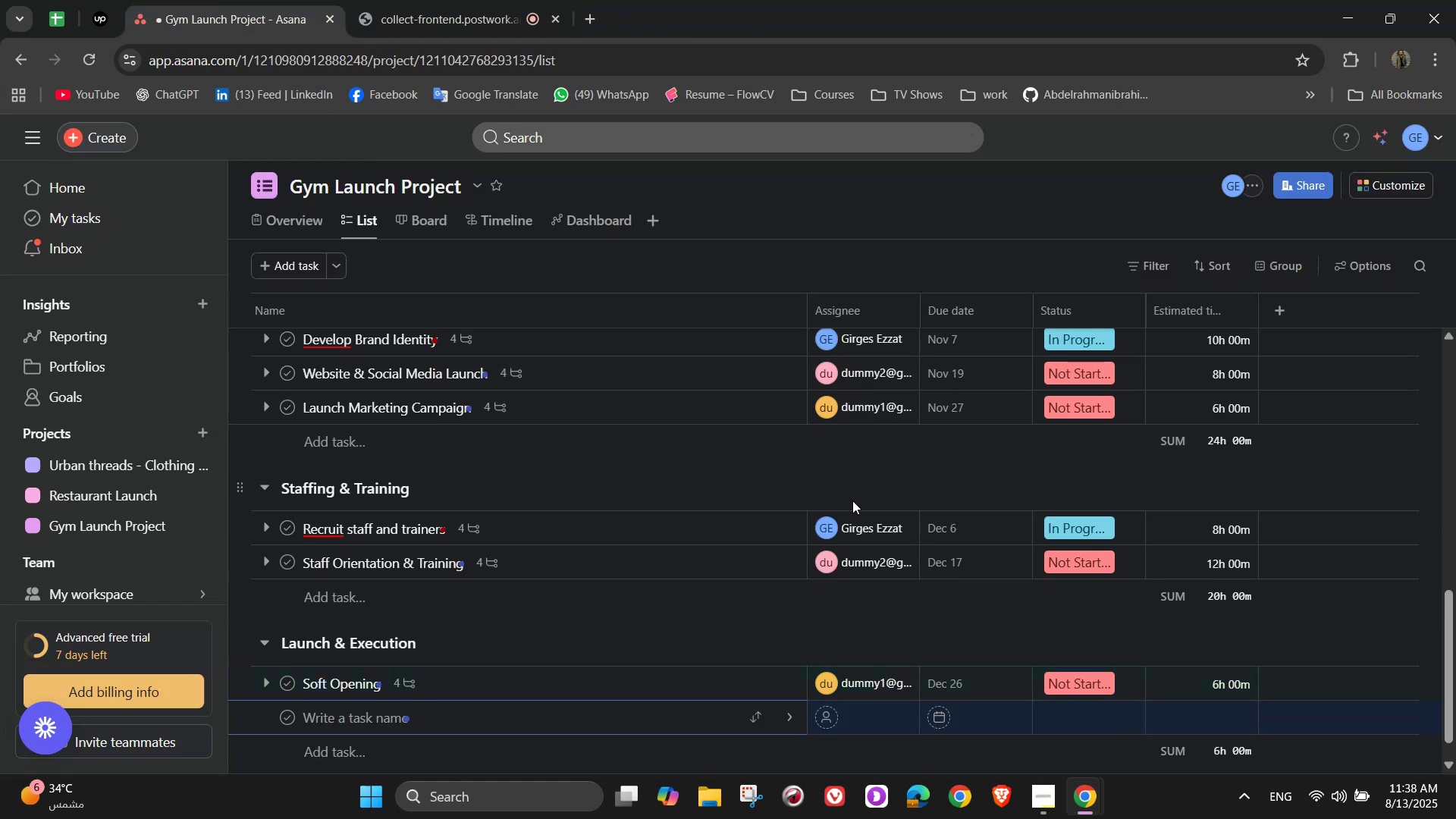 
scroll: coordinate [920, 510], scroll_direction: down, amount: 2.0
 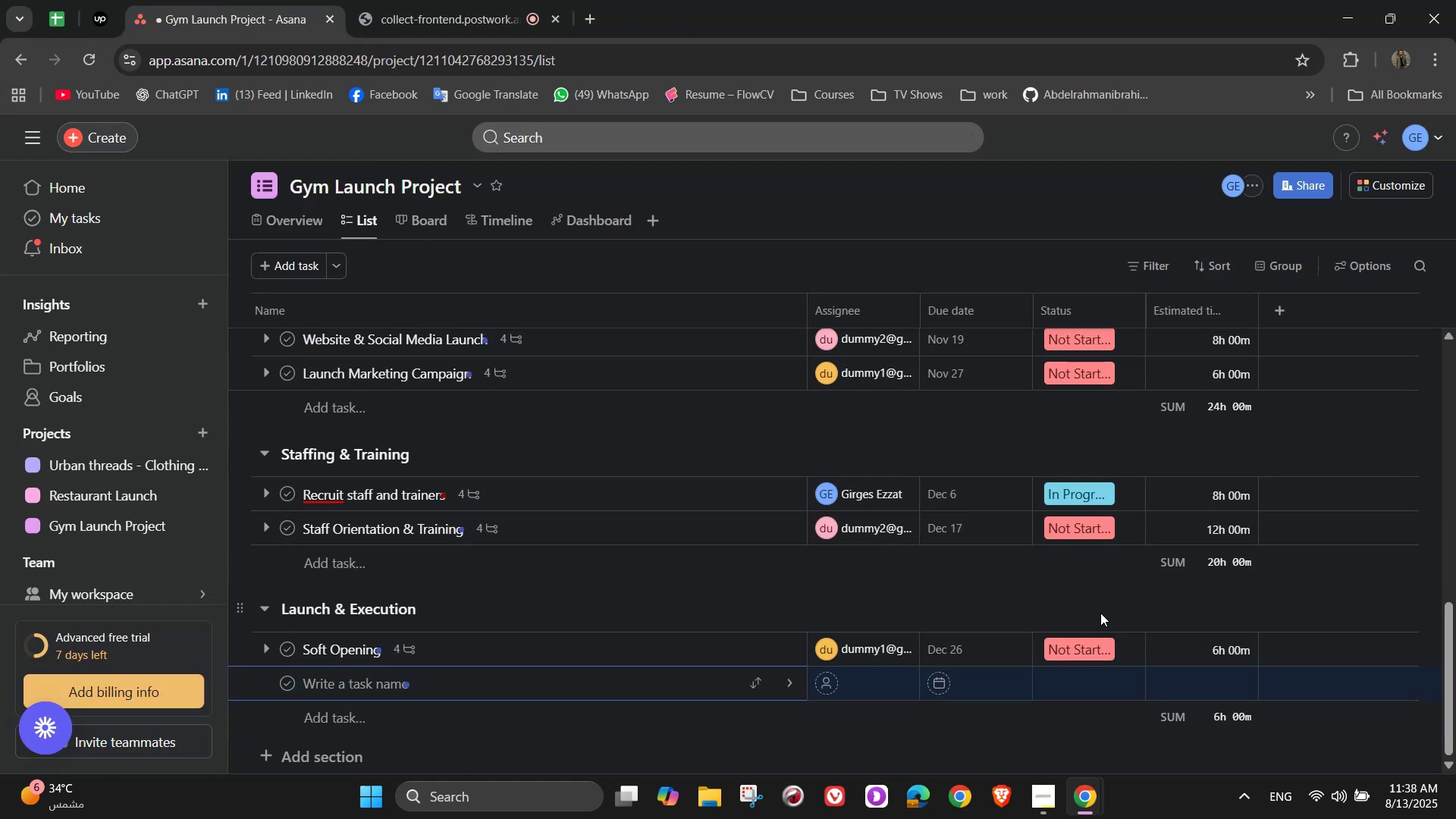 
type(Grand Opem)
key(Backspace)
type(ning Event)
 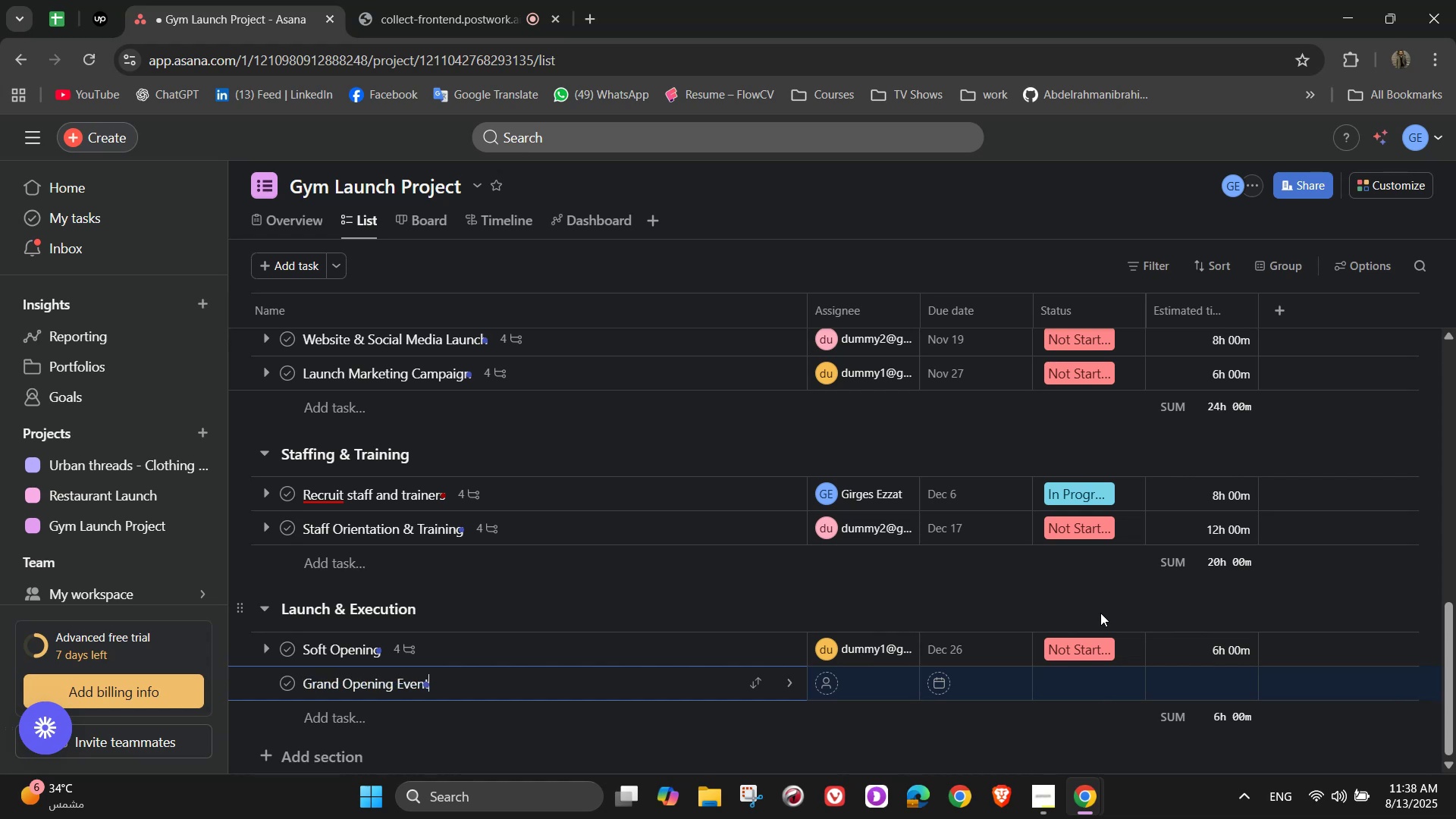 
wait(14.44)
 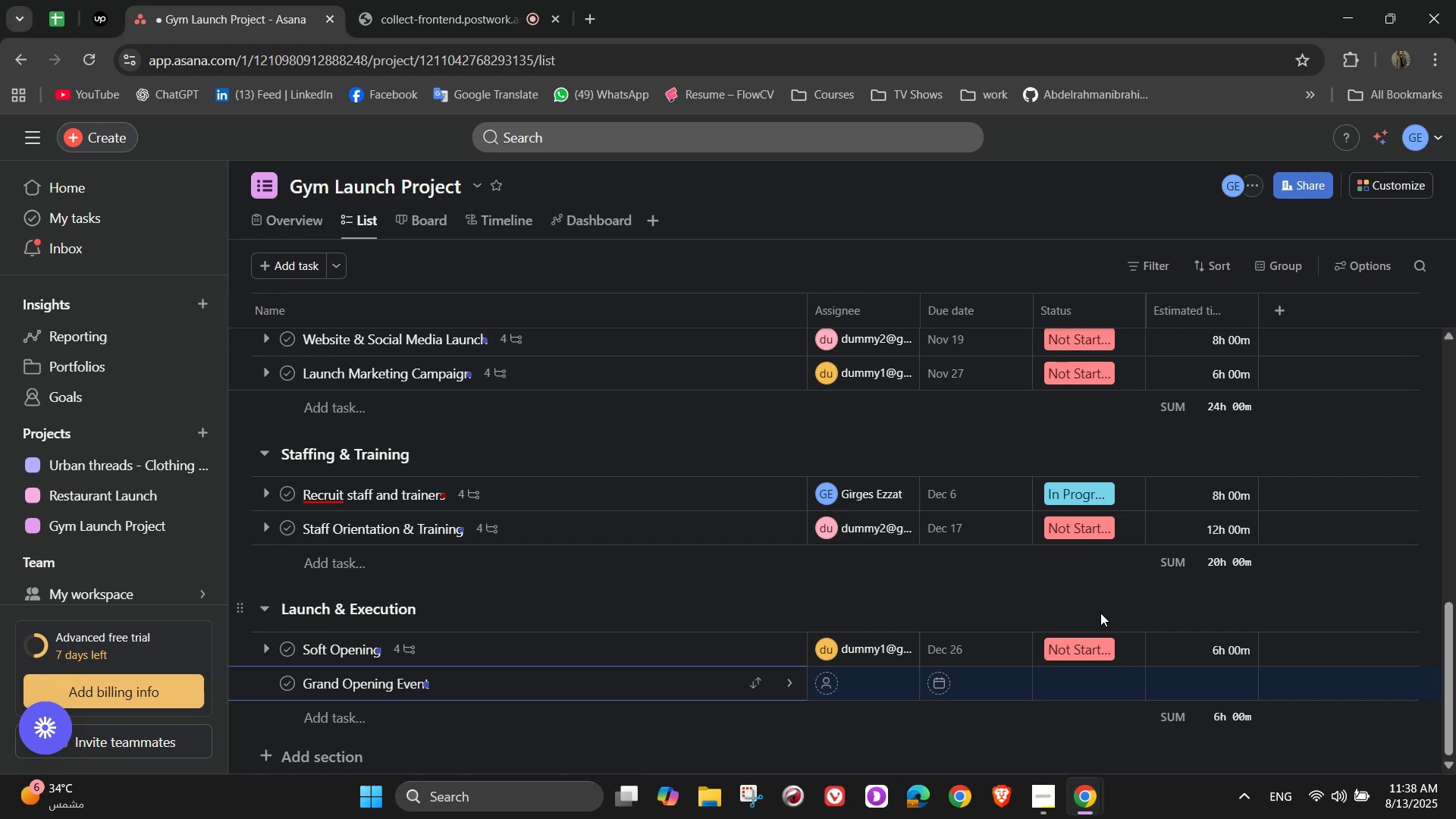 
left_click([968, 304])
 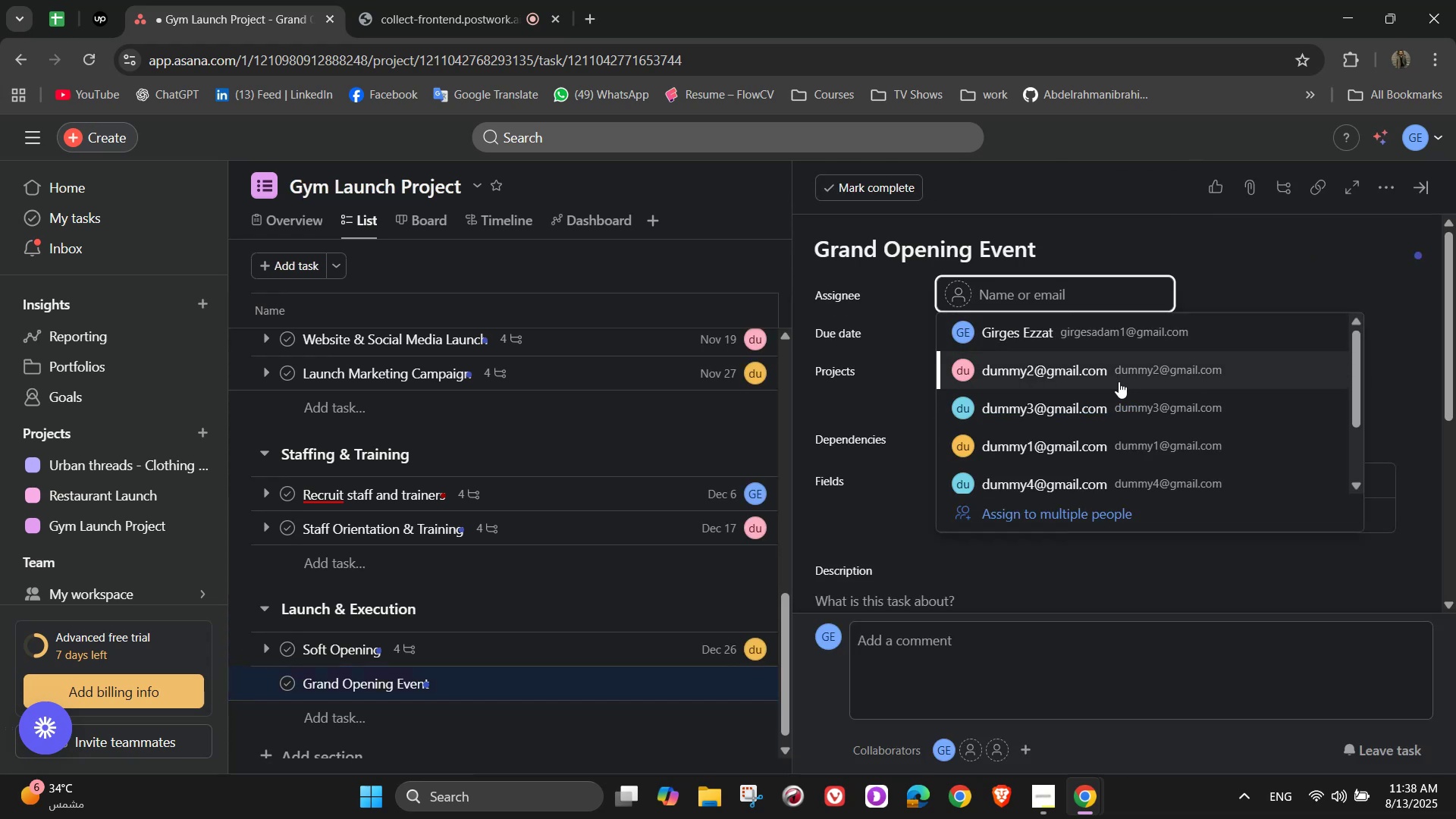 
left_click([1118, 375])
 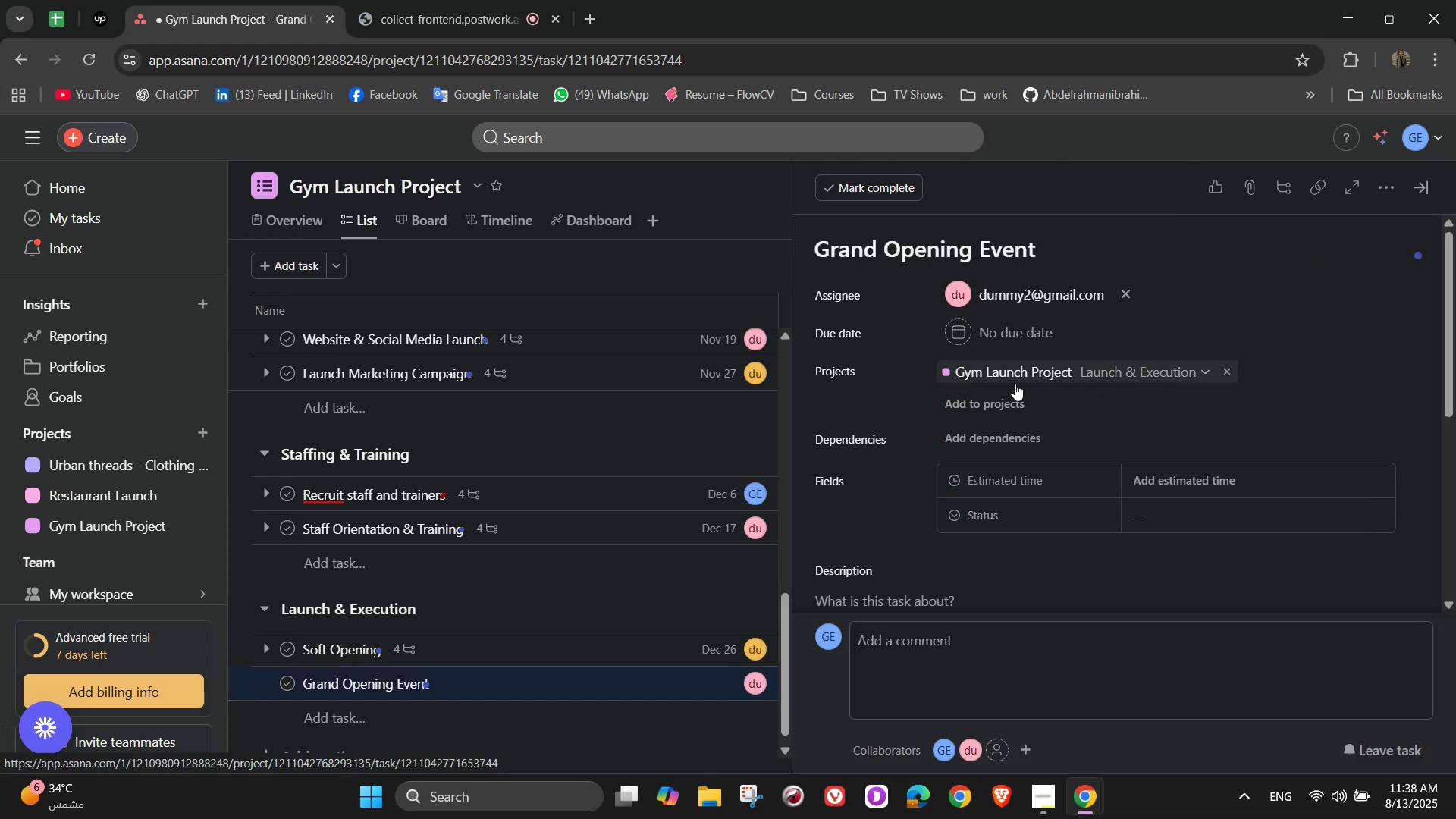 
left_click([1021, 322])
 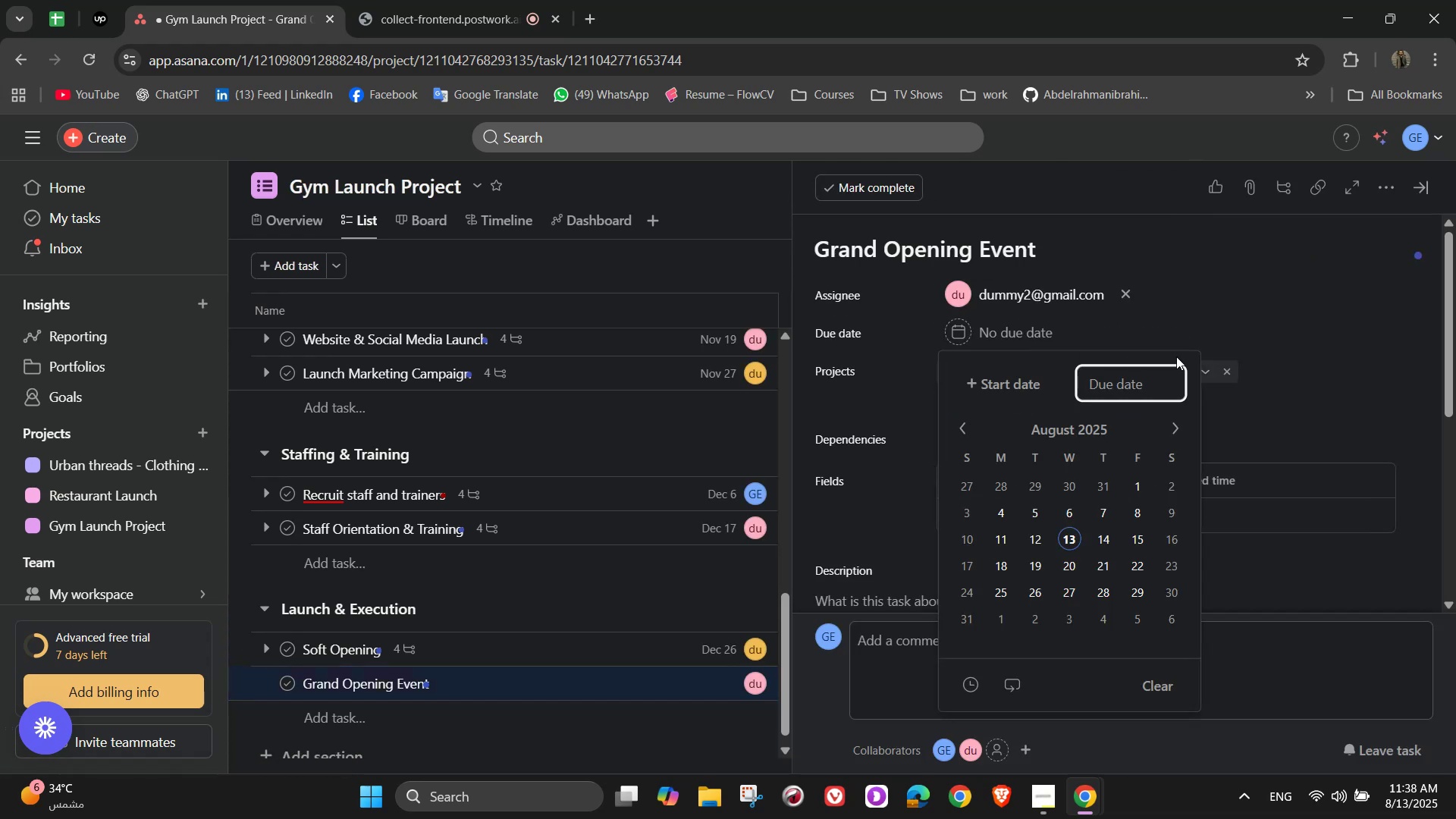 
left_click([1178, 430])
 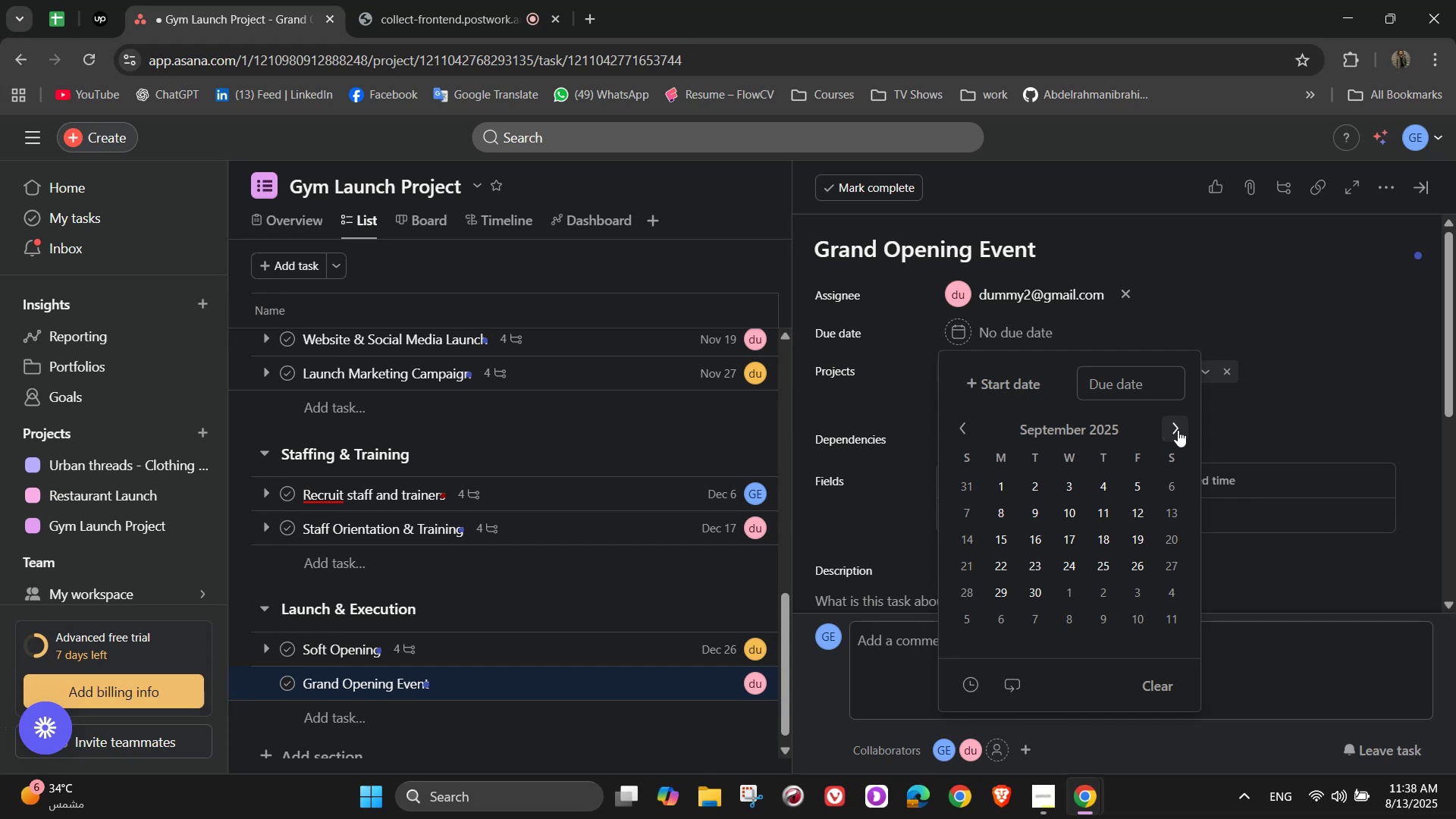 
wait(6.83)
 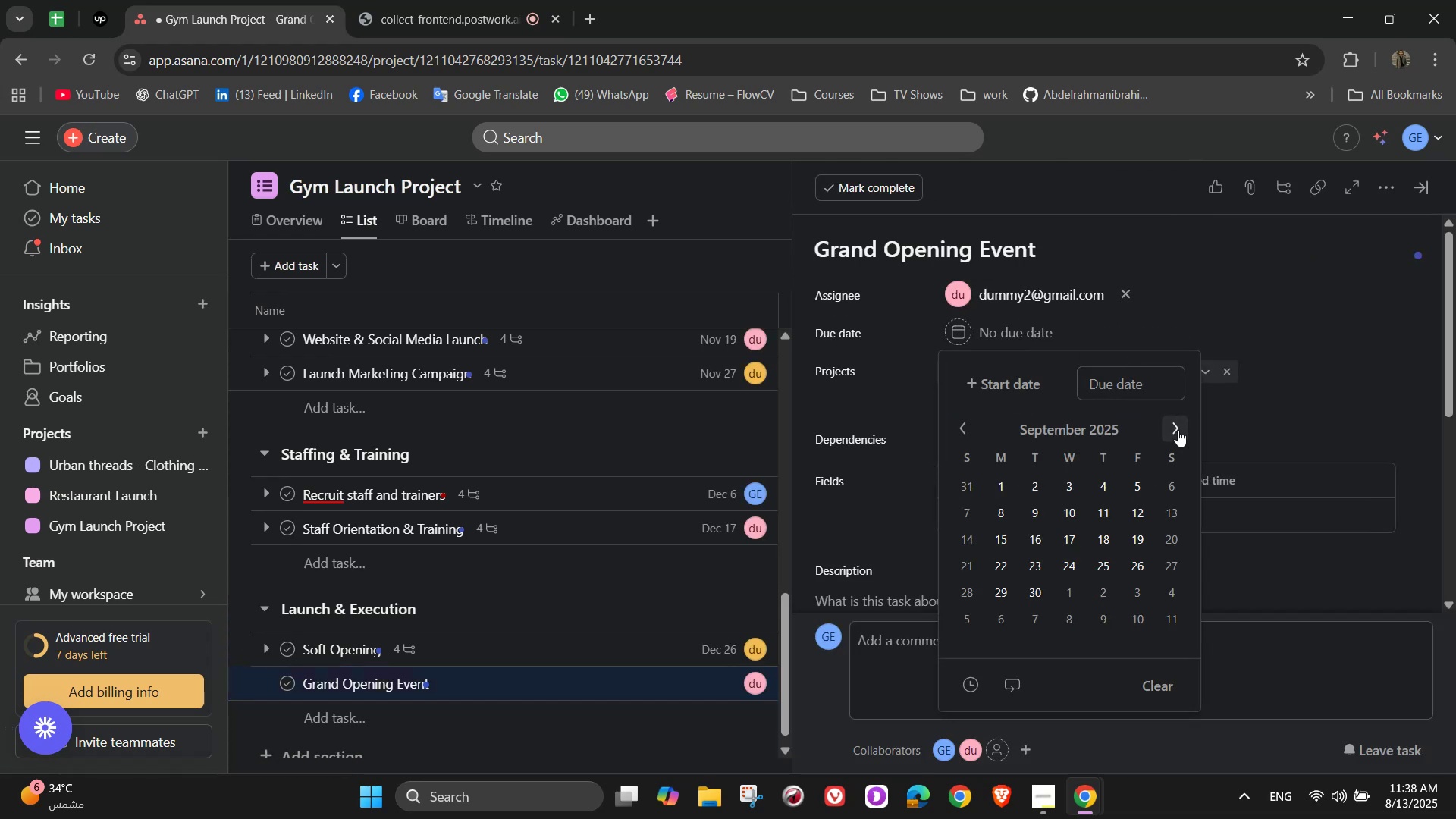 
left_click([1178, 430])
 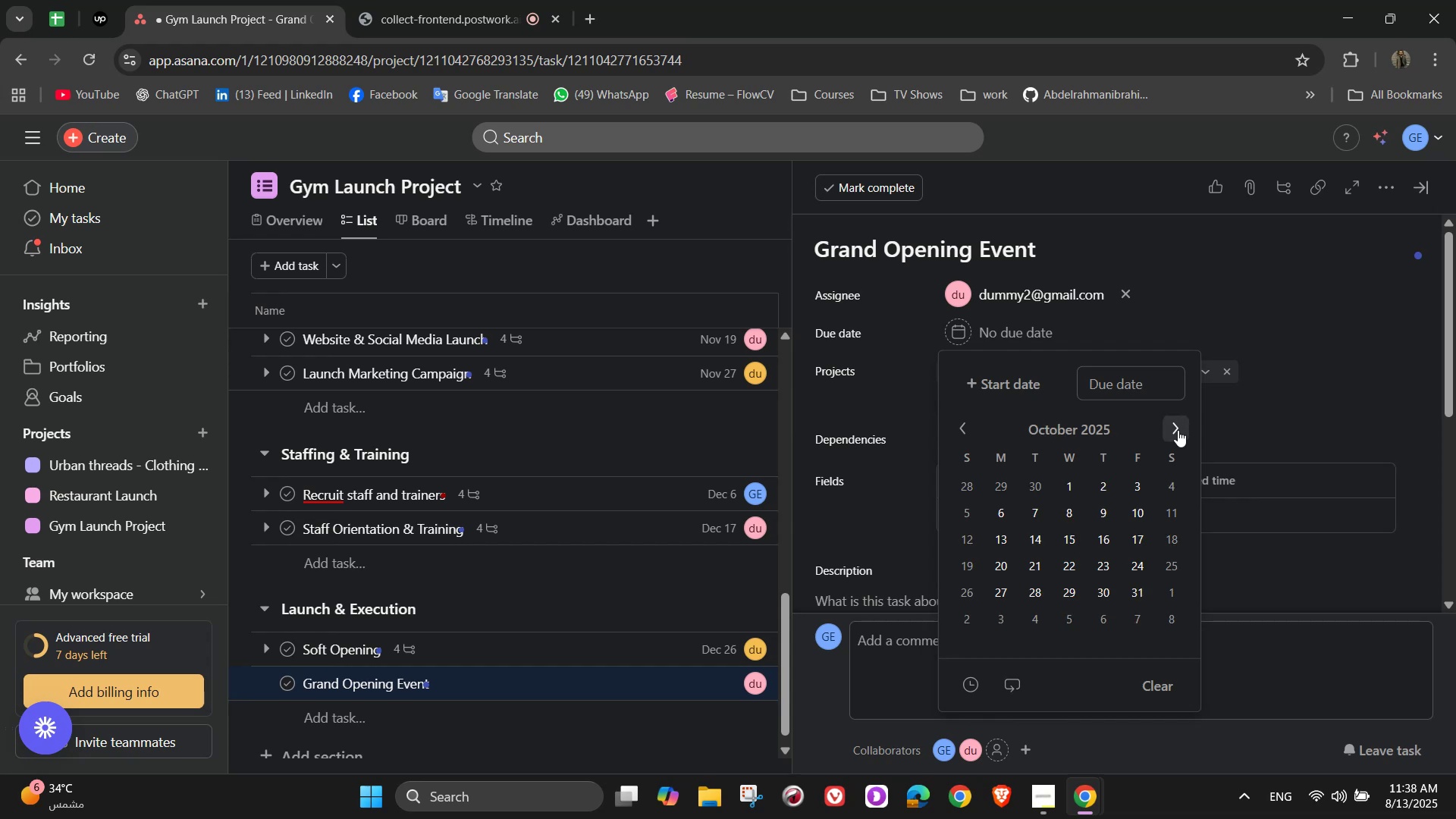 
double_click([1178, 430])
 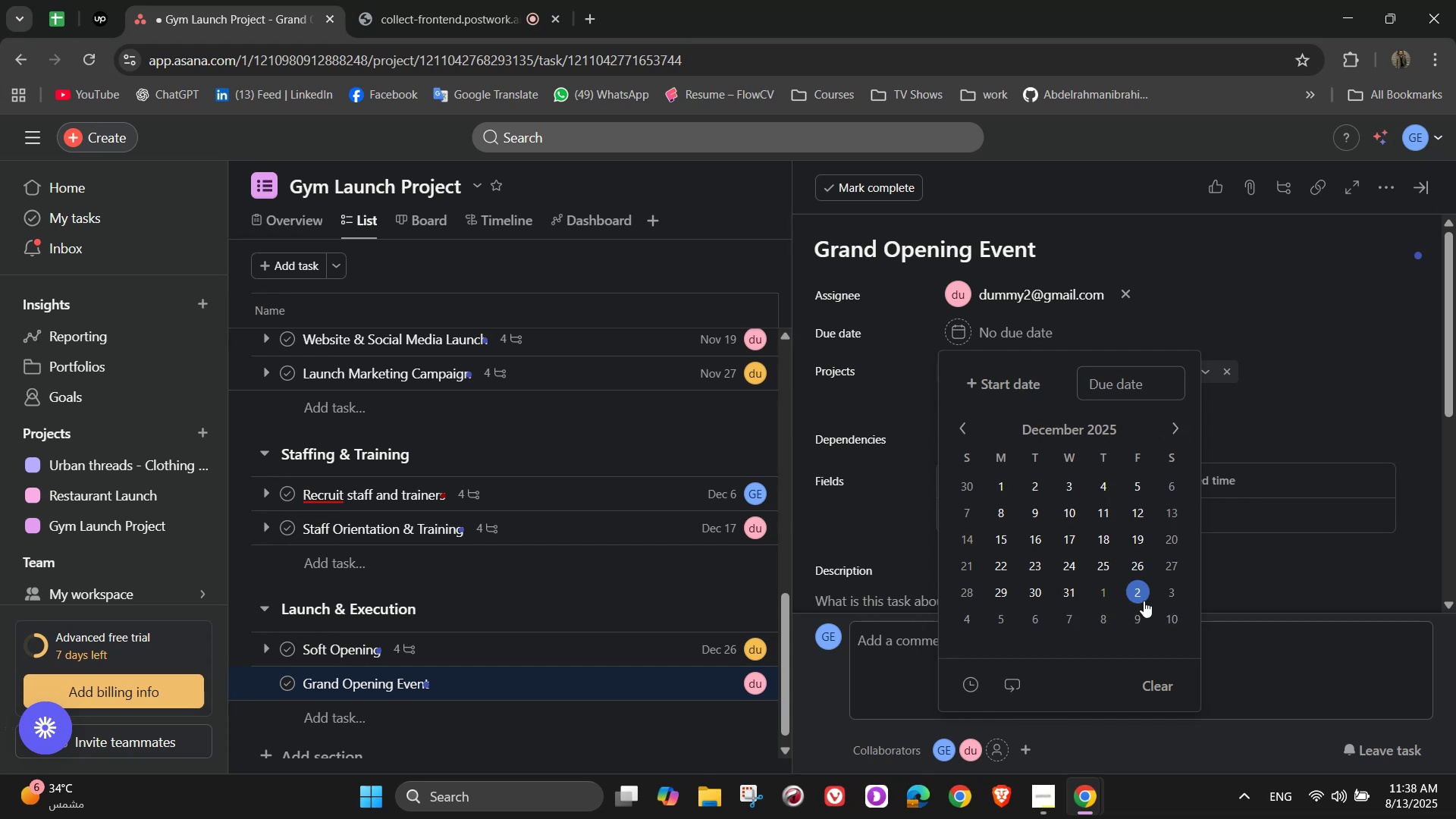 
left_click([1141, 612])
 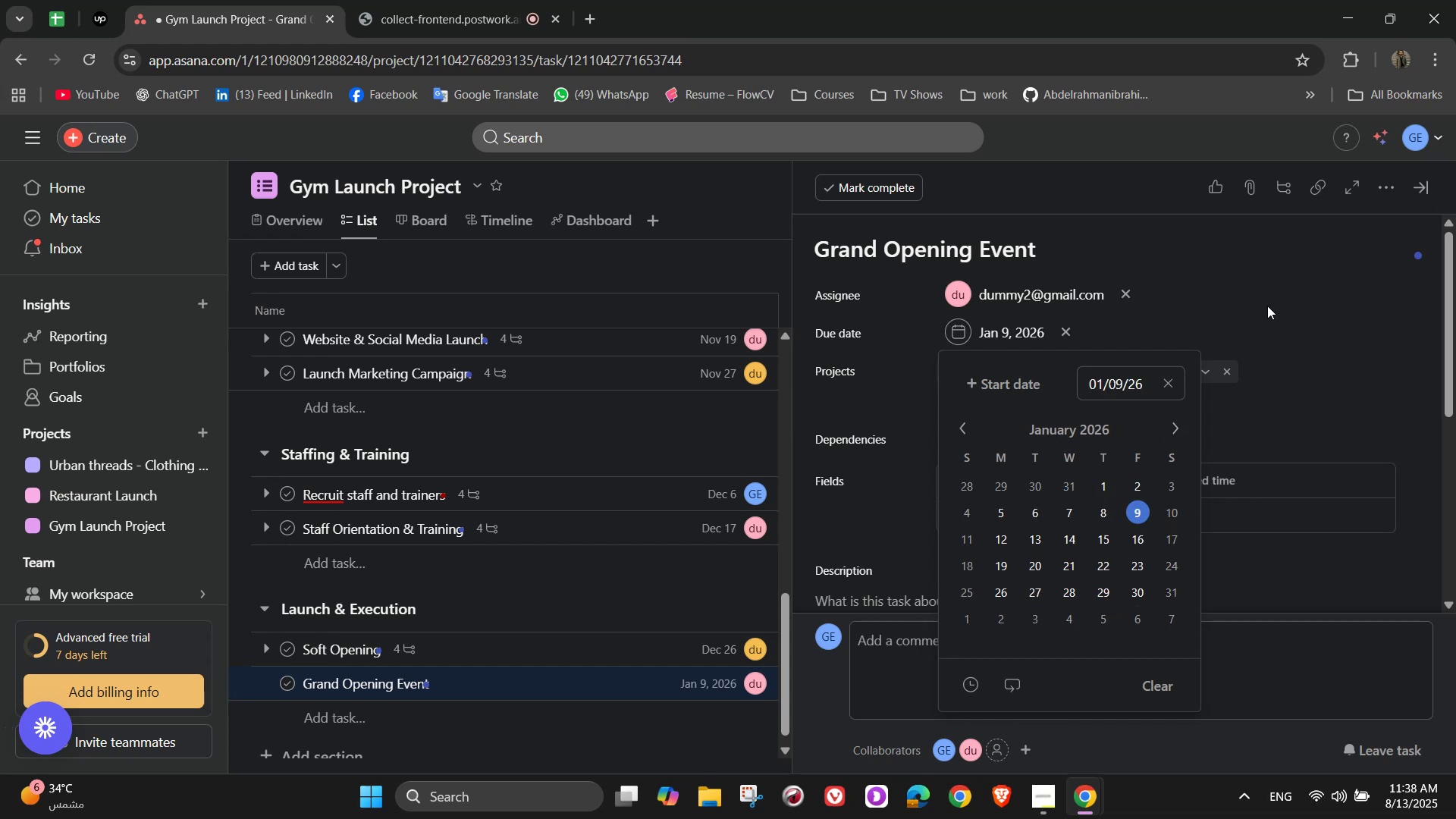 
double_click([1266, 306])
 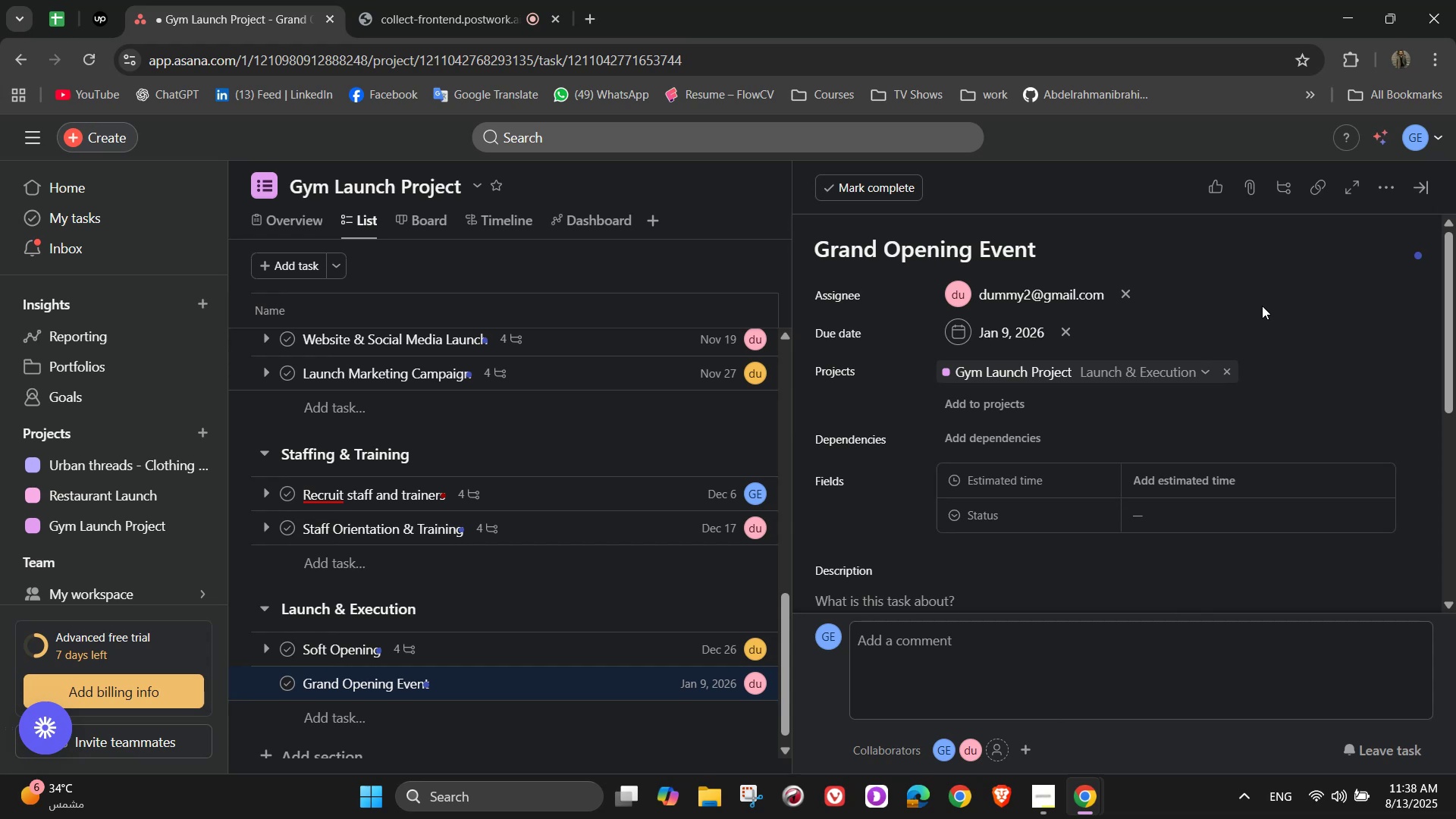 
wait(7.1)
 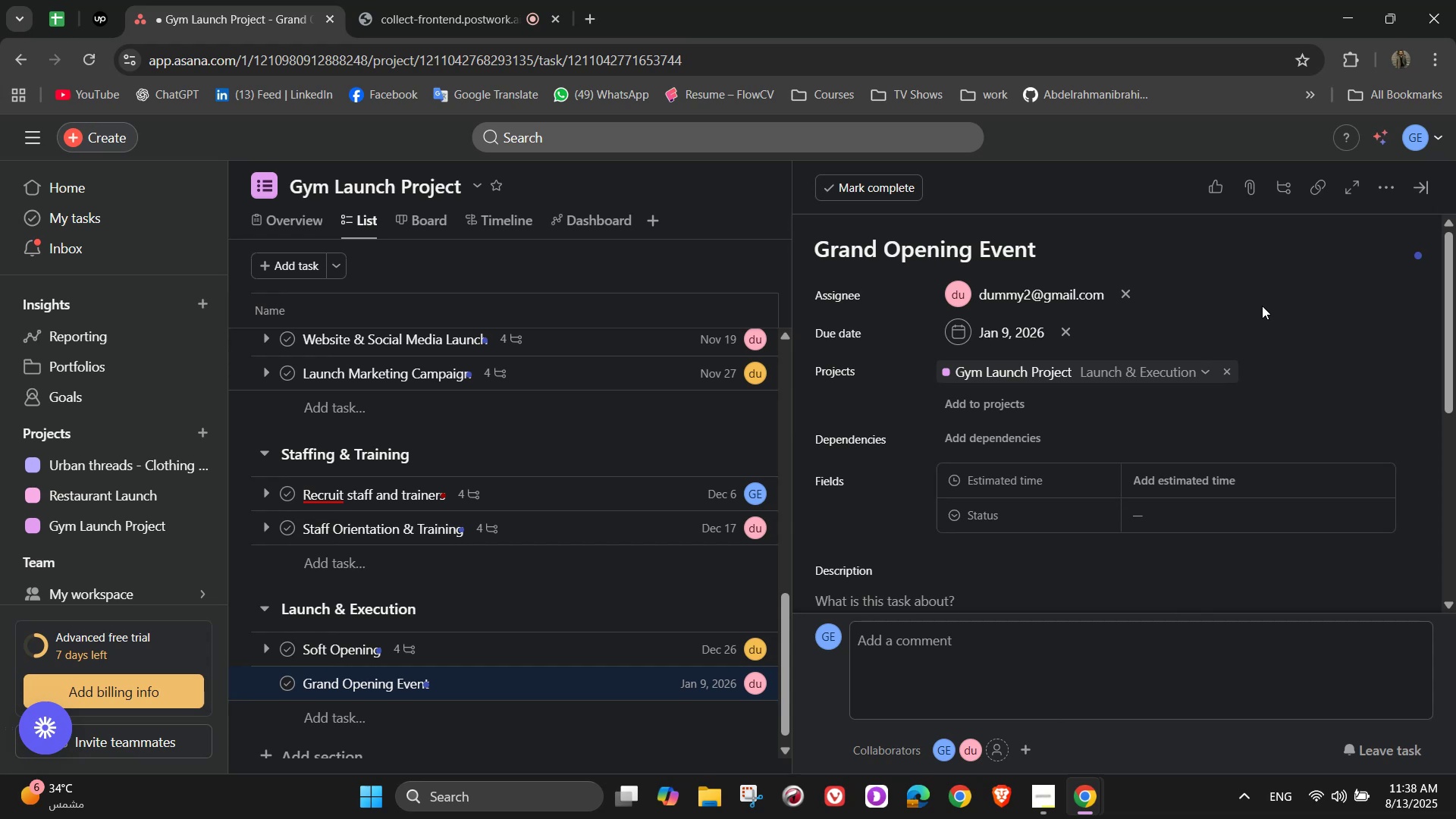 
left_click([1175, 486])
 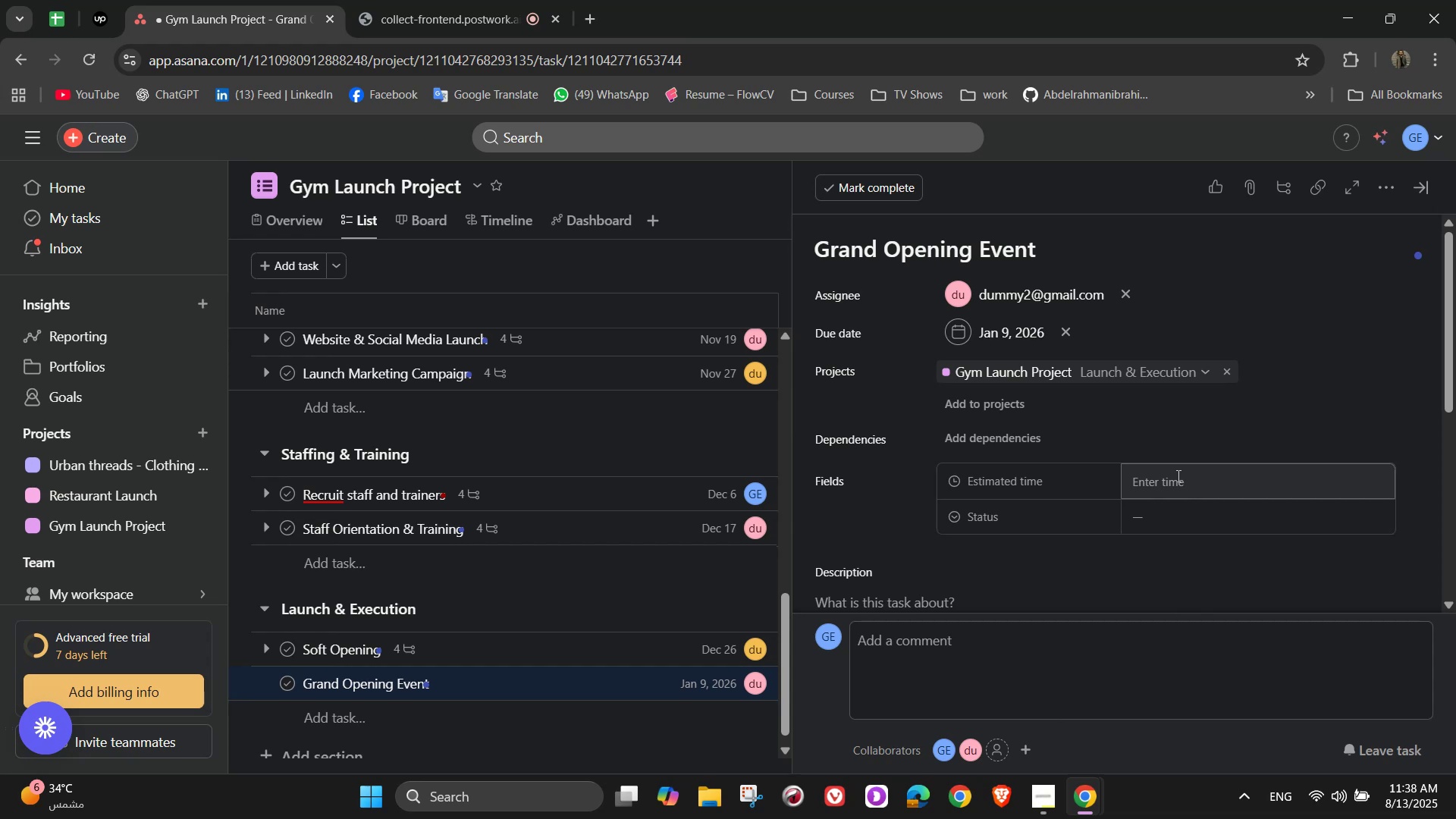 
wait(6.37)
 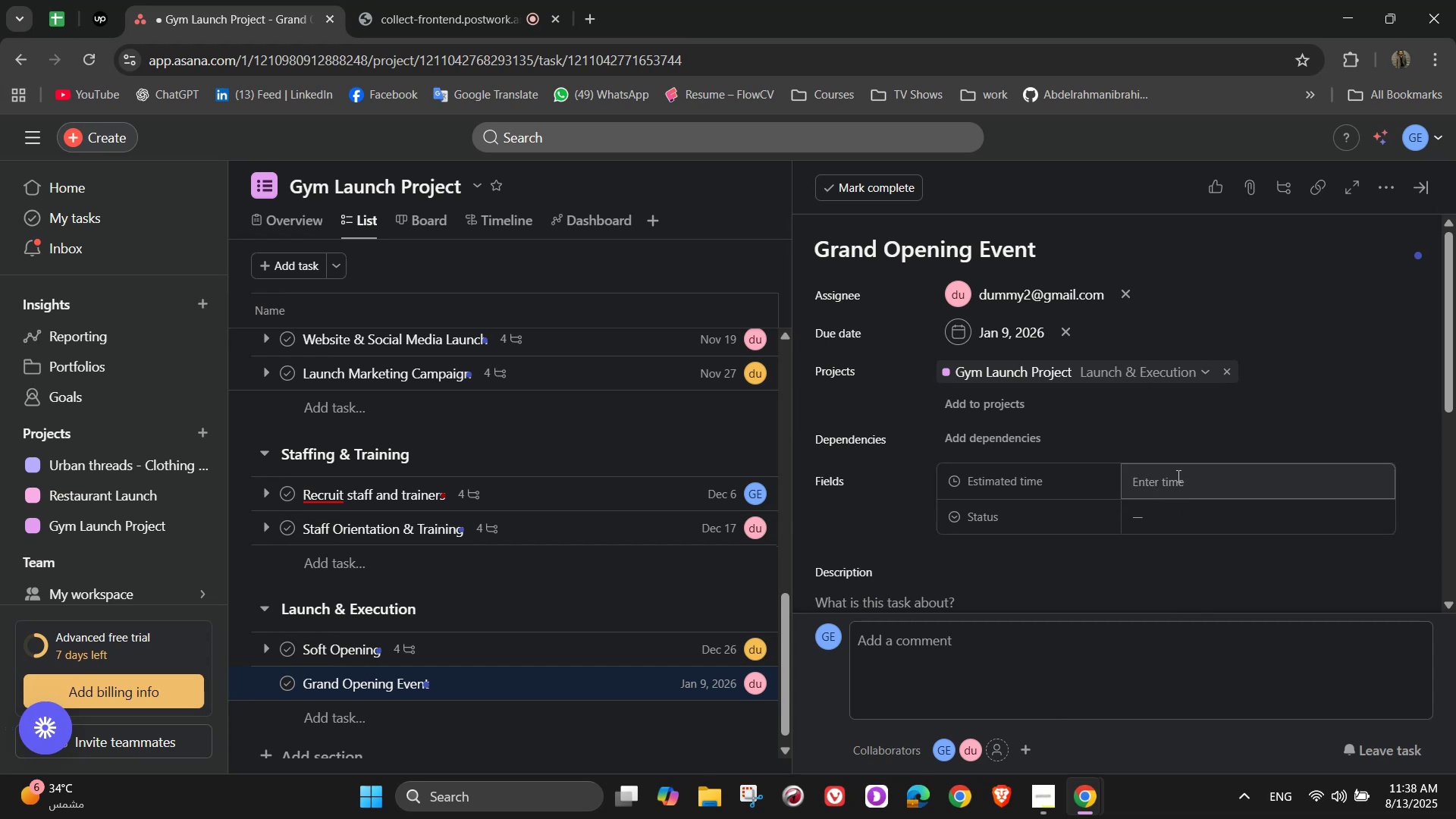 
double_click([1177, 475])
 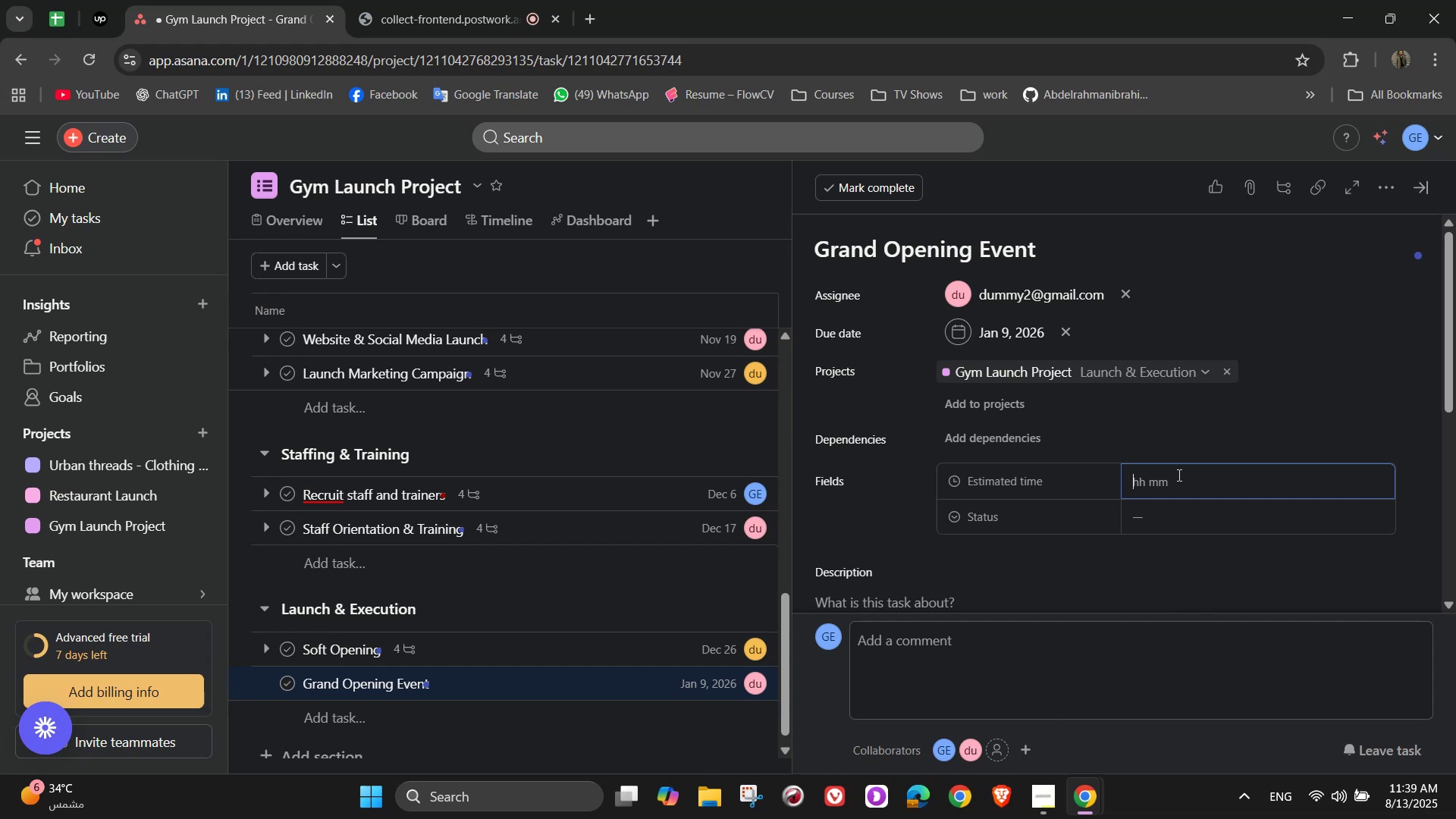 
wait(24.94)
 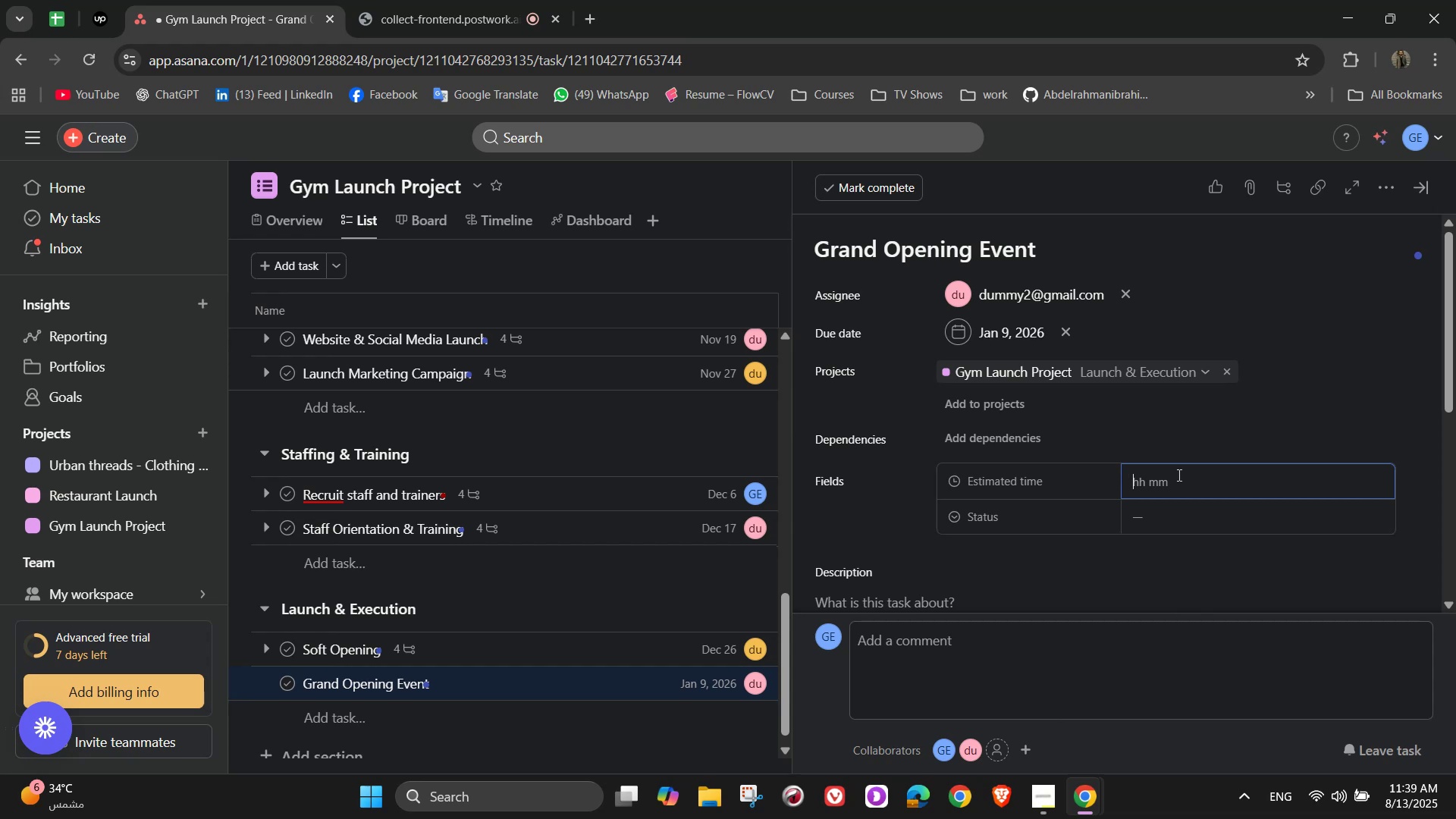 
key(Numpad5)
 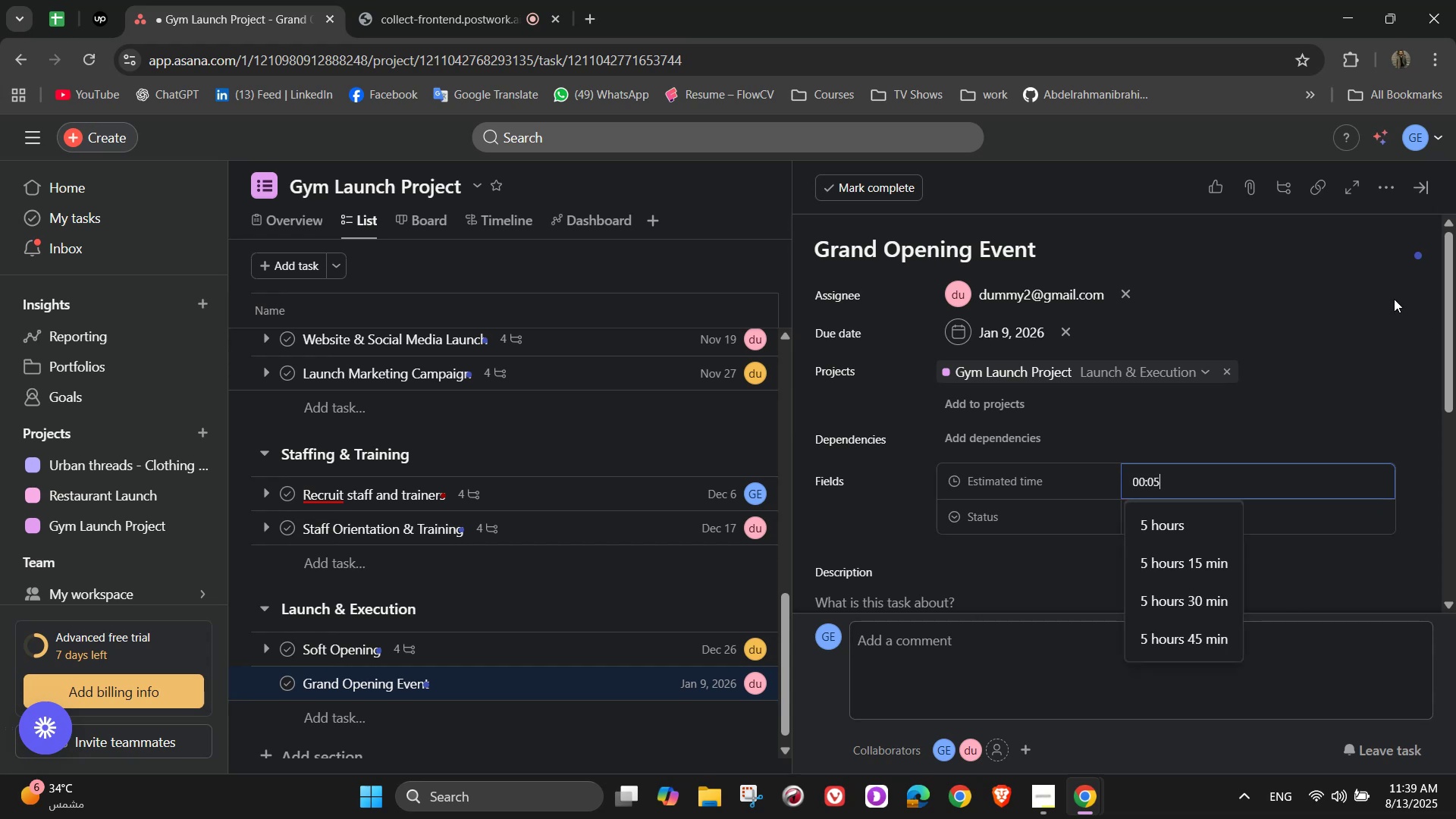 
key(Backspace)
 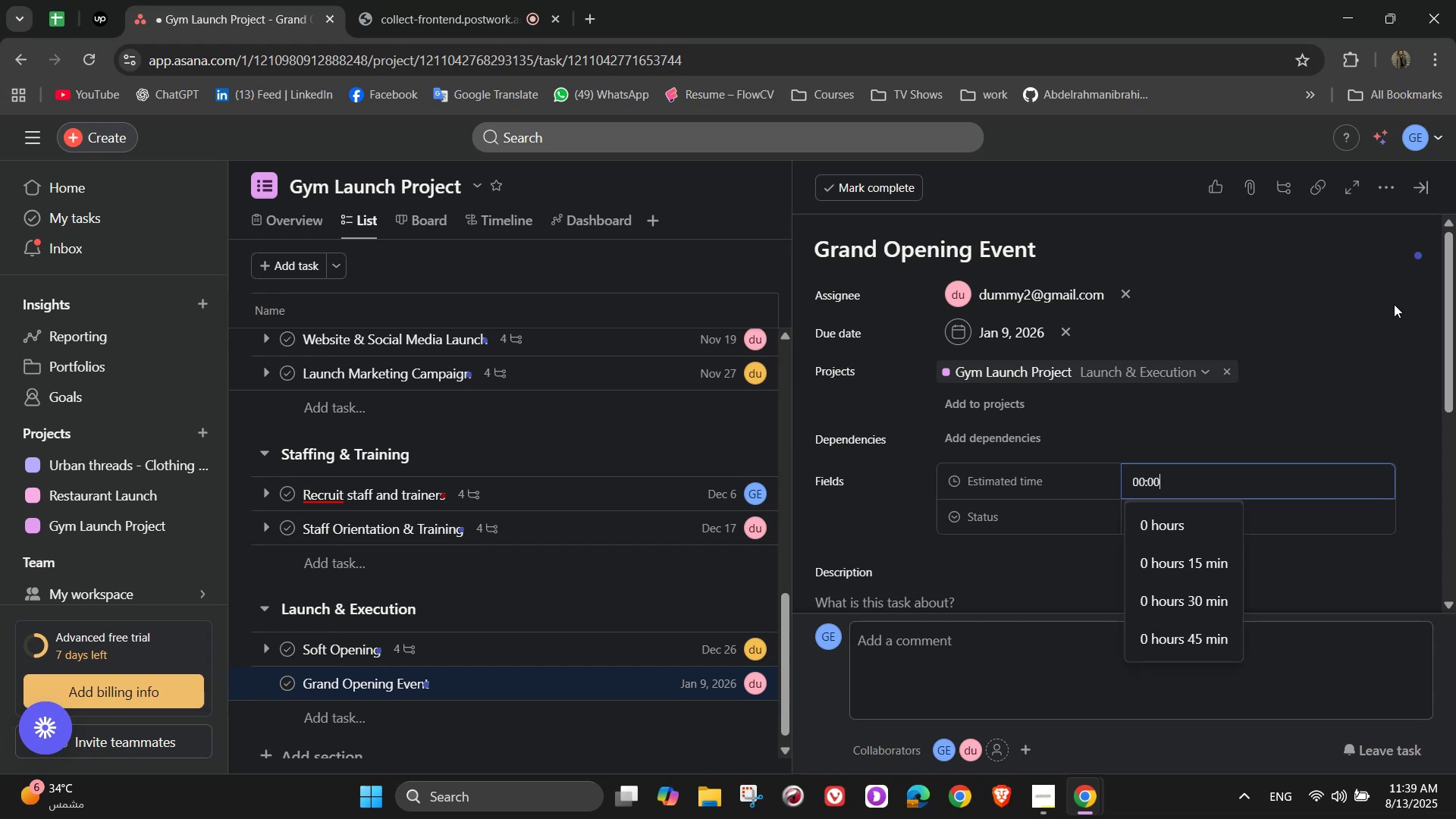 
key(Numpad8)
 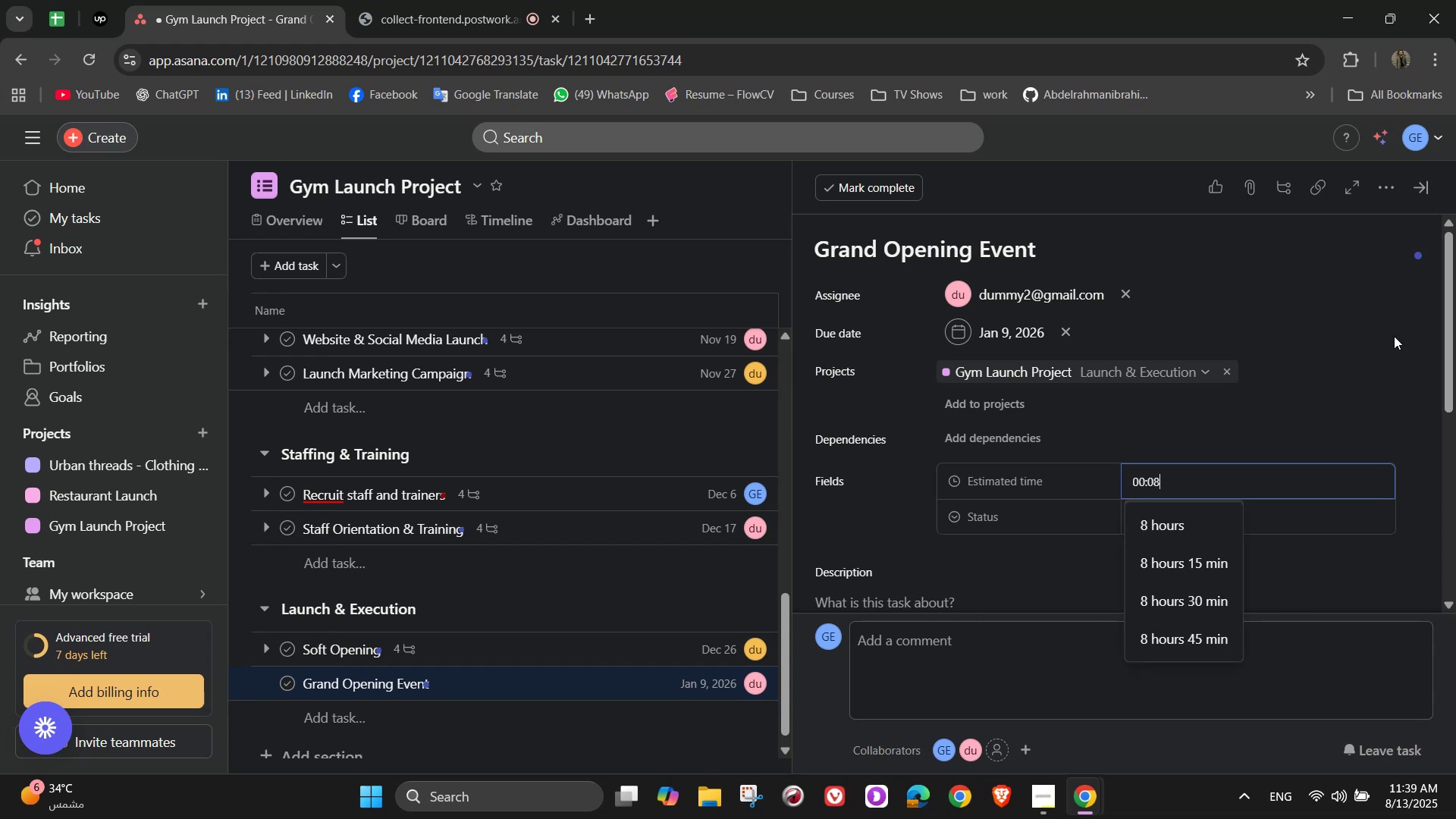 
key(Numpad0)
 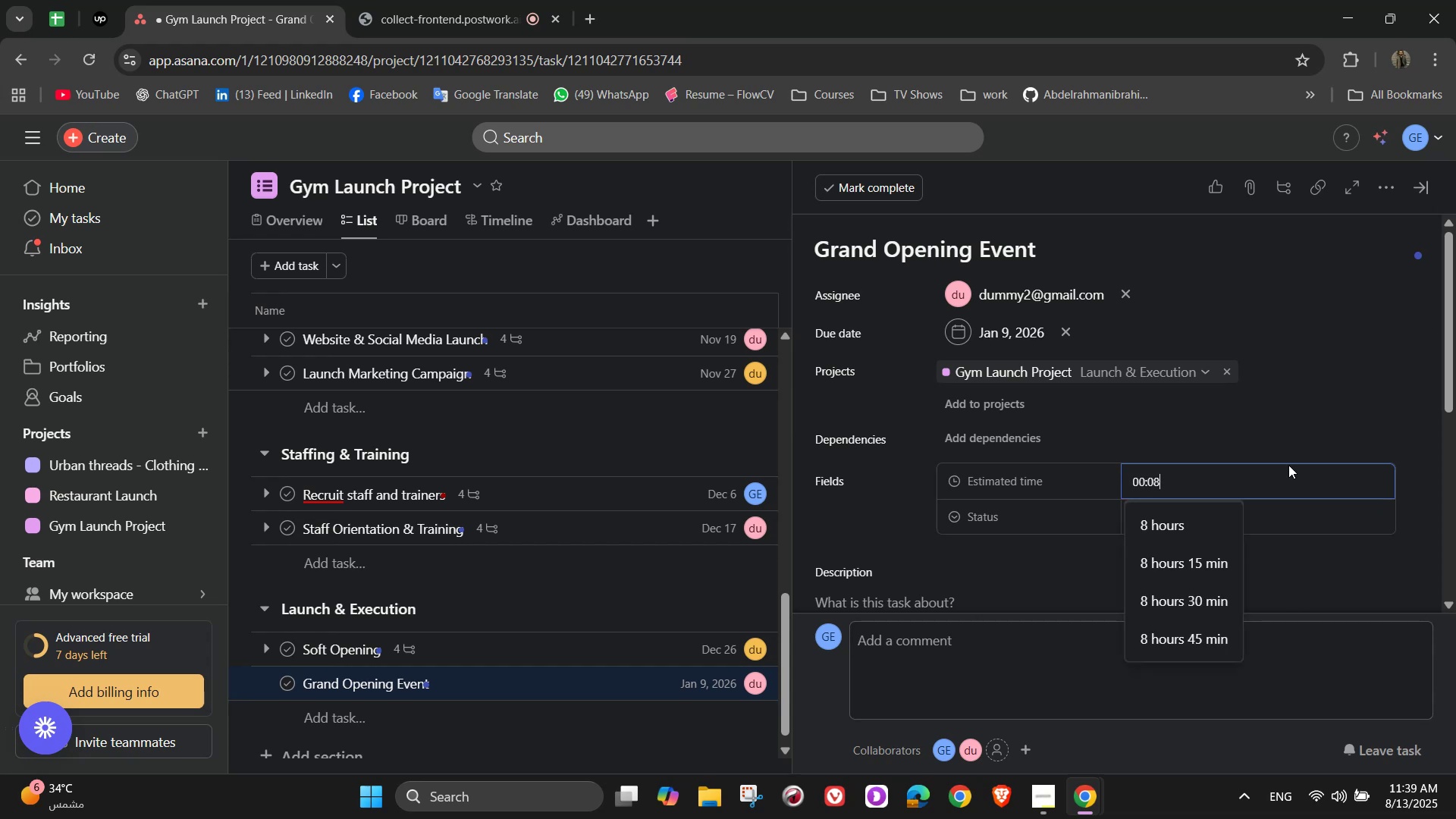 
key(Numpad0)
 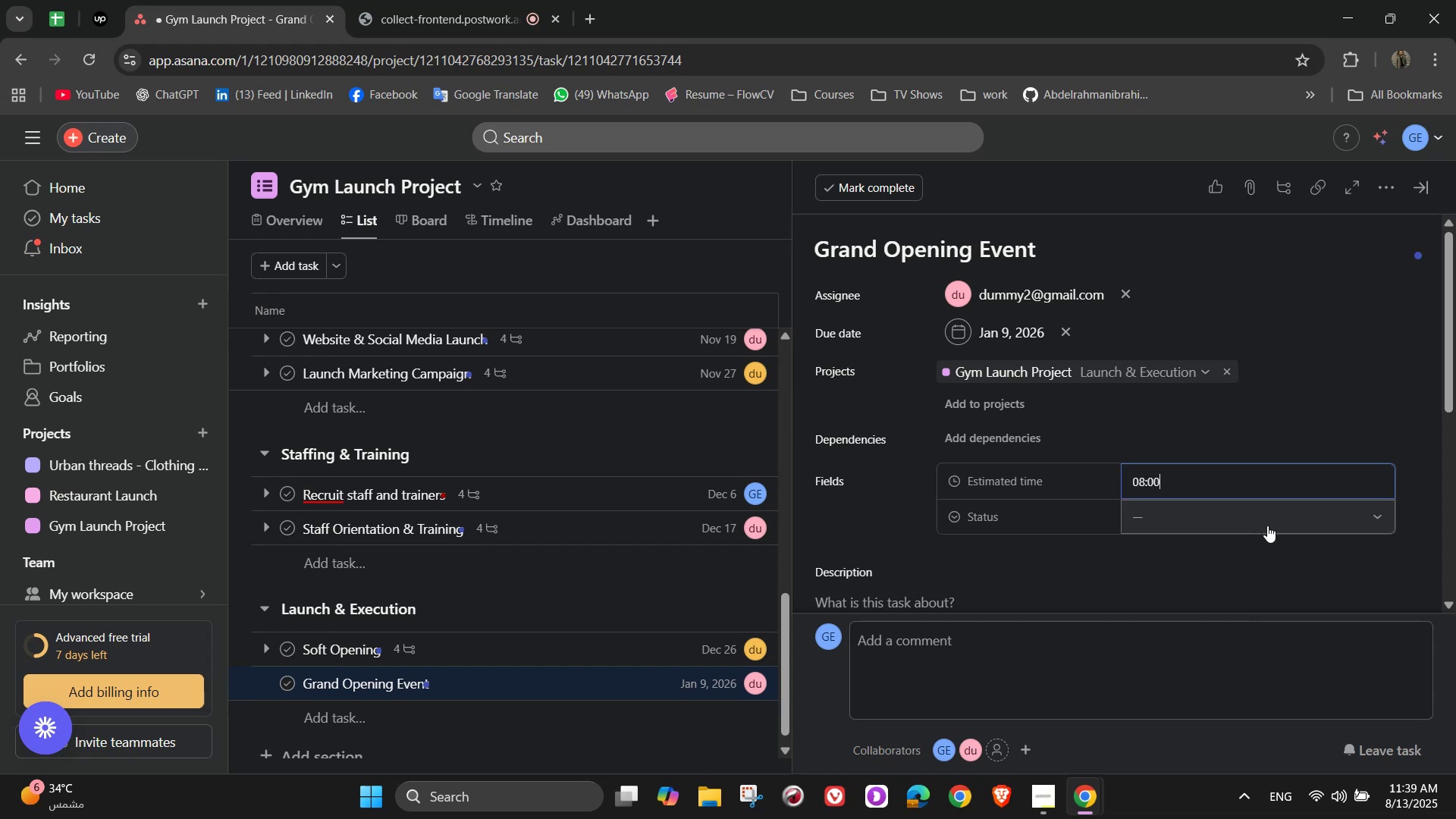 
left_click([1269, 526])
 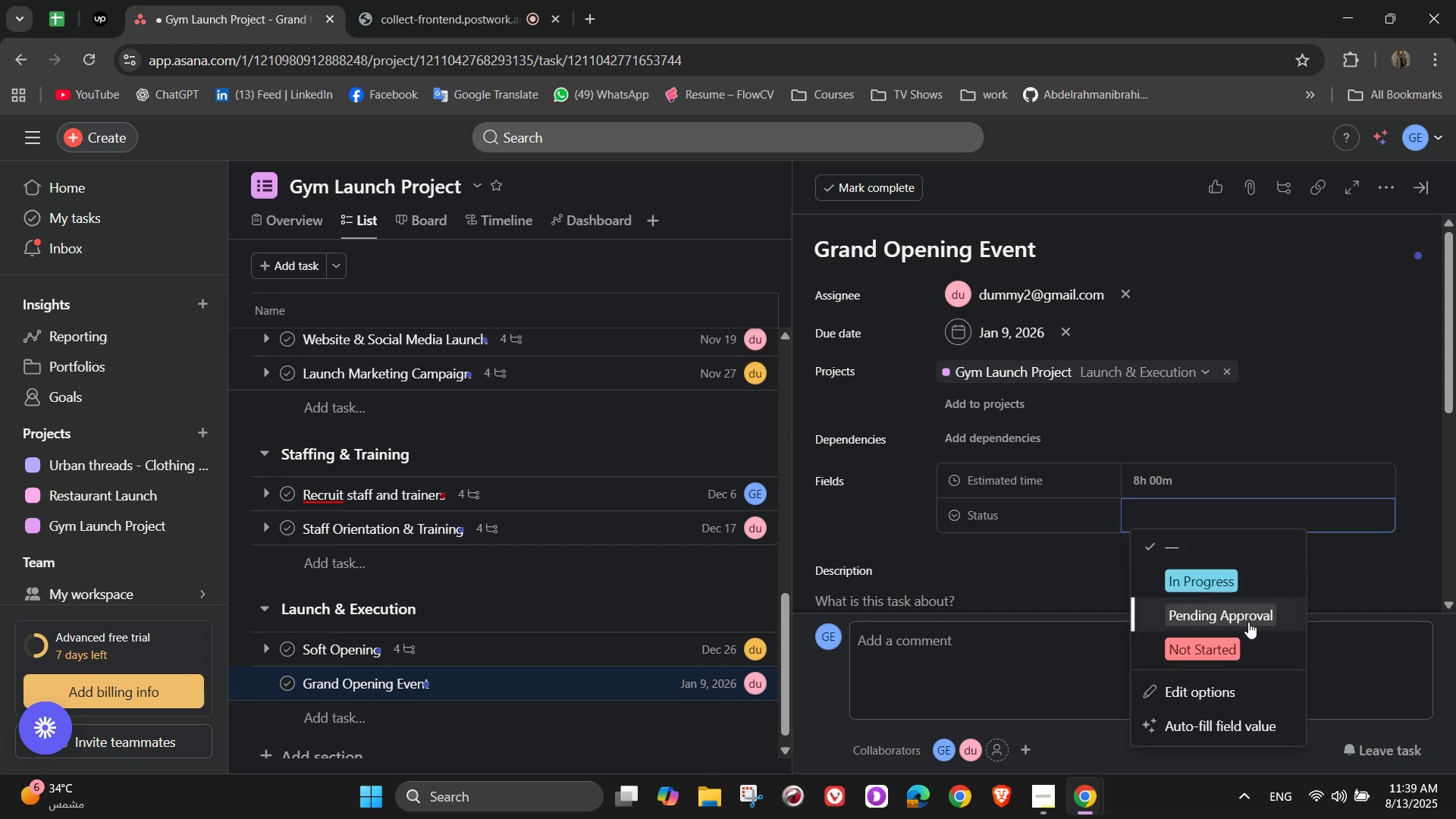 
left_click([1238, 648])
 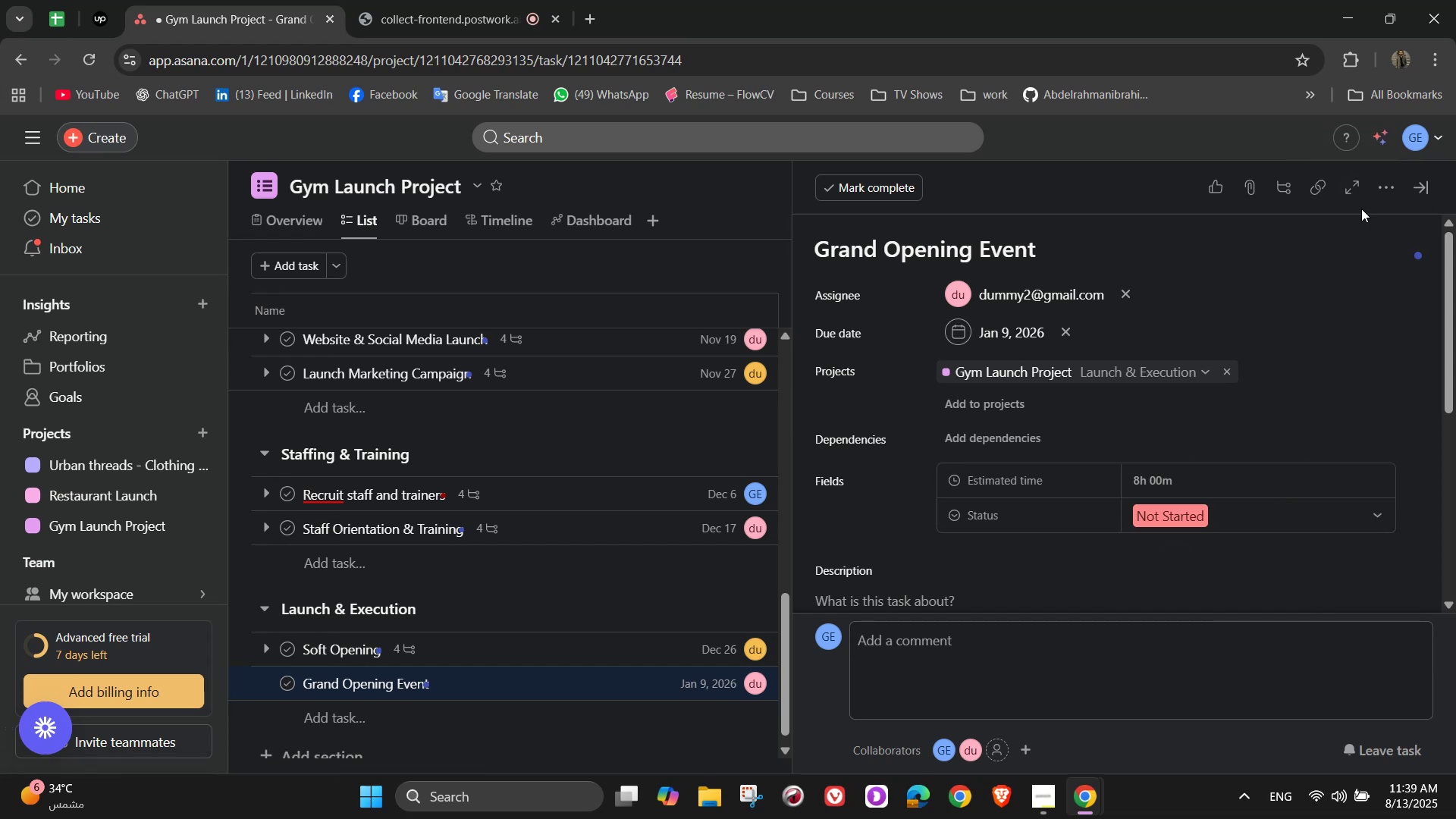 
left_click([1377, 198])
 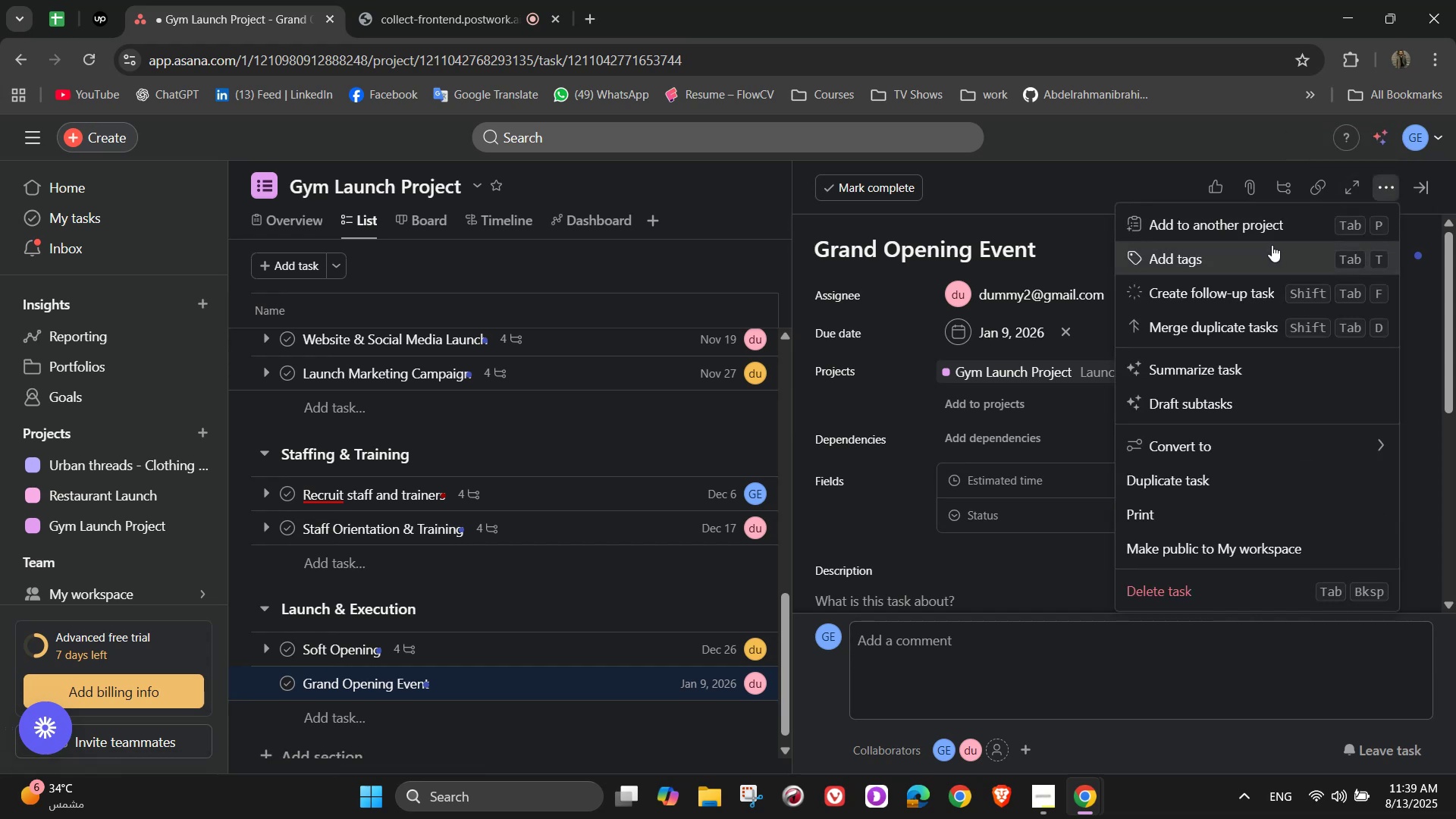 
left_click([1264, 247])
 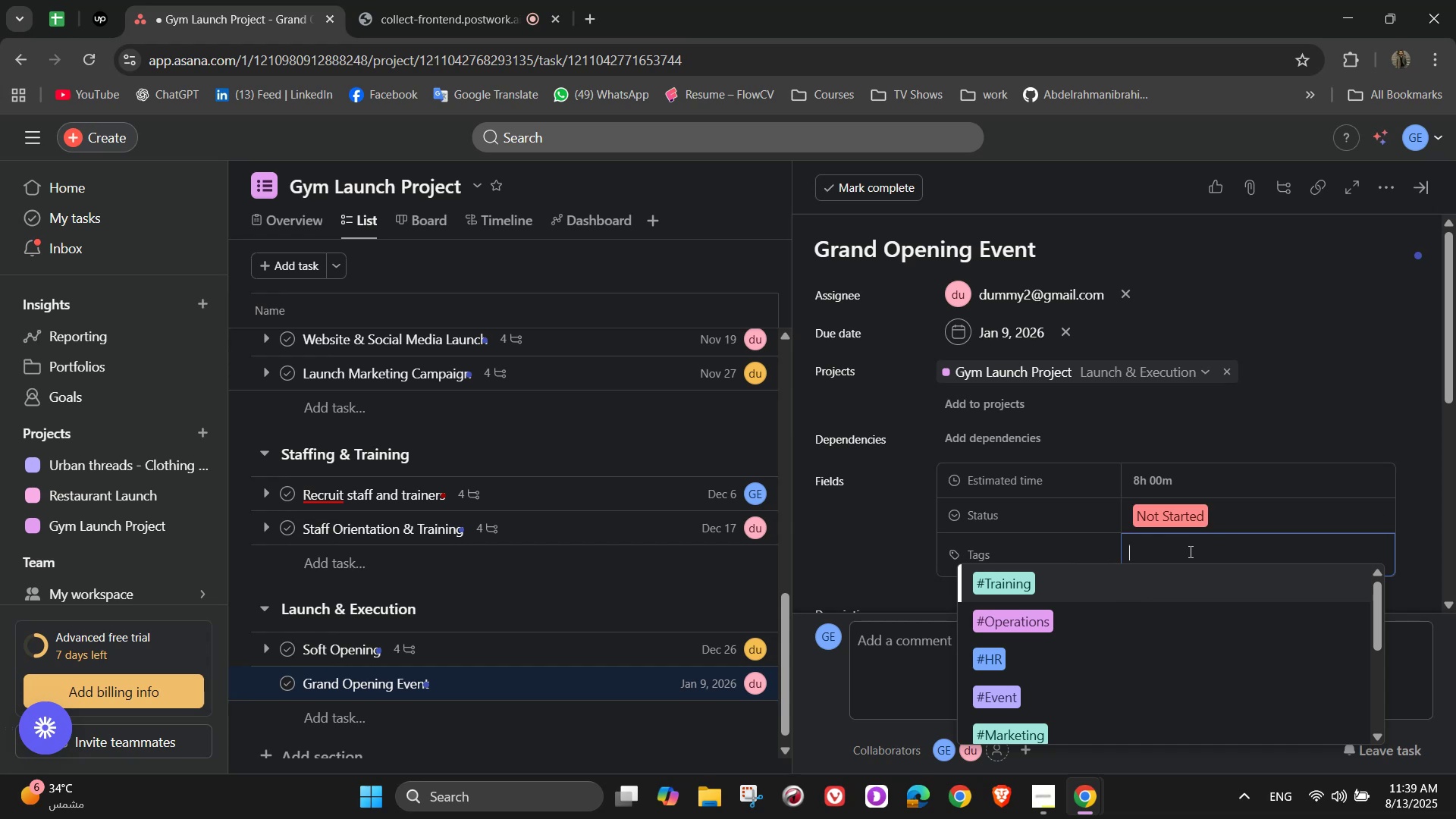 
wait(7.5)
 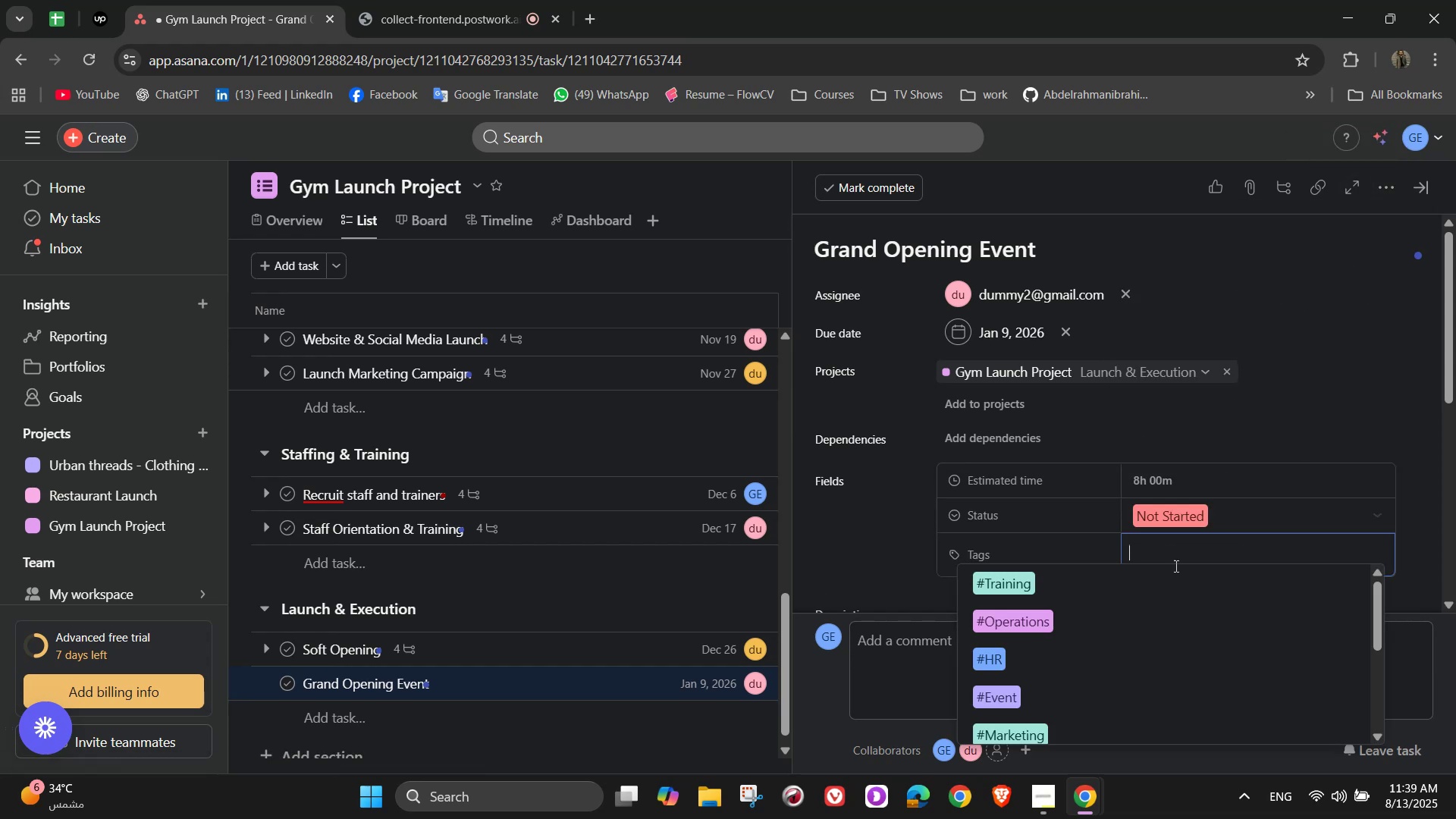 
type(ev)
 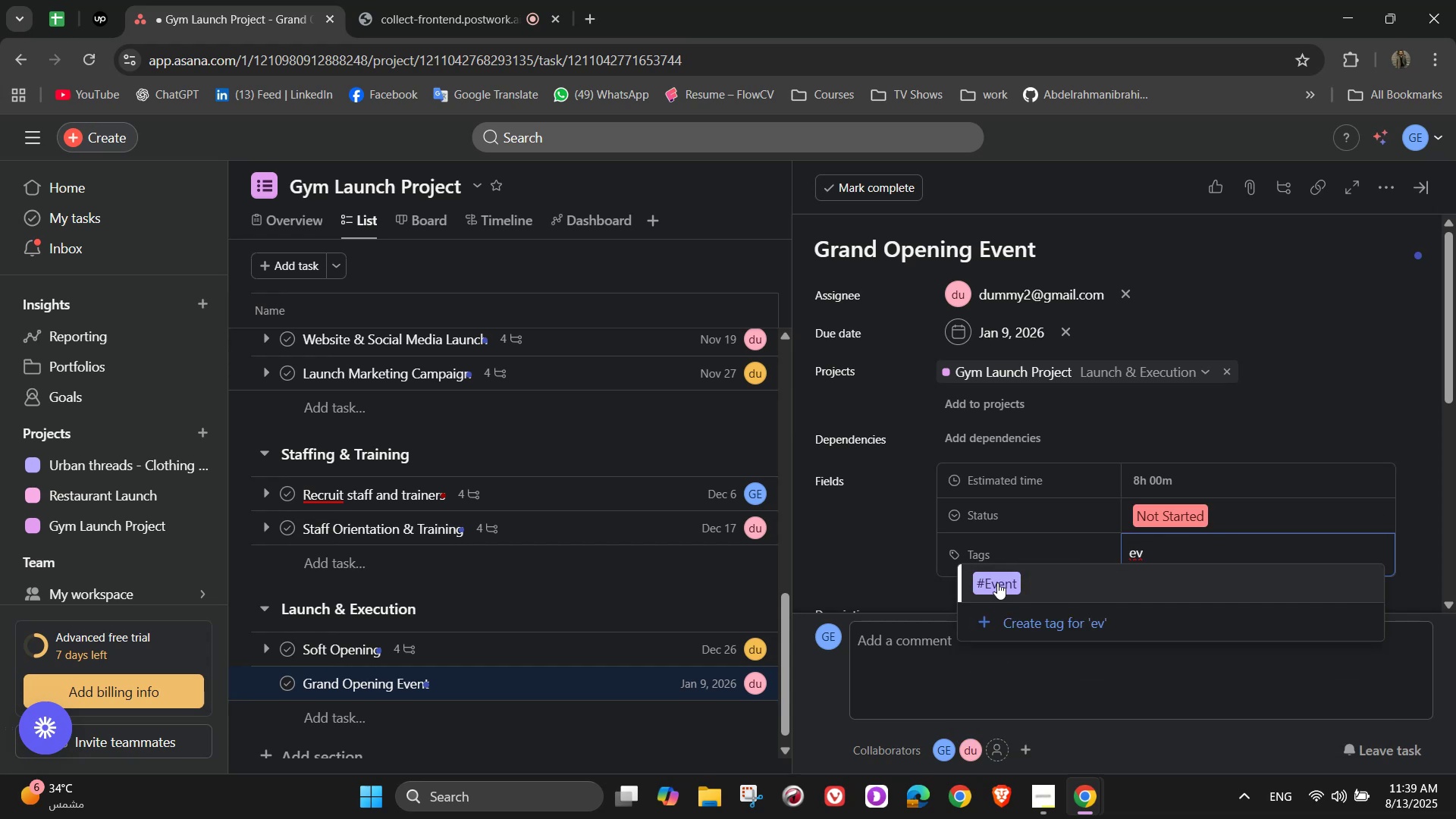 
left_click([993, 586])
 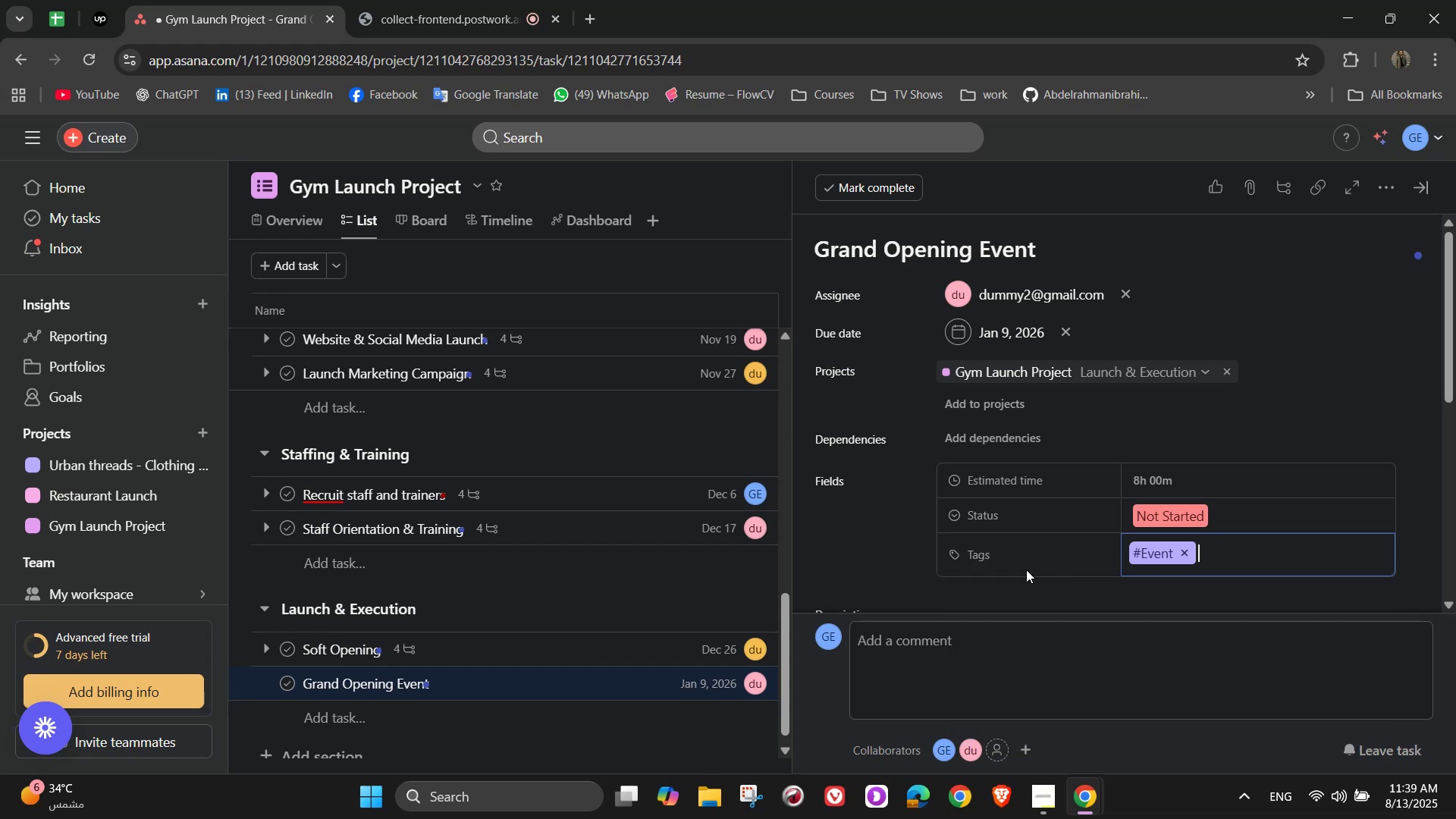 
key(M)
 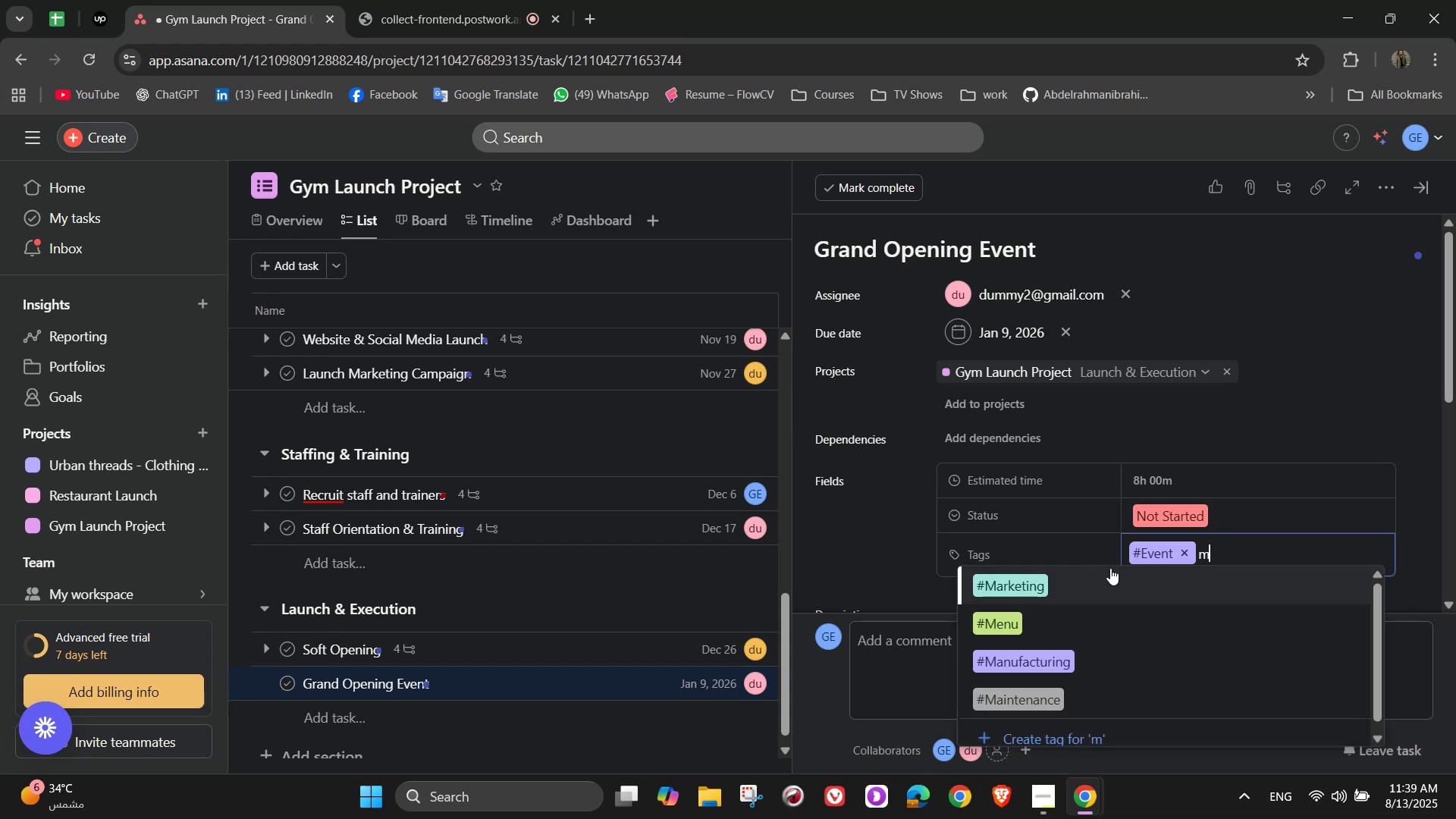 
left_click([1111, 568])
 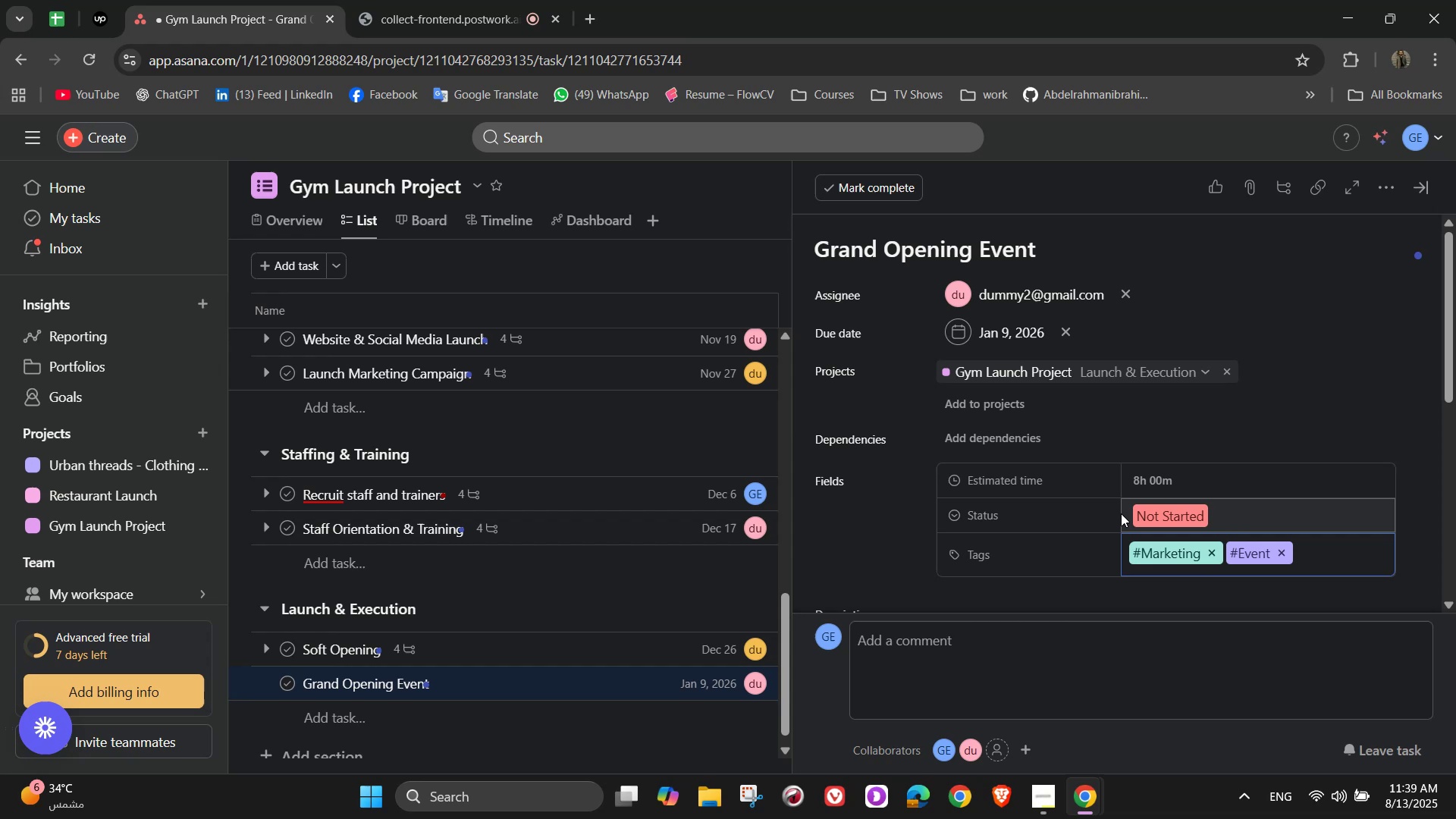 
scroll: coordinate [986, 488], scroll_direction: down, amount: 6.0
 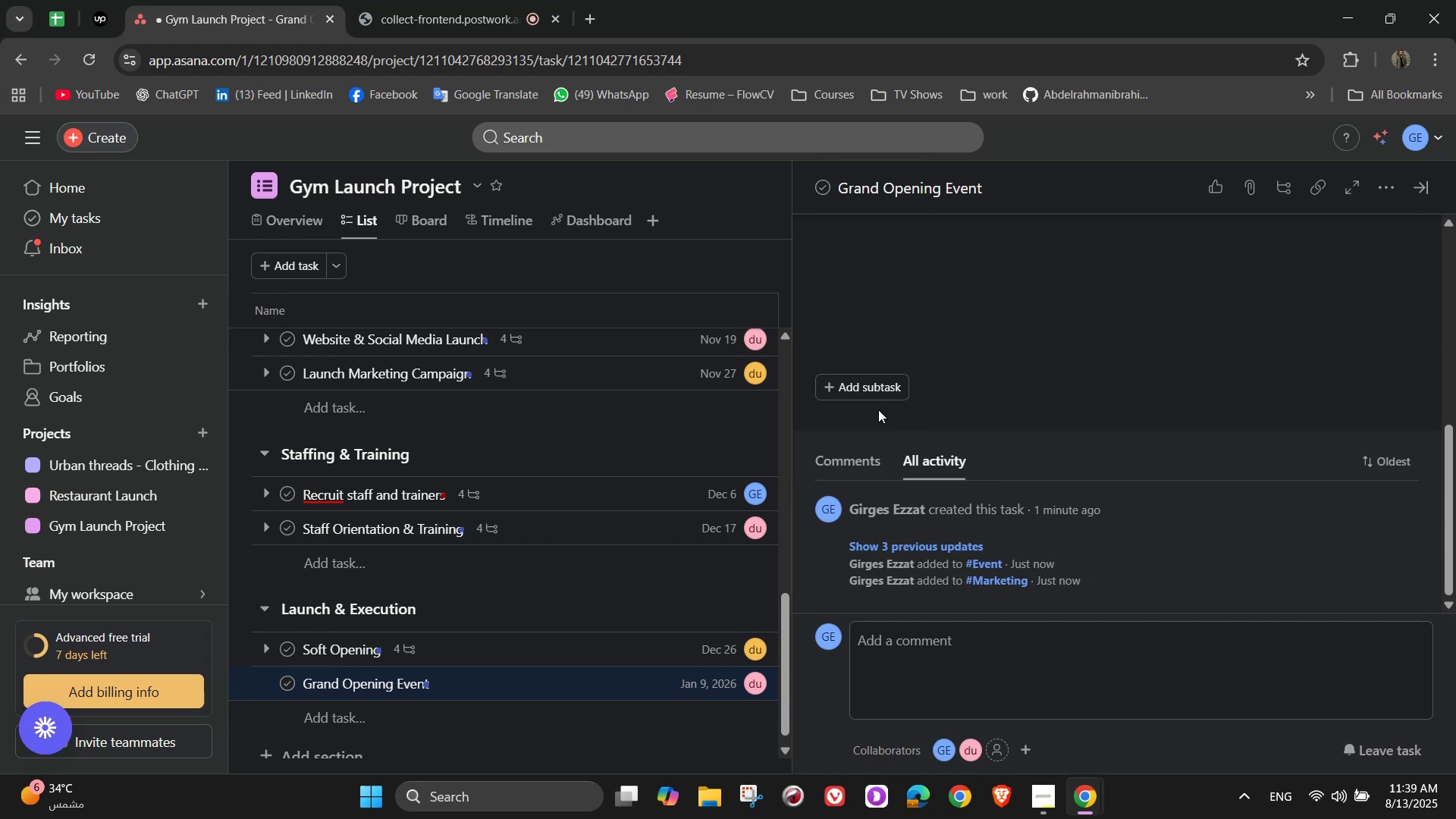 
left_click([868, 388])
 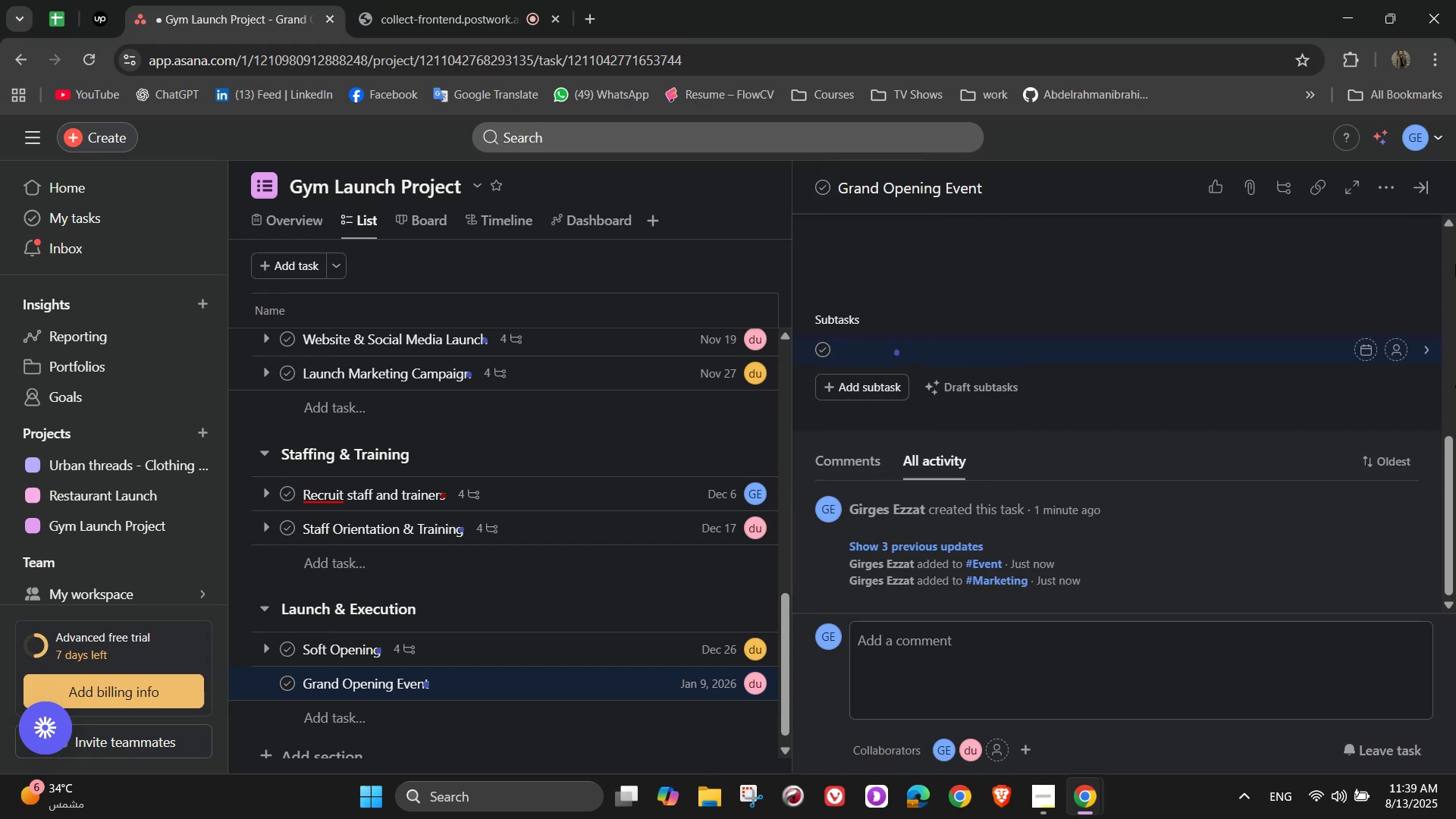 
type(Finalize event activities)
 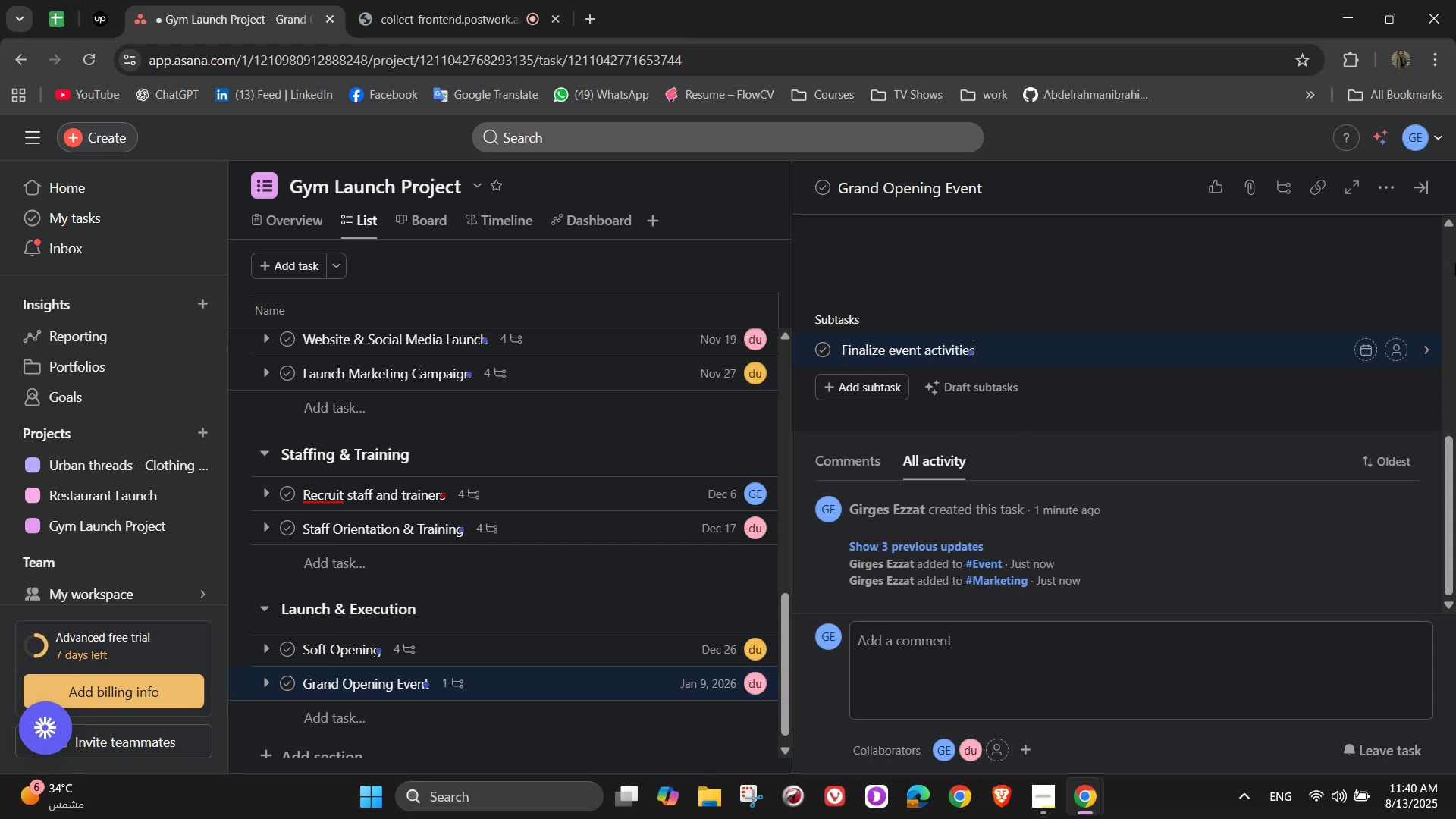 
key(Enter)
 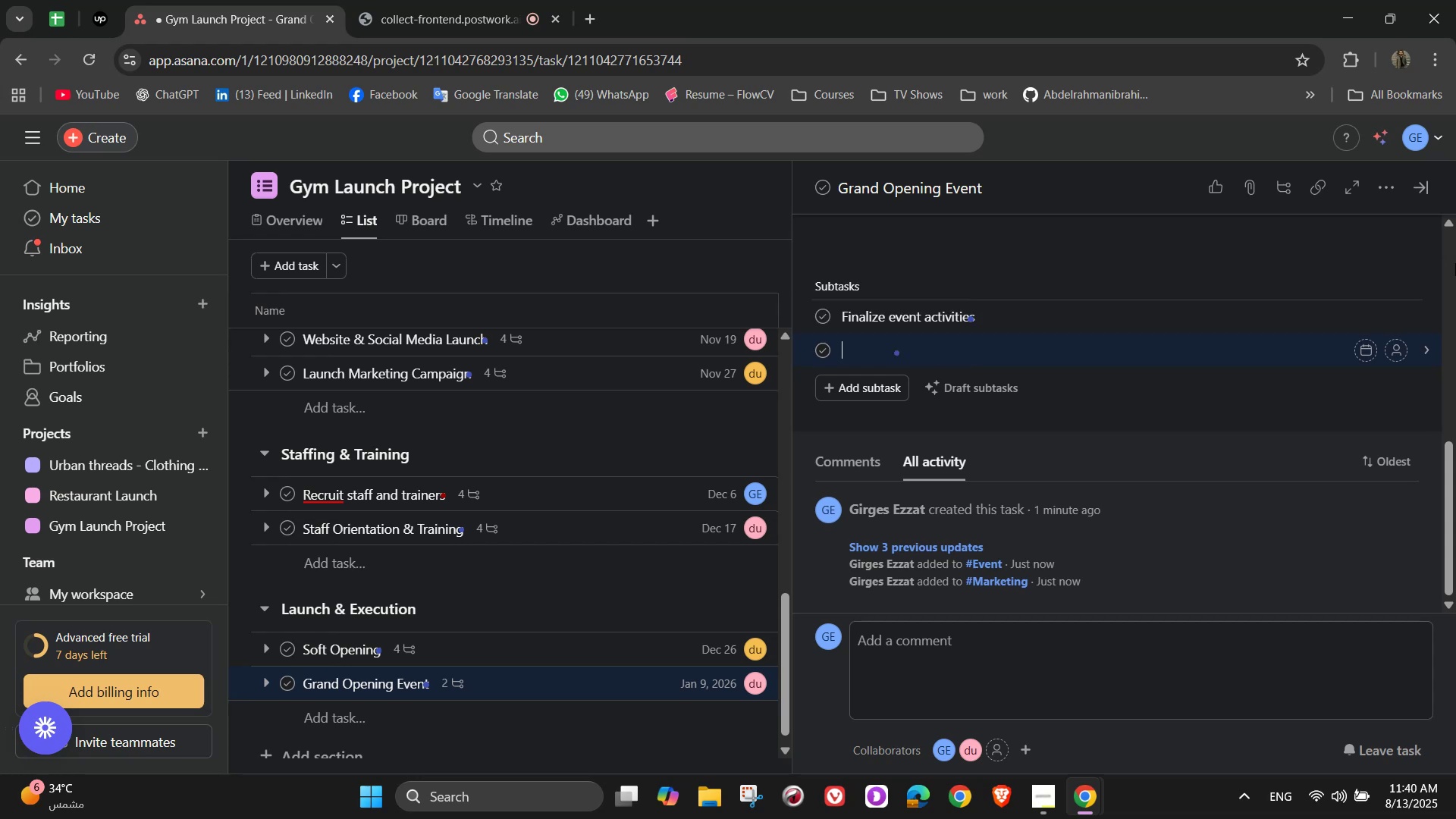 
type(Hire )
 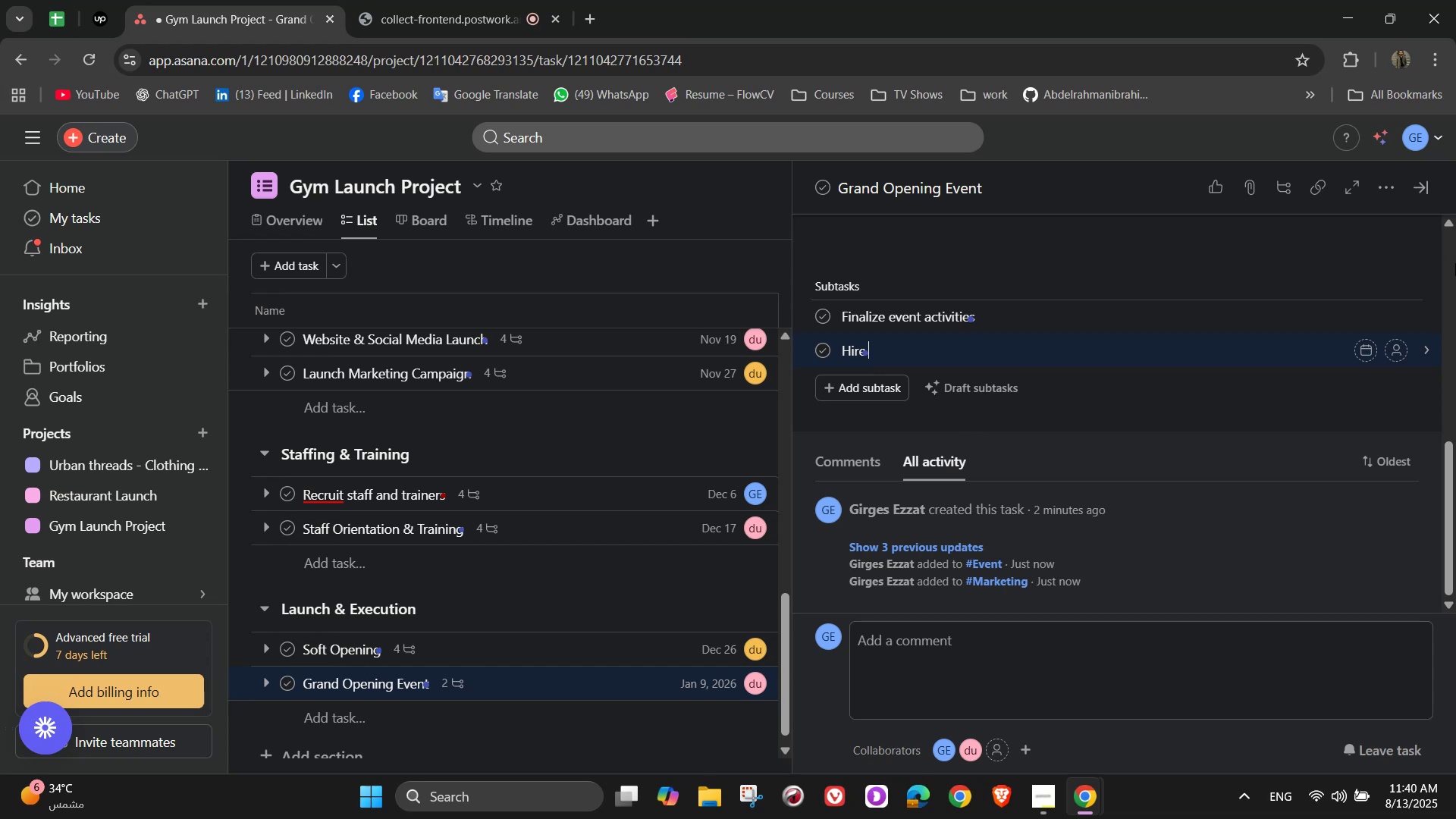 
wait(8.29)
 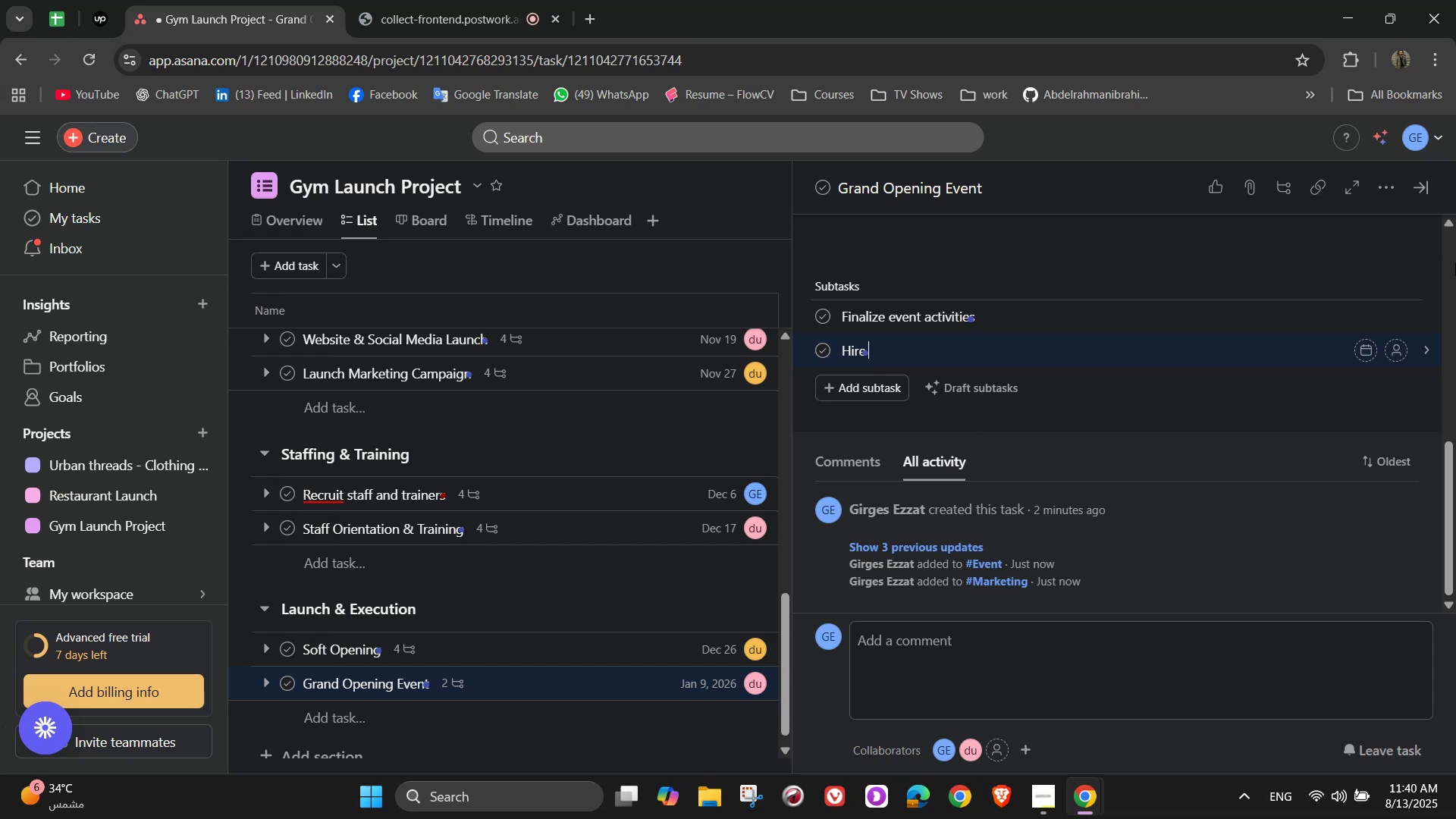 
type(photographer )
 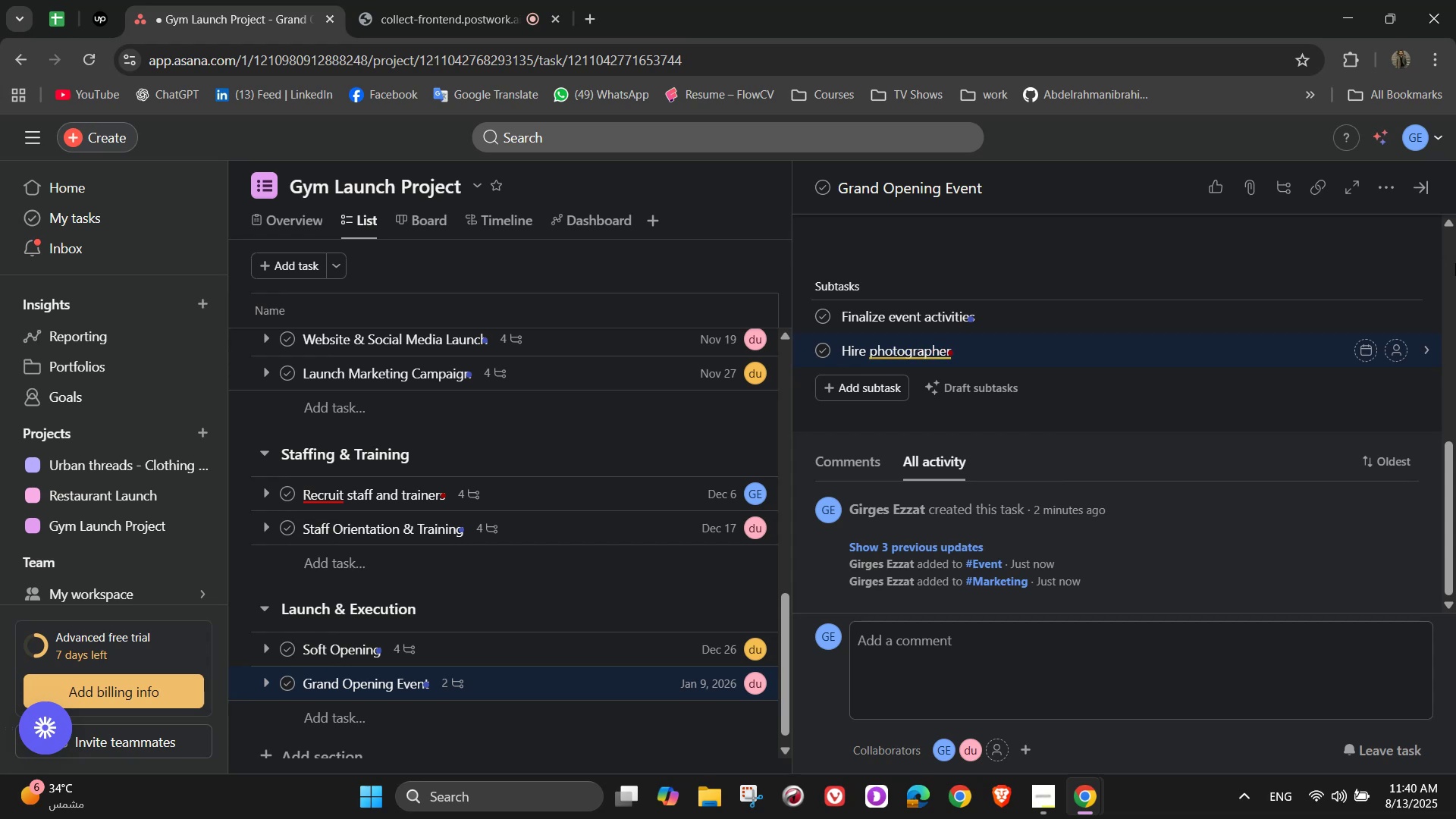 
key(Backspace)
type(/ ==)
key(Backspace)
key(Backspace)
key(Backspace)
type(video)
 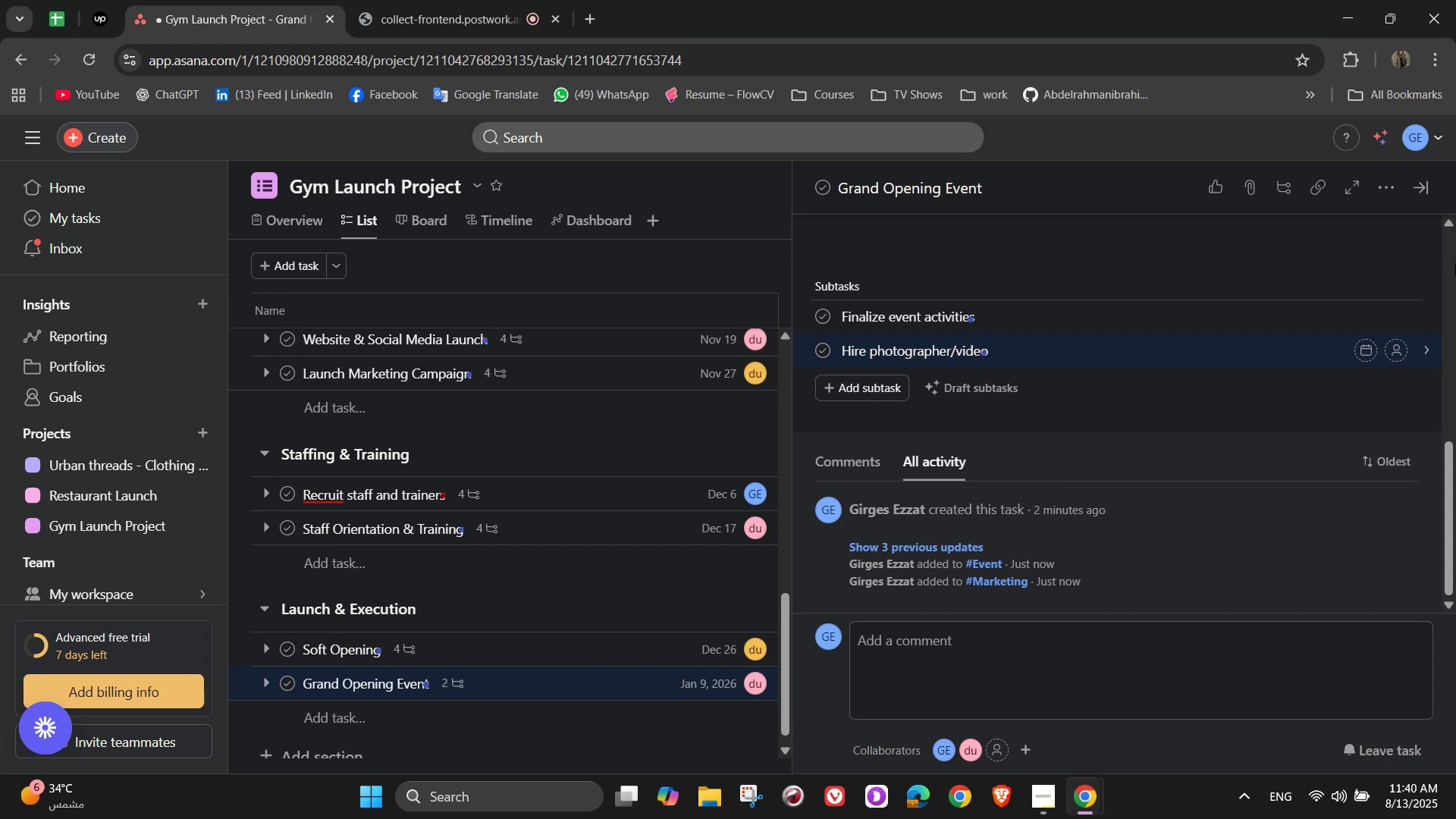 
wait(5.24)
 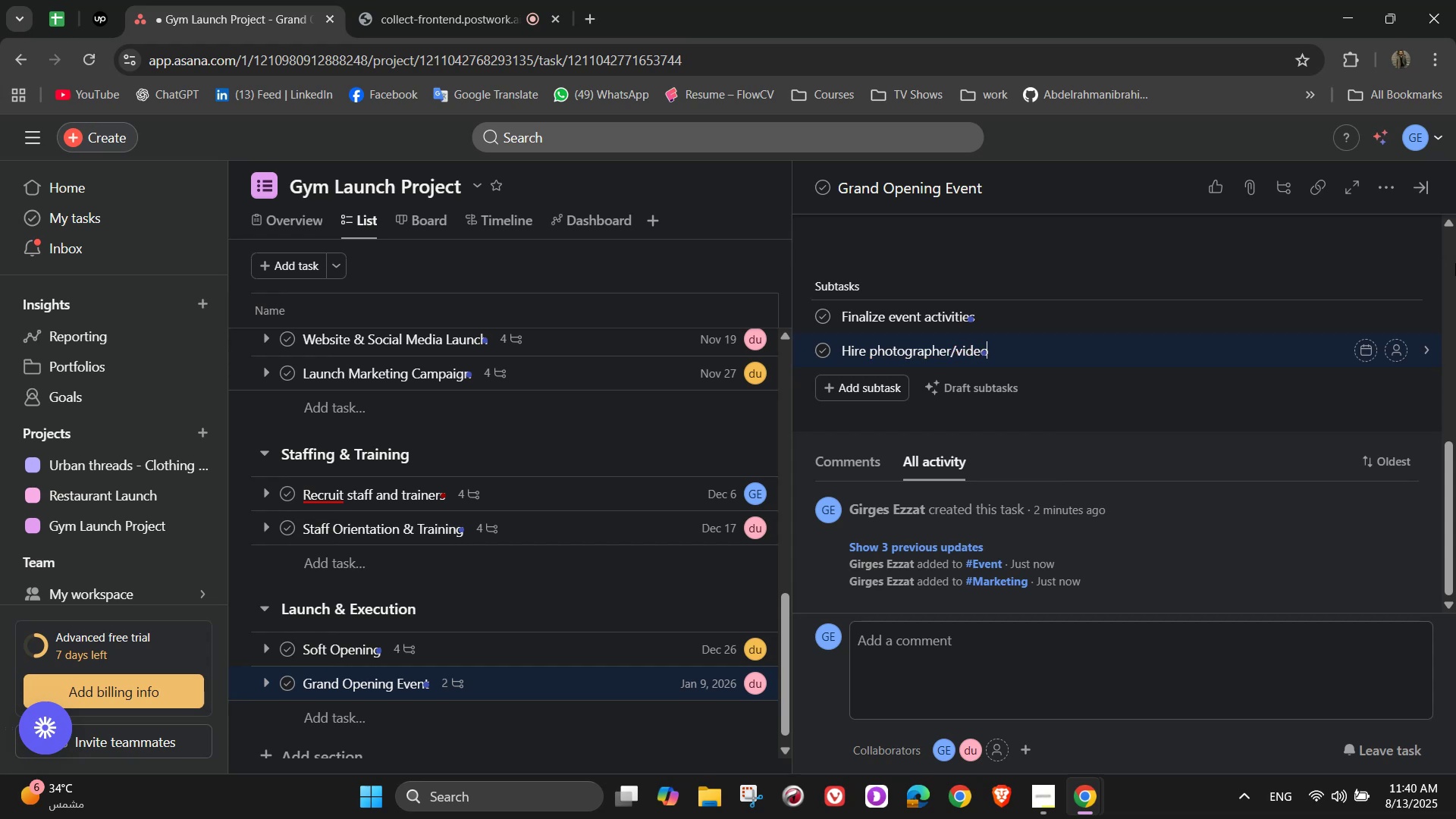 
type(grapher)
 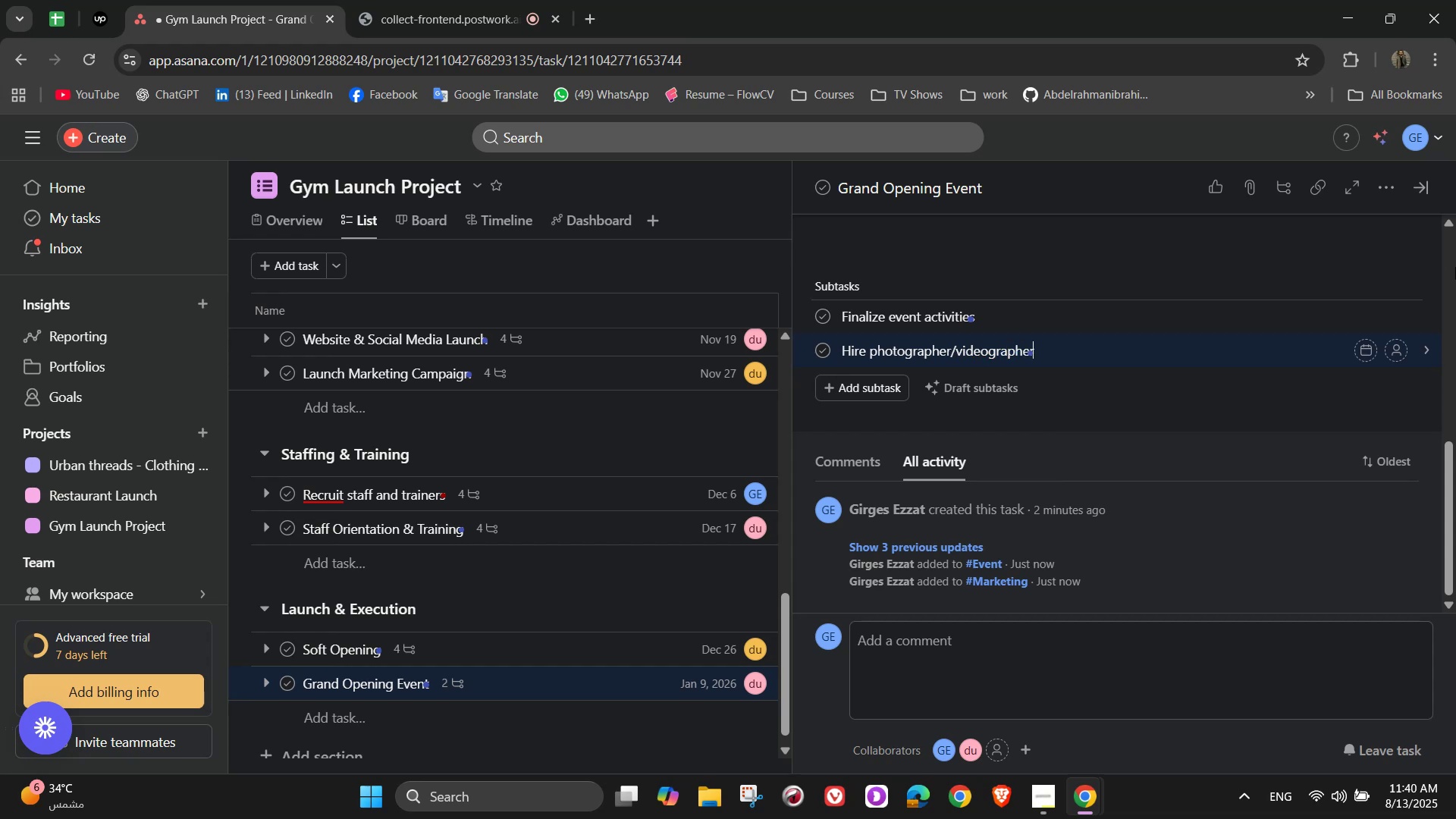 
wait(5.87)
 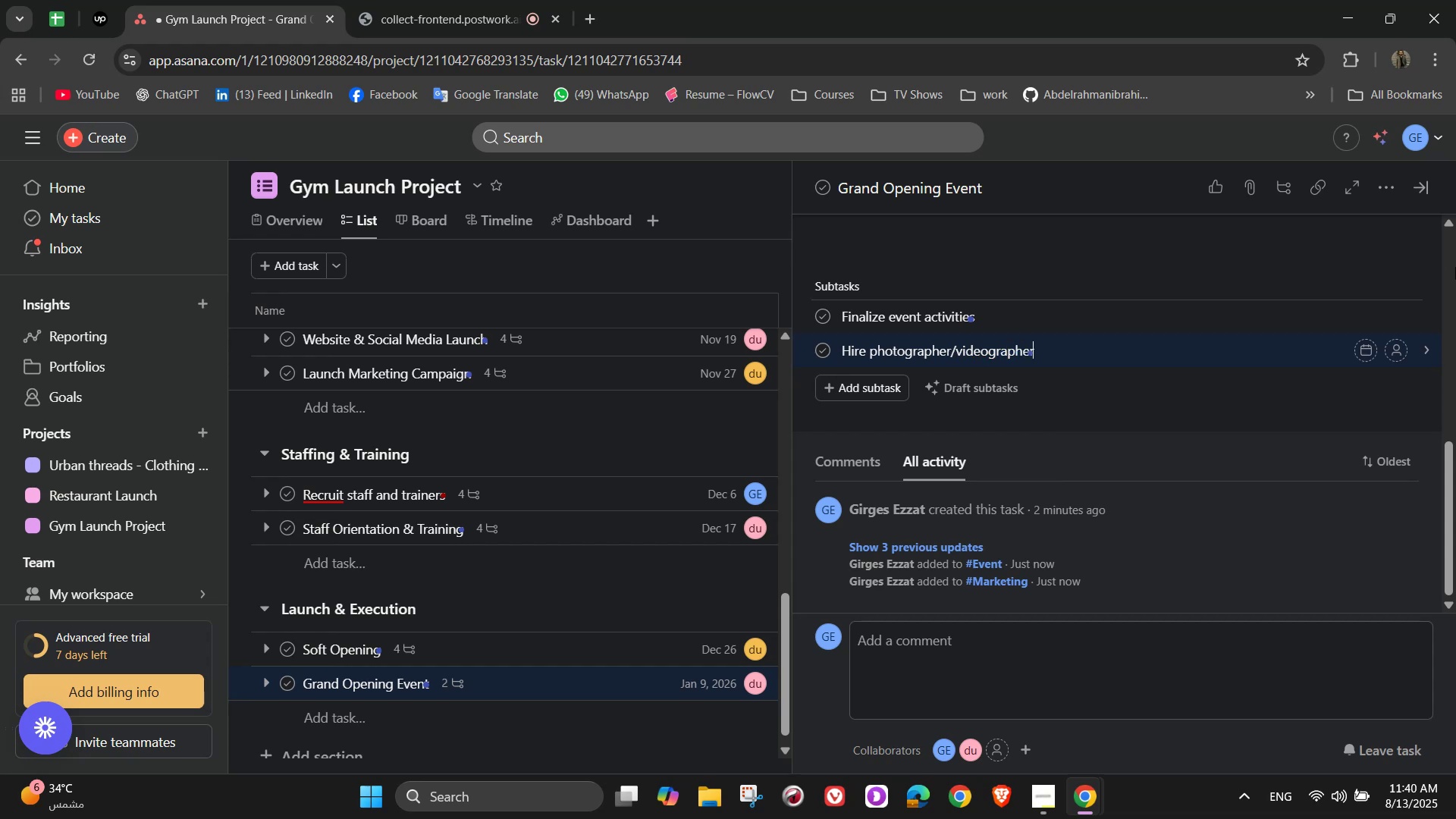 
key(Enter)
 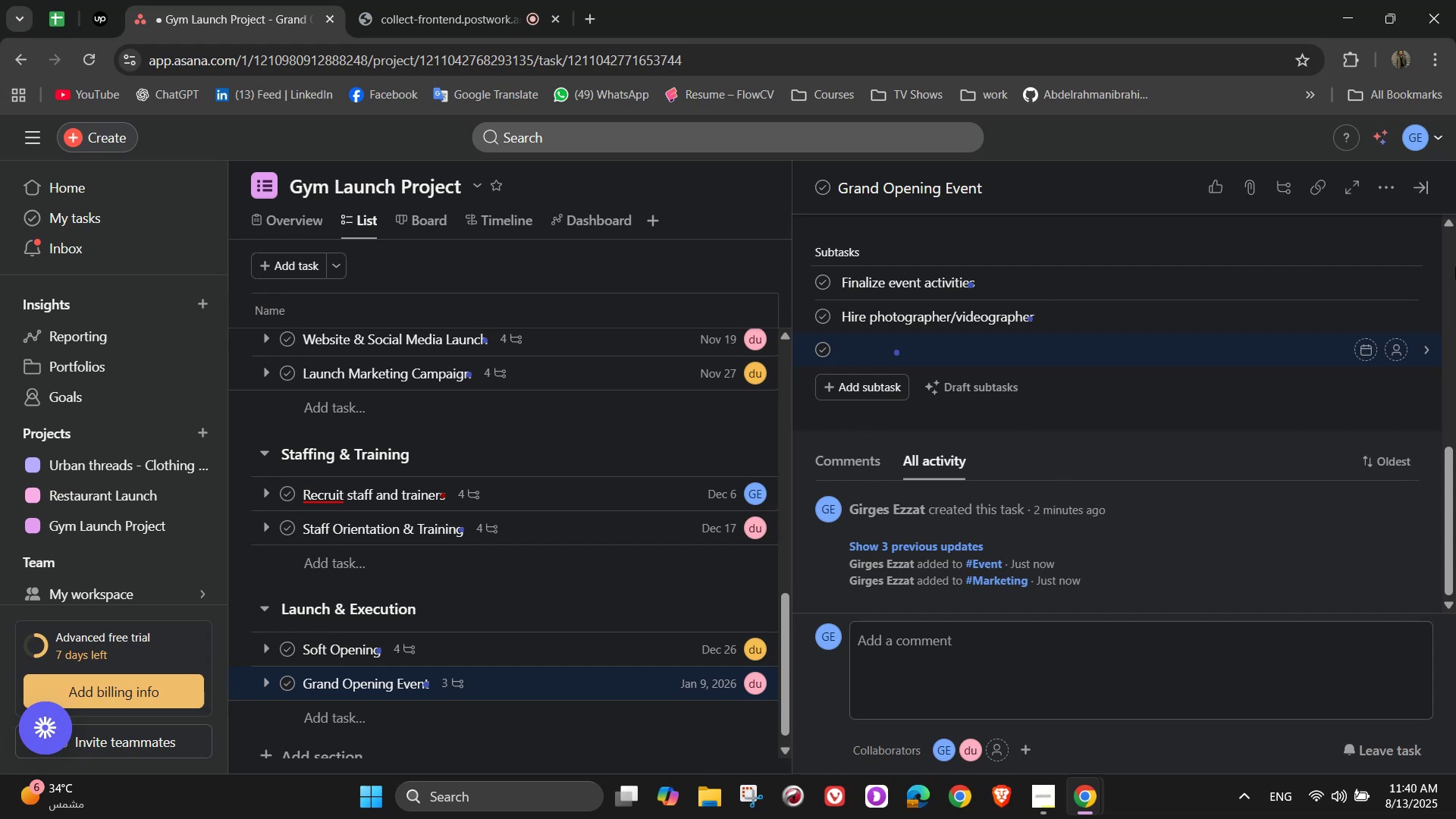 
wait(8.49)
 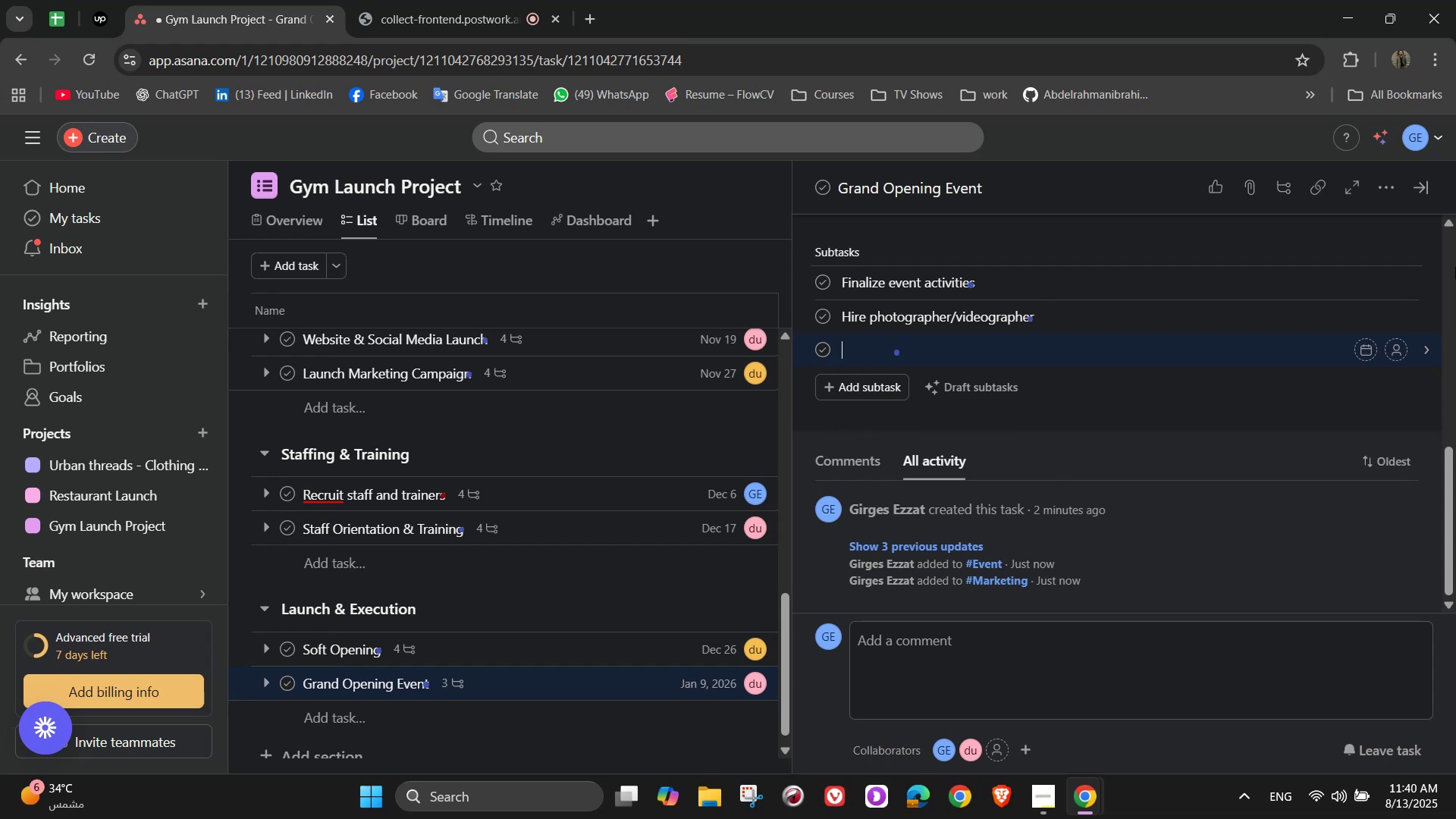 
type(Promote across all platforms)
 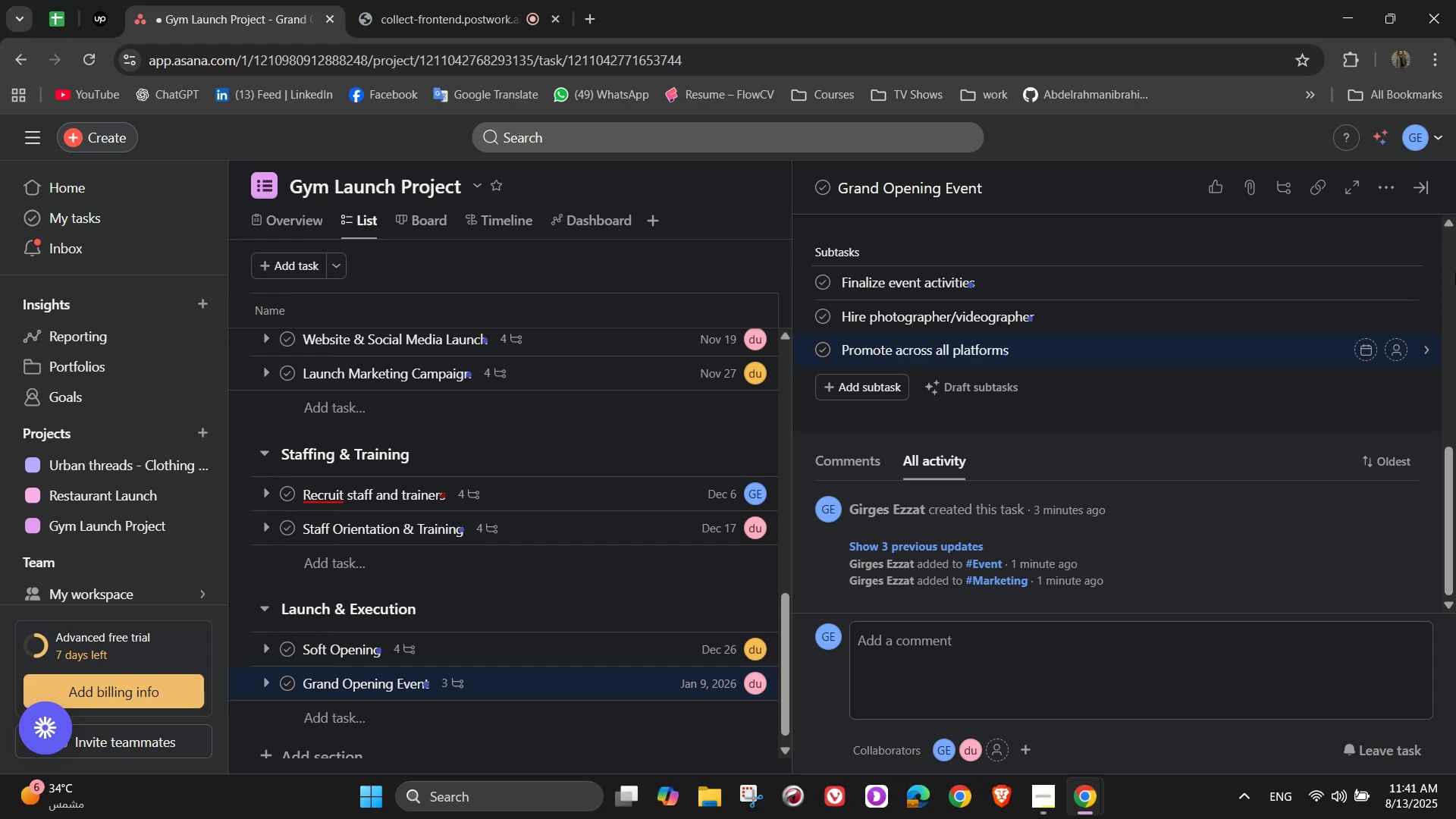 
key(Enter)
 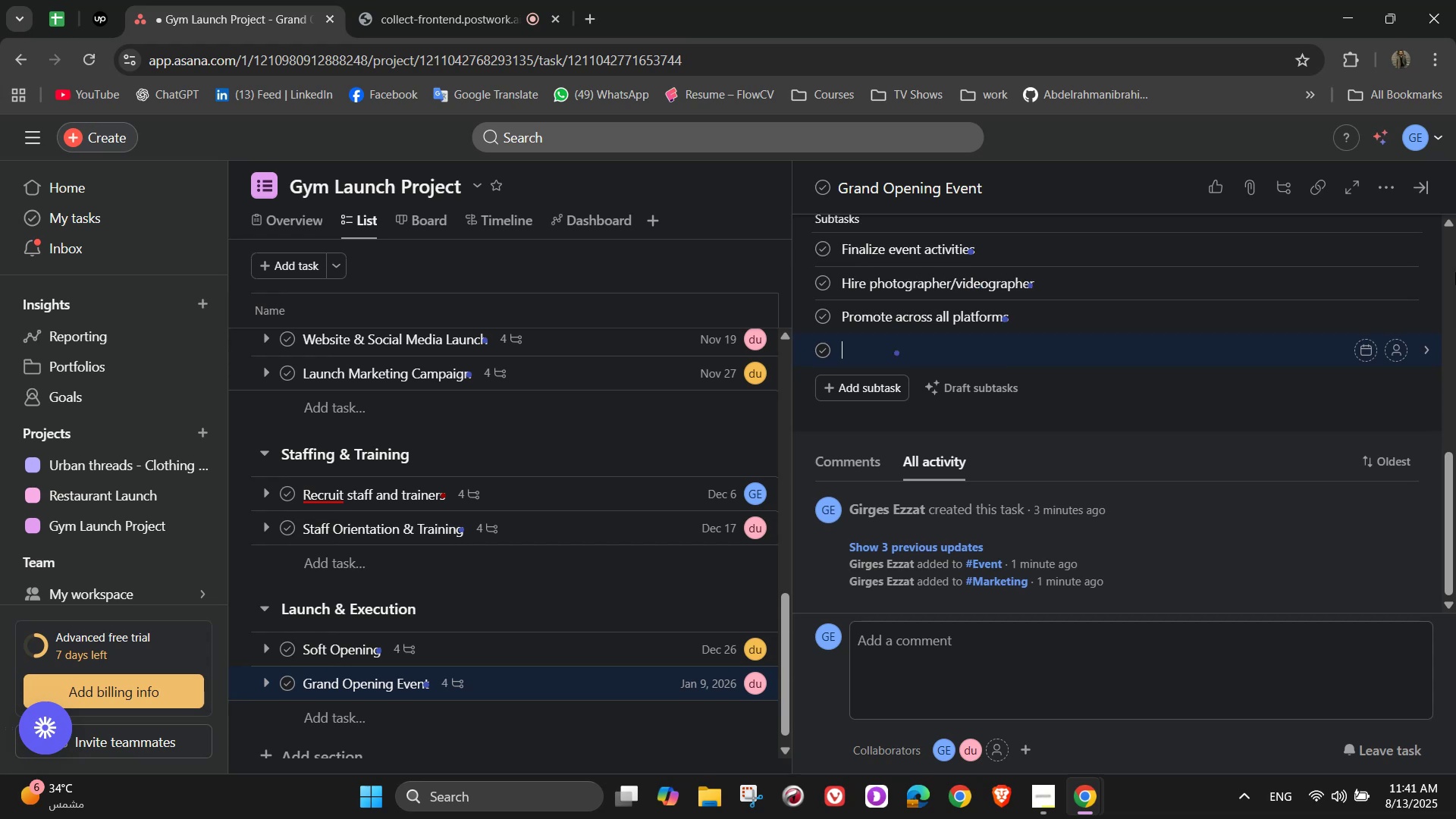 
type(Host )
 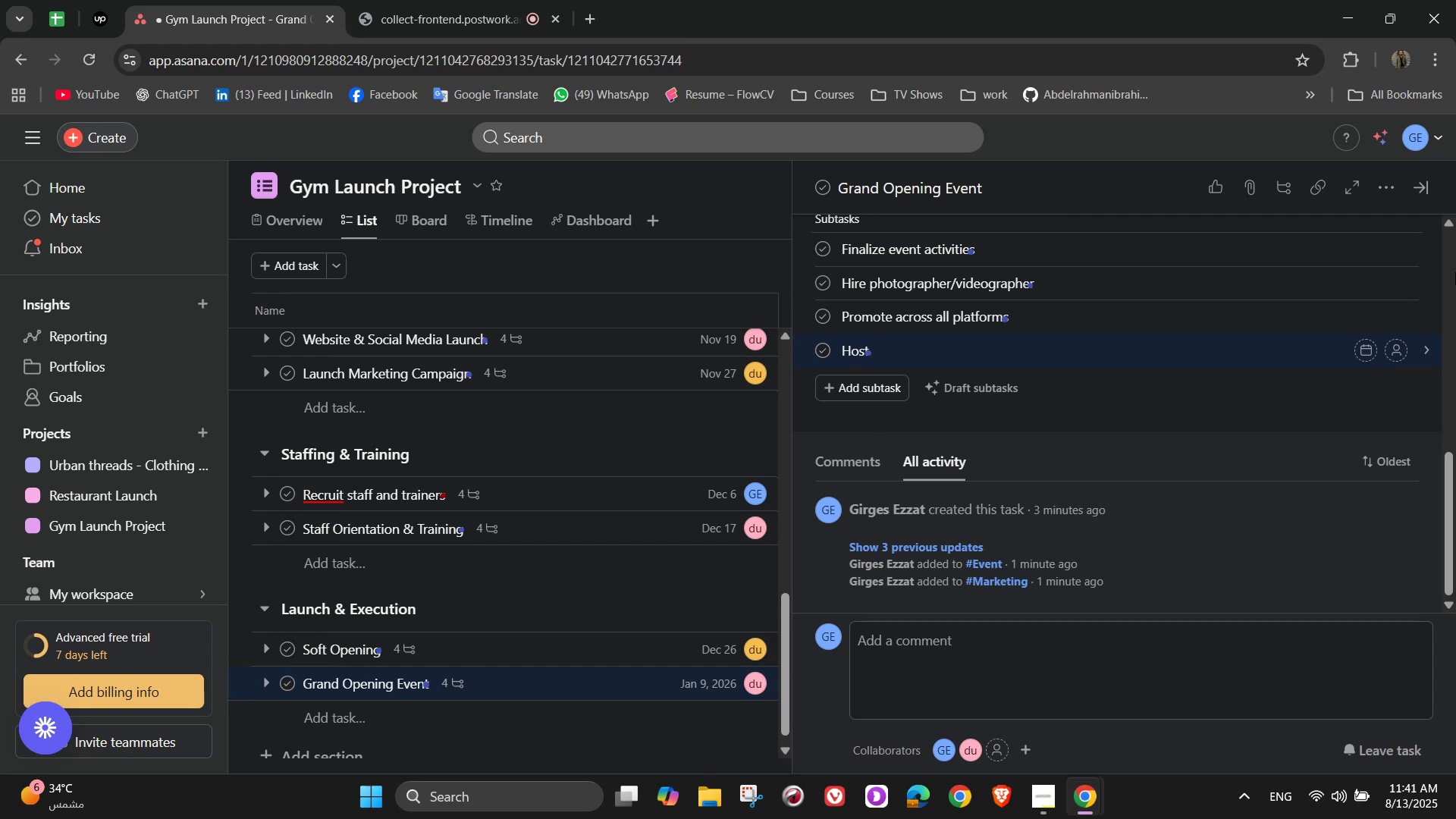 
wait(7.03)
 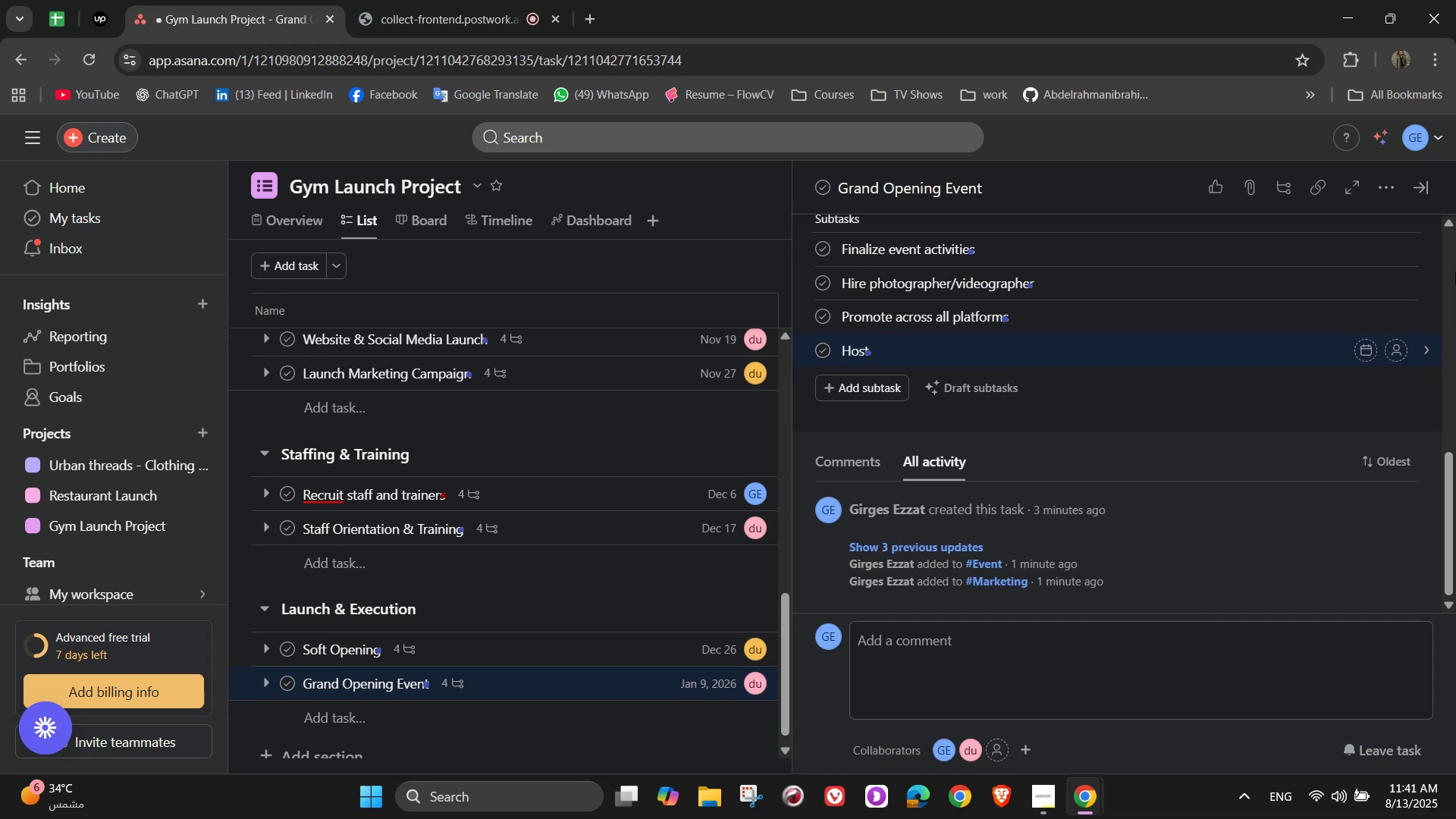 
type(ribbon)
 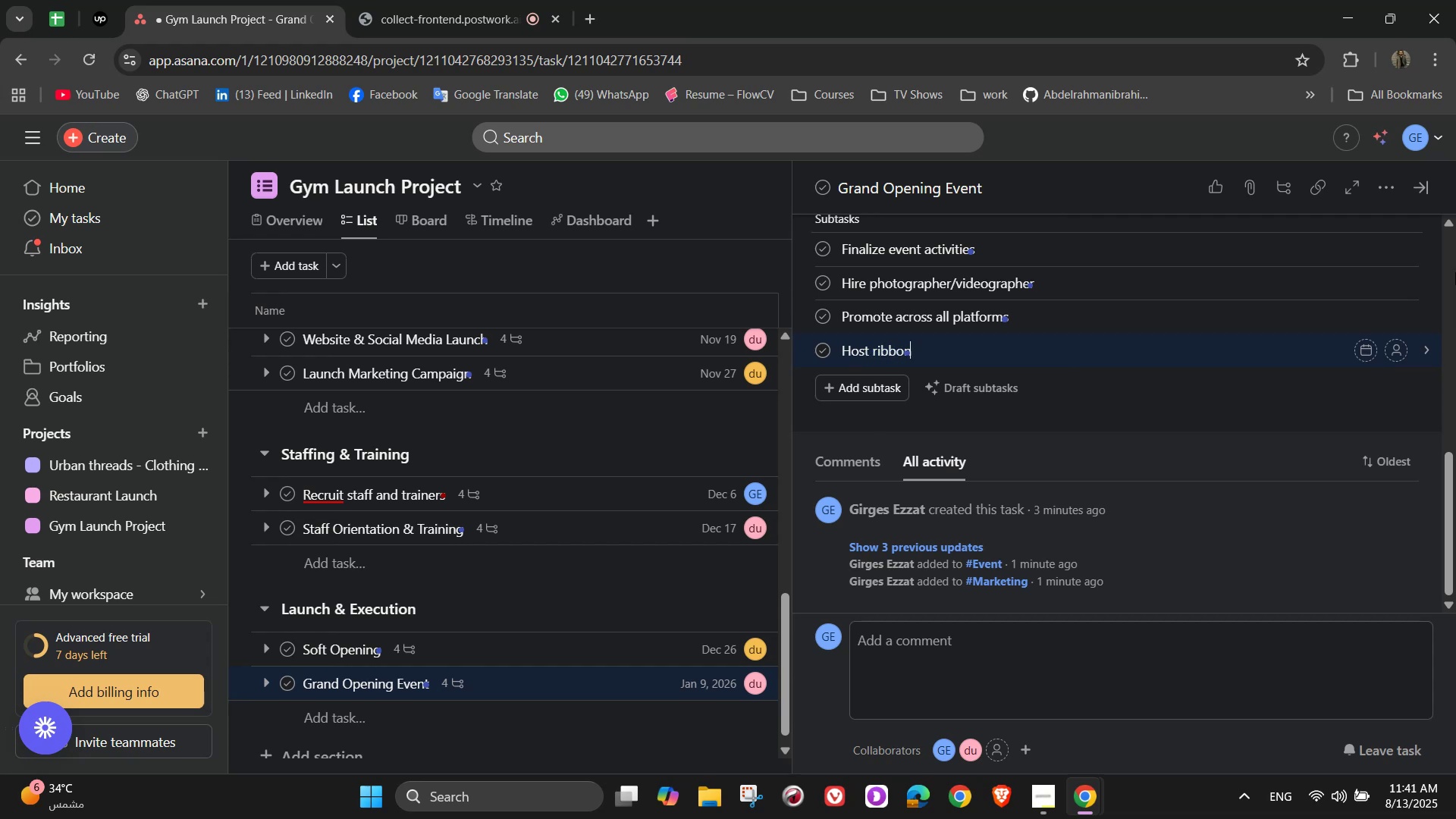 
type(-cutting ceremony)
 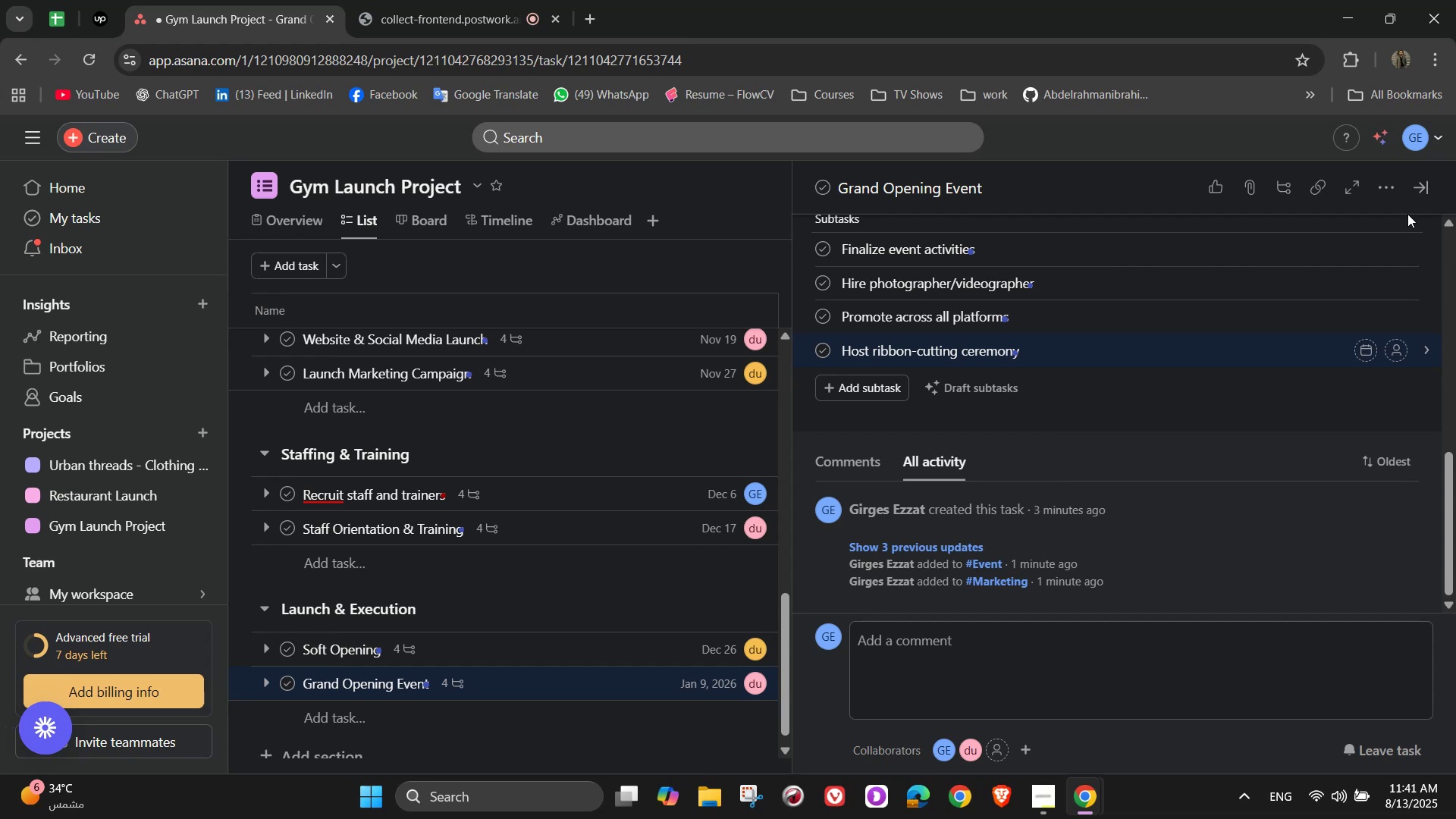 
left_click([1398, 256])
 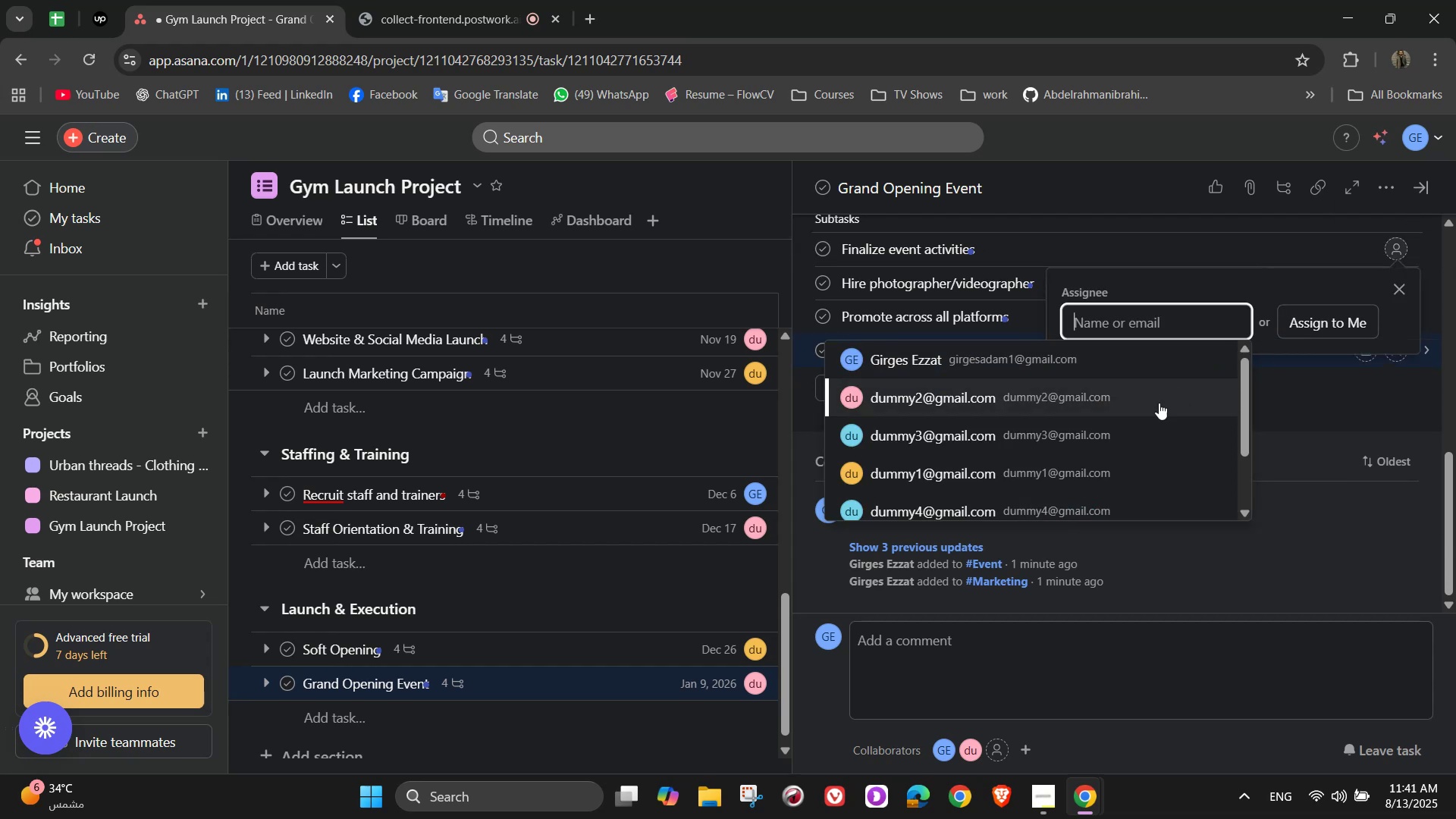 
left_click([1132, 433])
 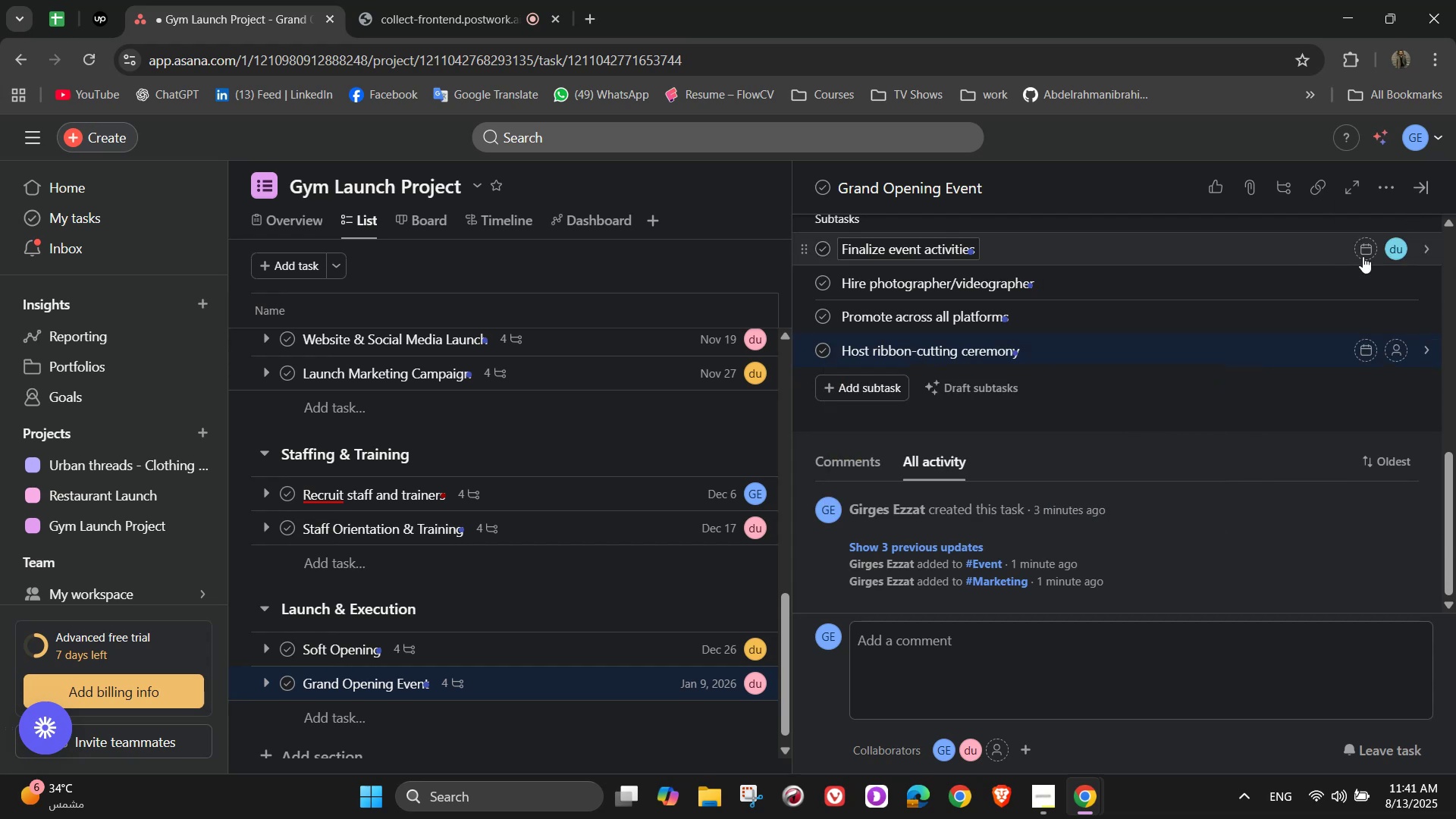 
left_click([1395, 282])
 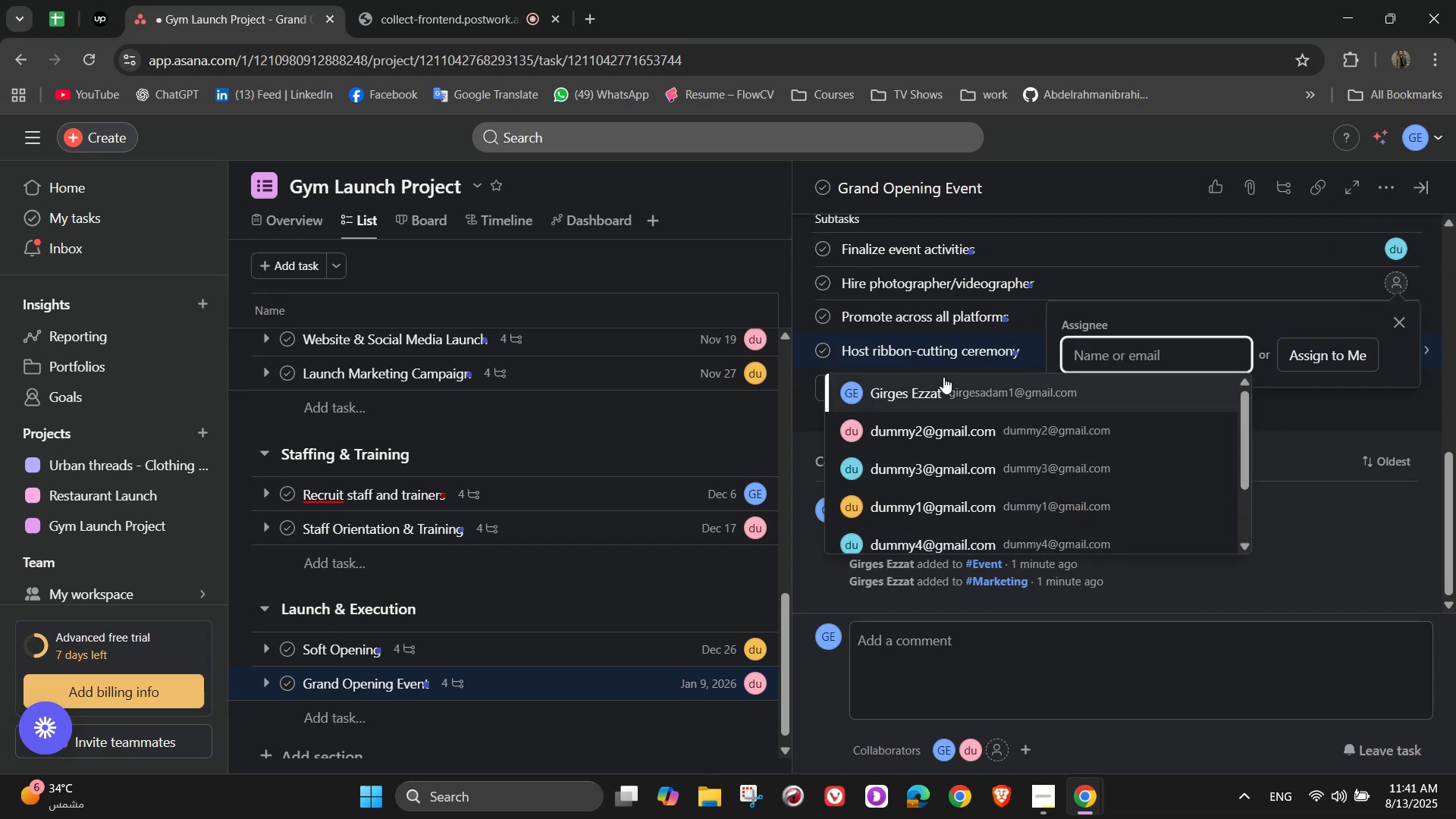 
left_click([941, 384])
 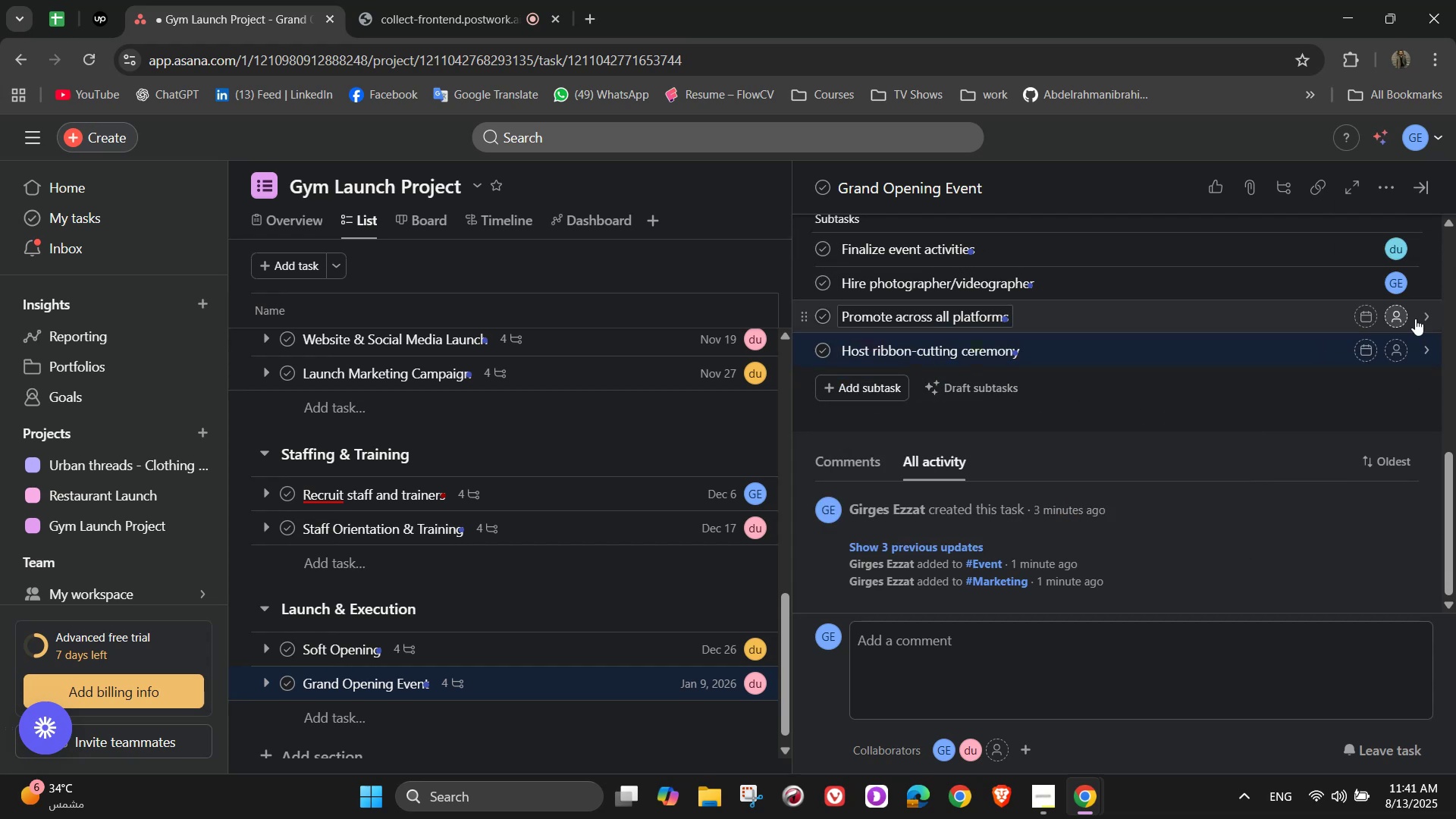 
left_click([1403, 318])
 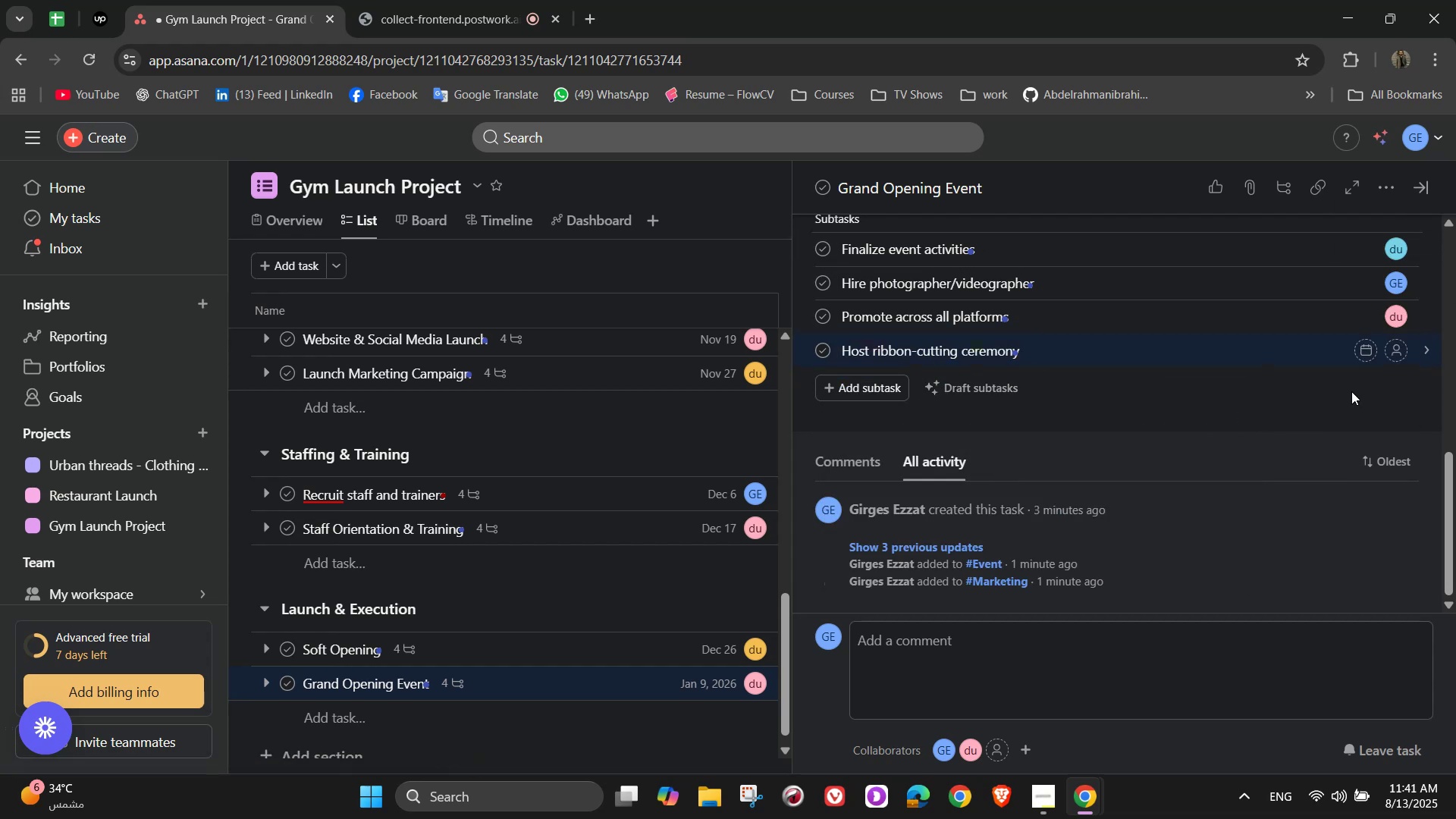 
left_click([1384, 357])
 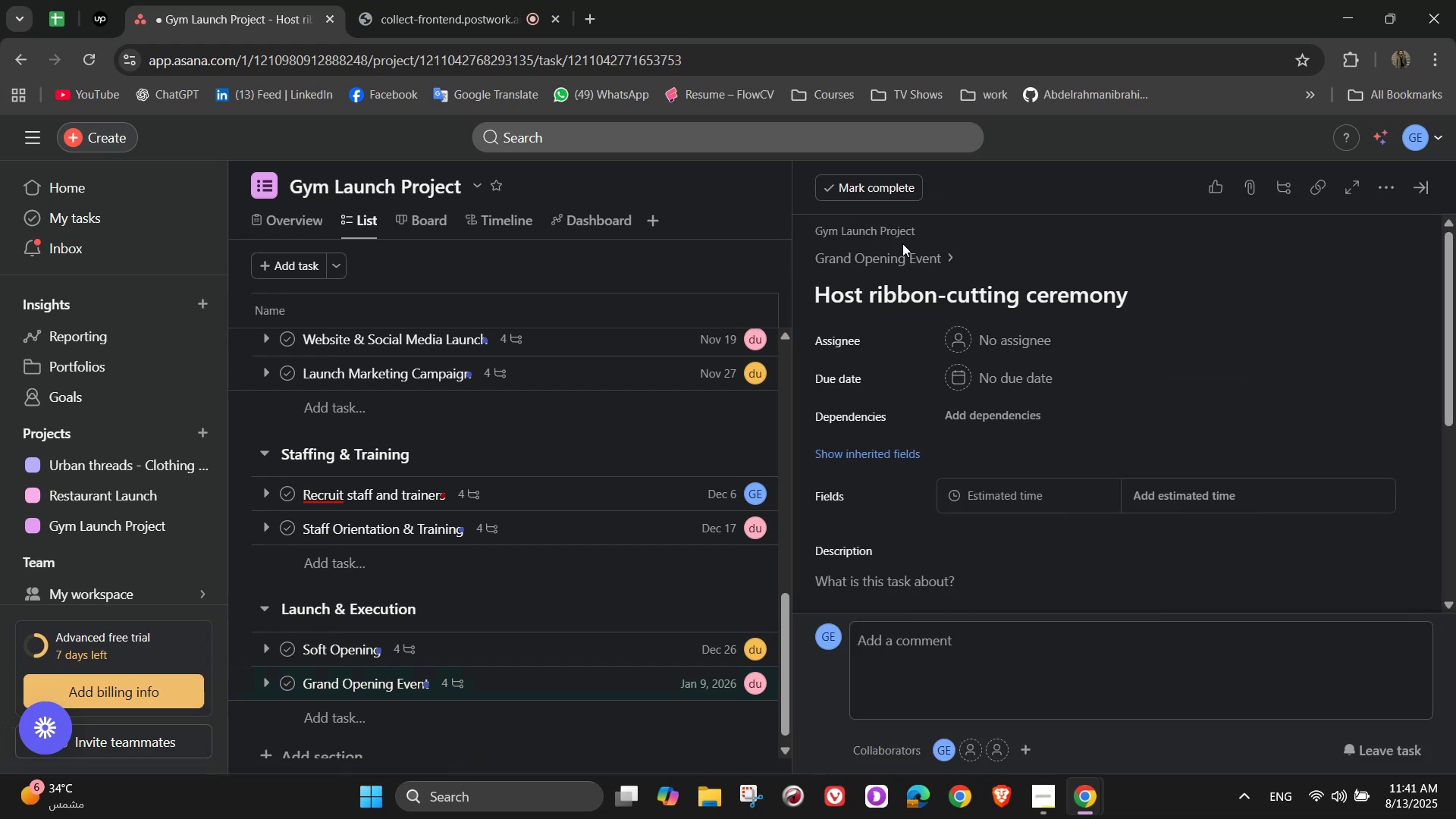 
left_click([927, 255])
 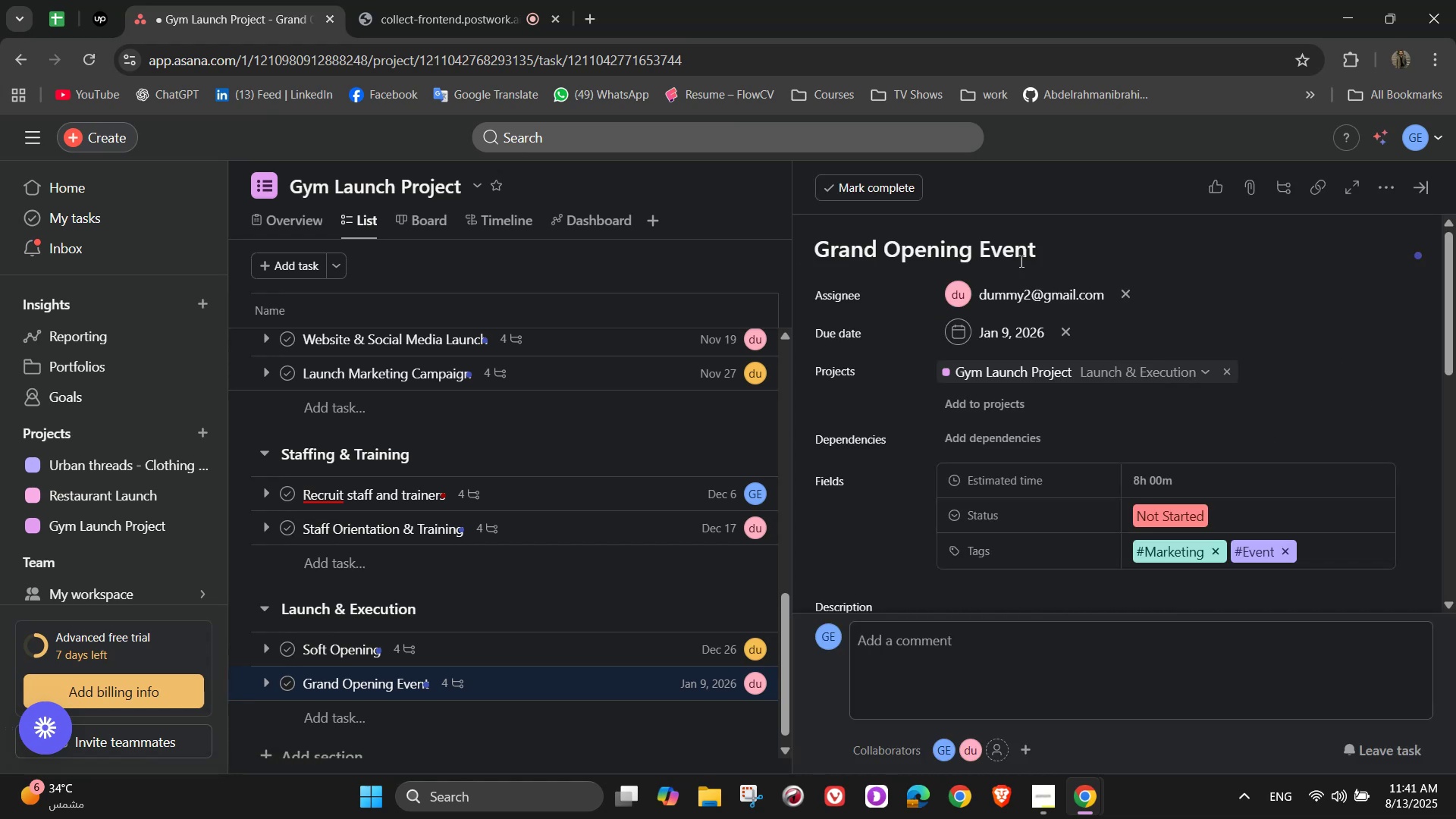 
scroll: coordinate [1250, 466], scroll_direction: down, amount: 14.0
 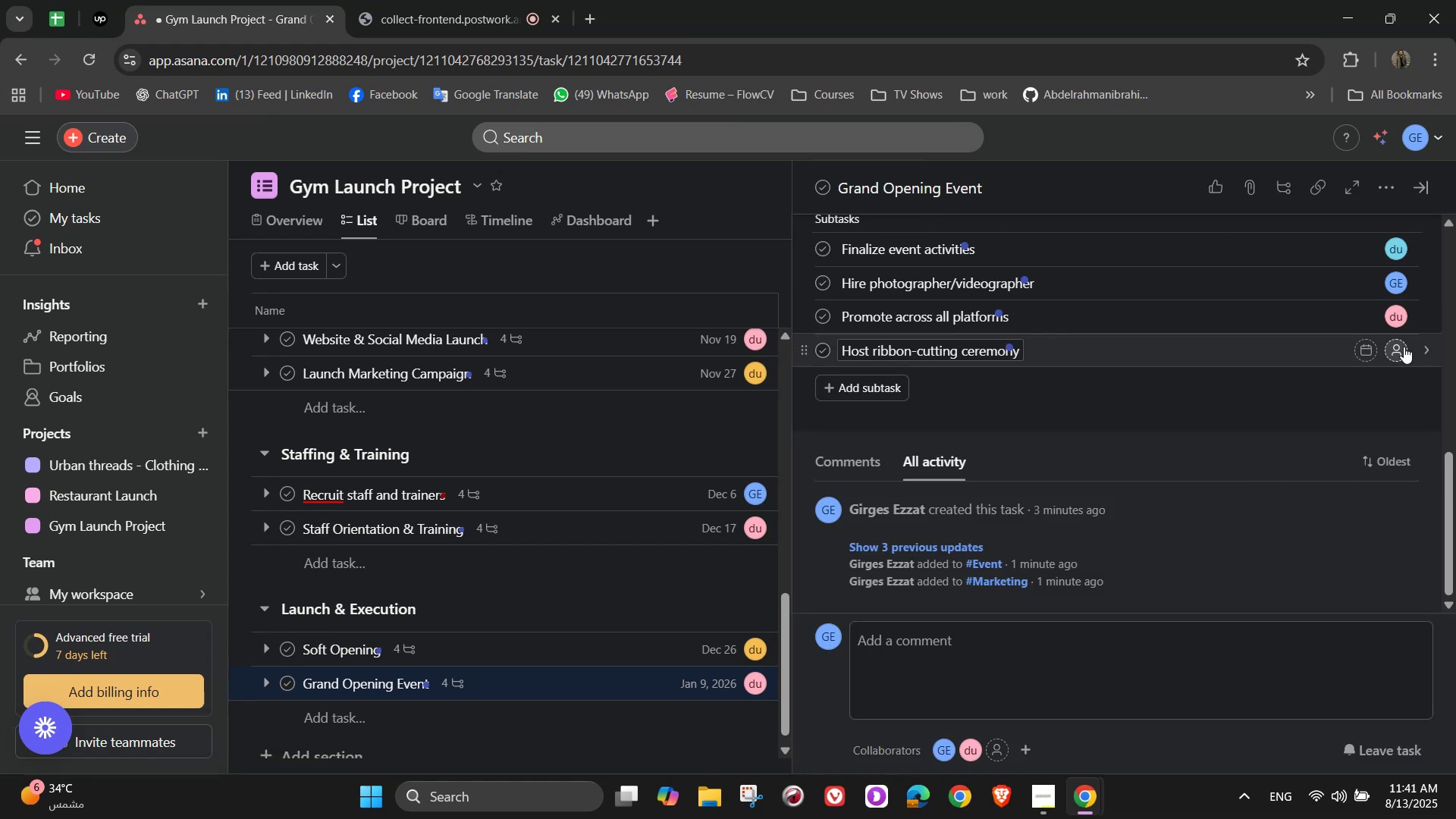 
left_click([1400, 347])
 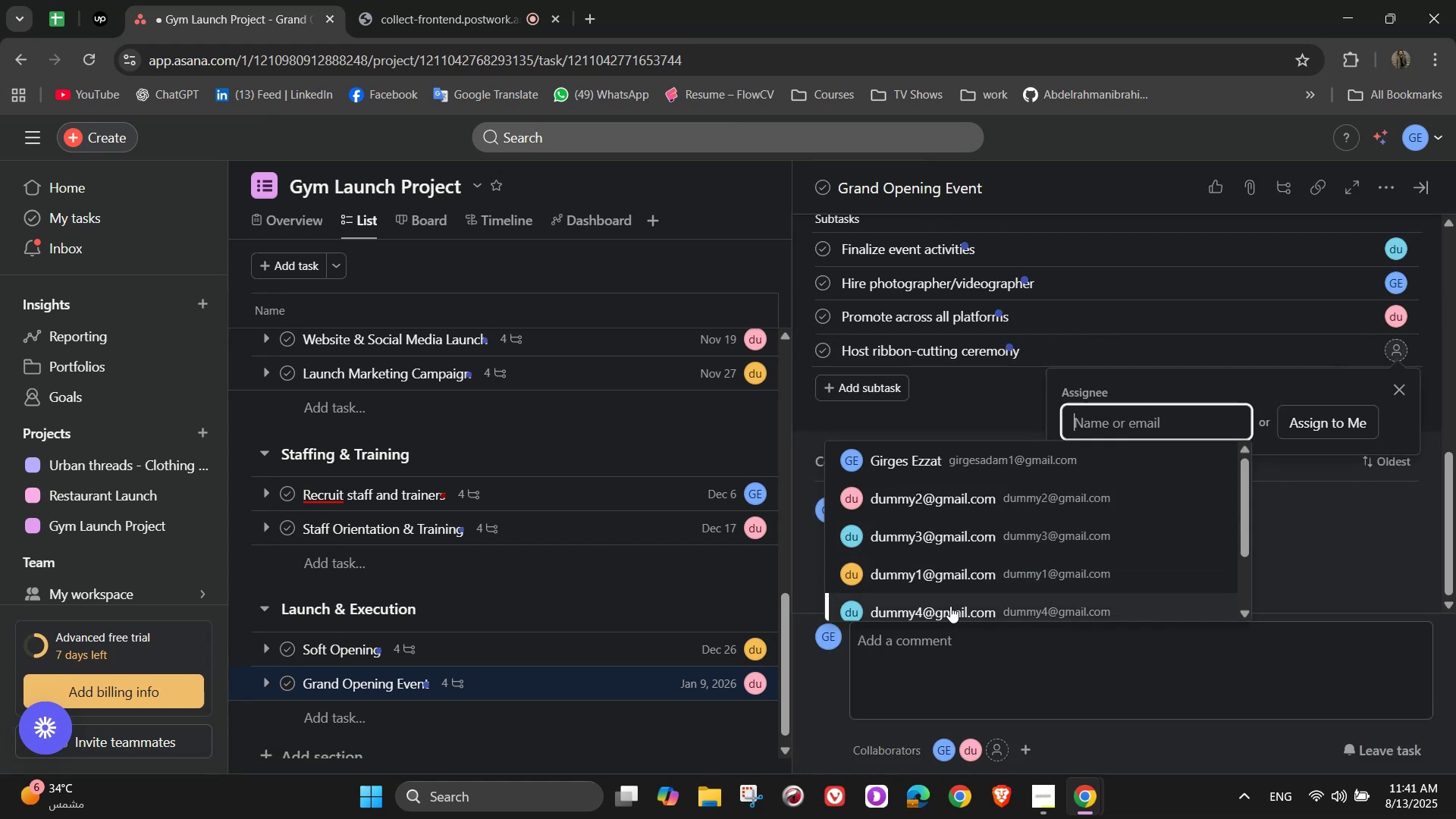 
left_click([946, 581])
 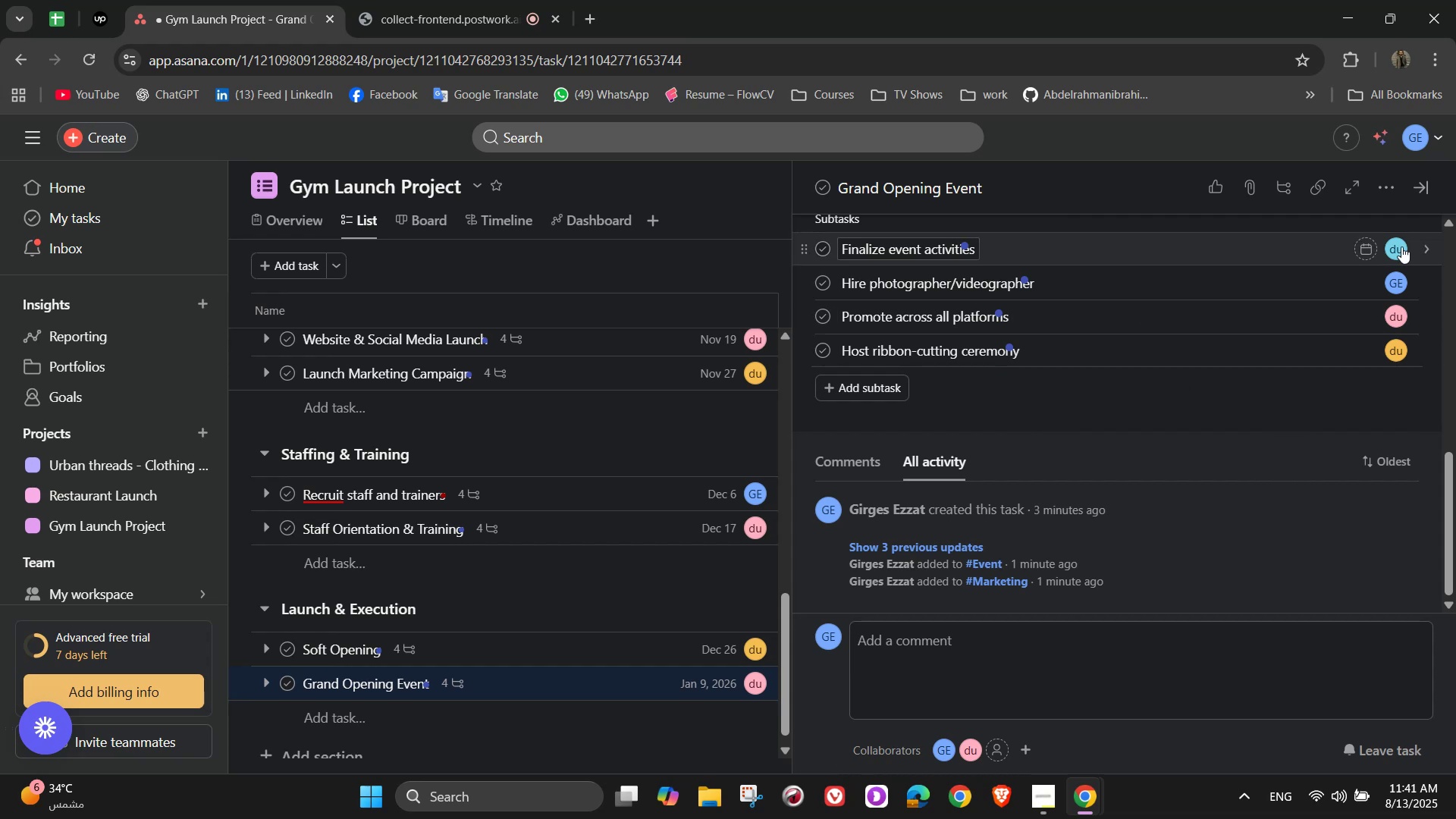 
wait(7.3)
 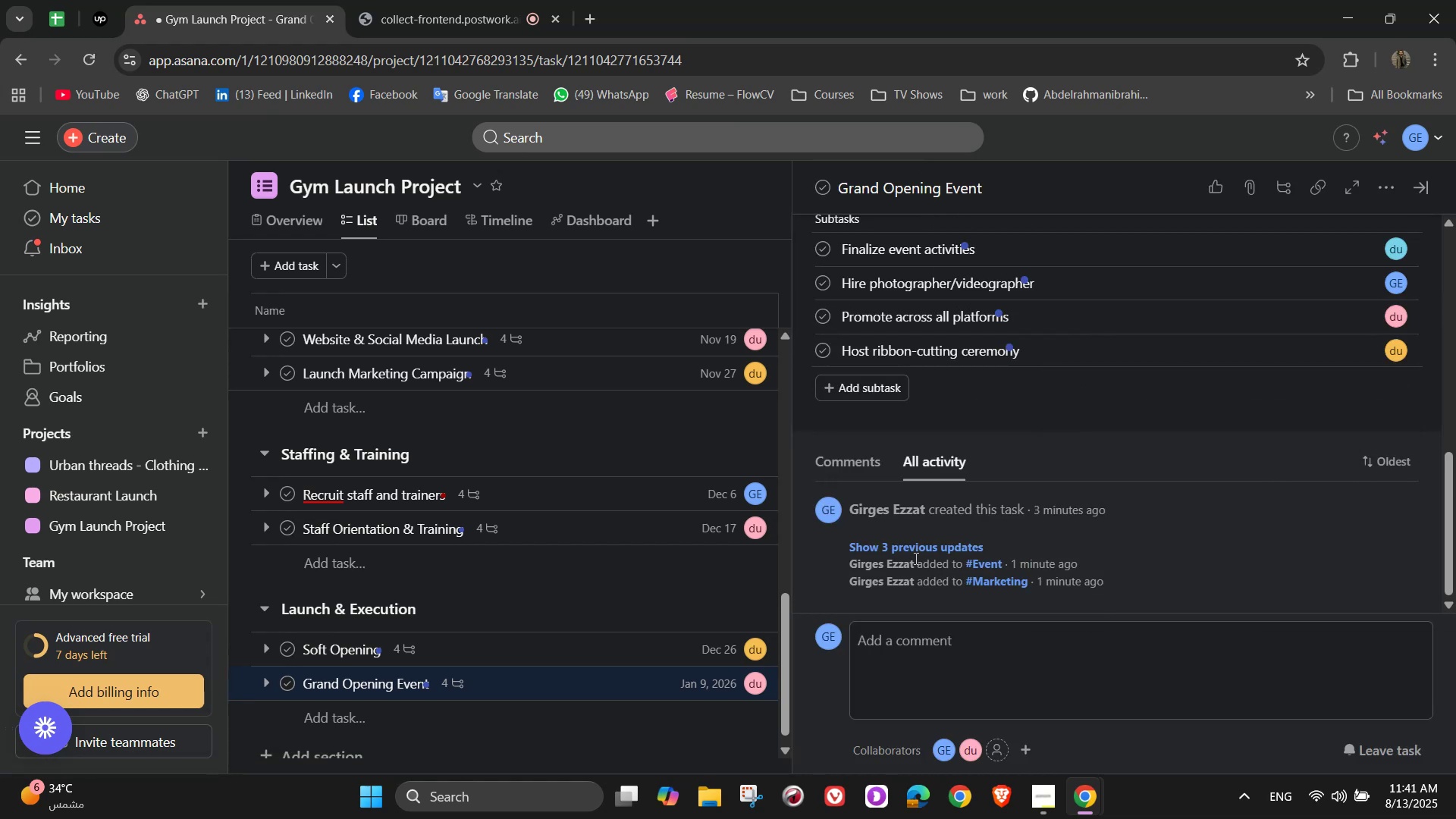 
left_click([1419, 187])
 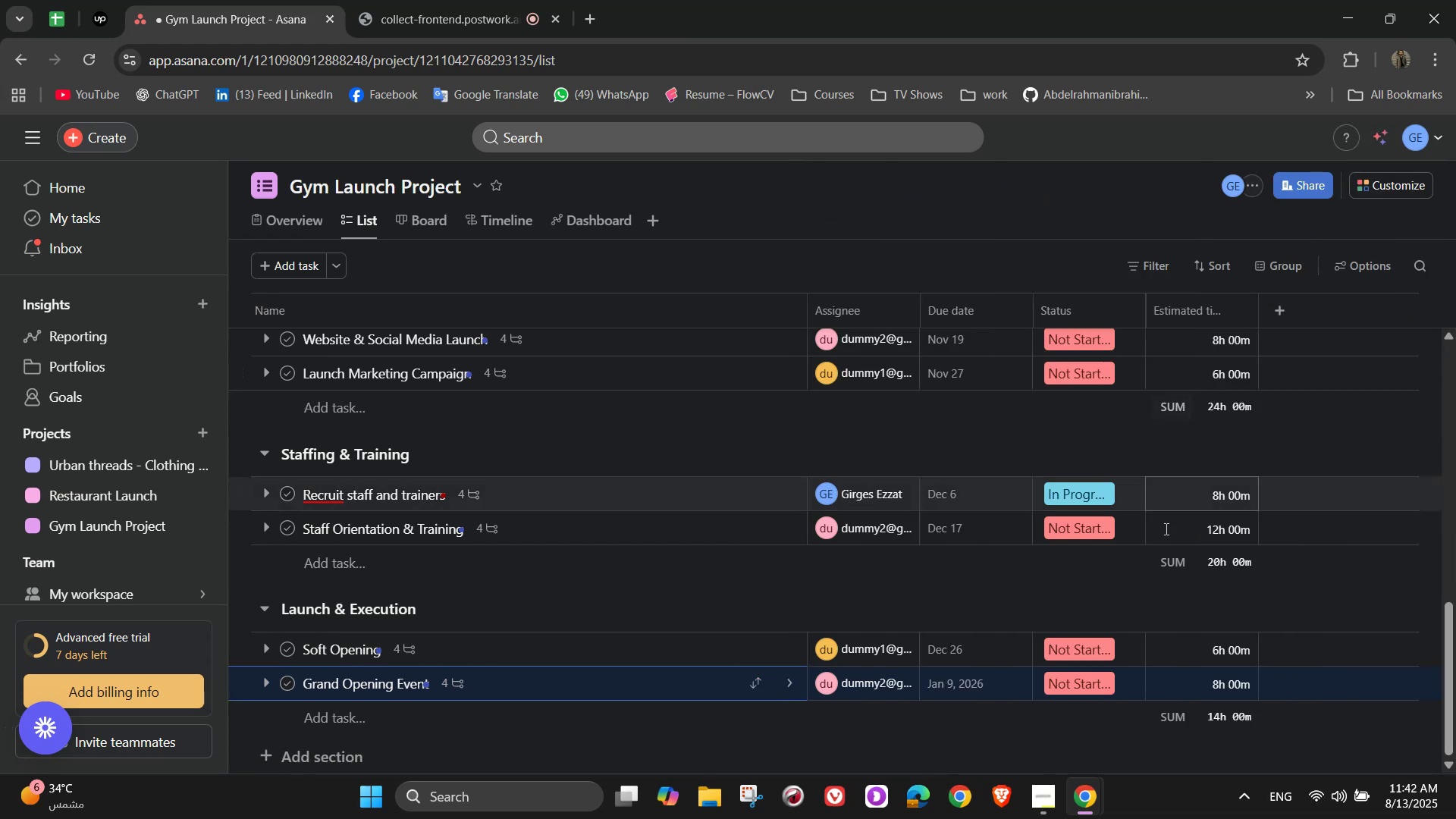 
wait(8.77)
 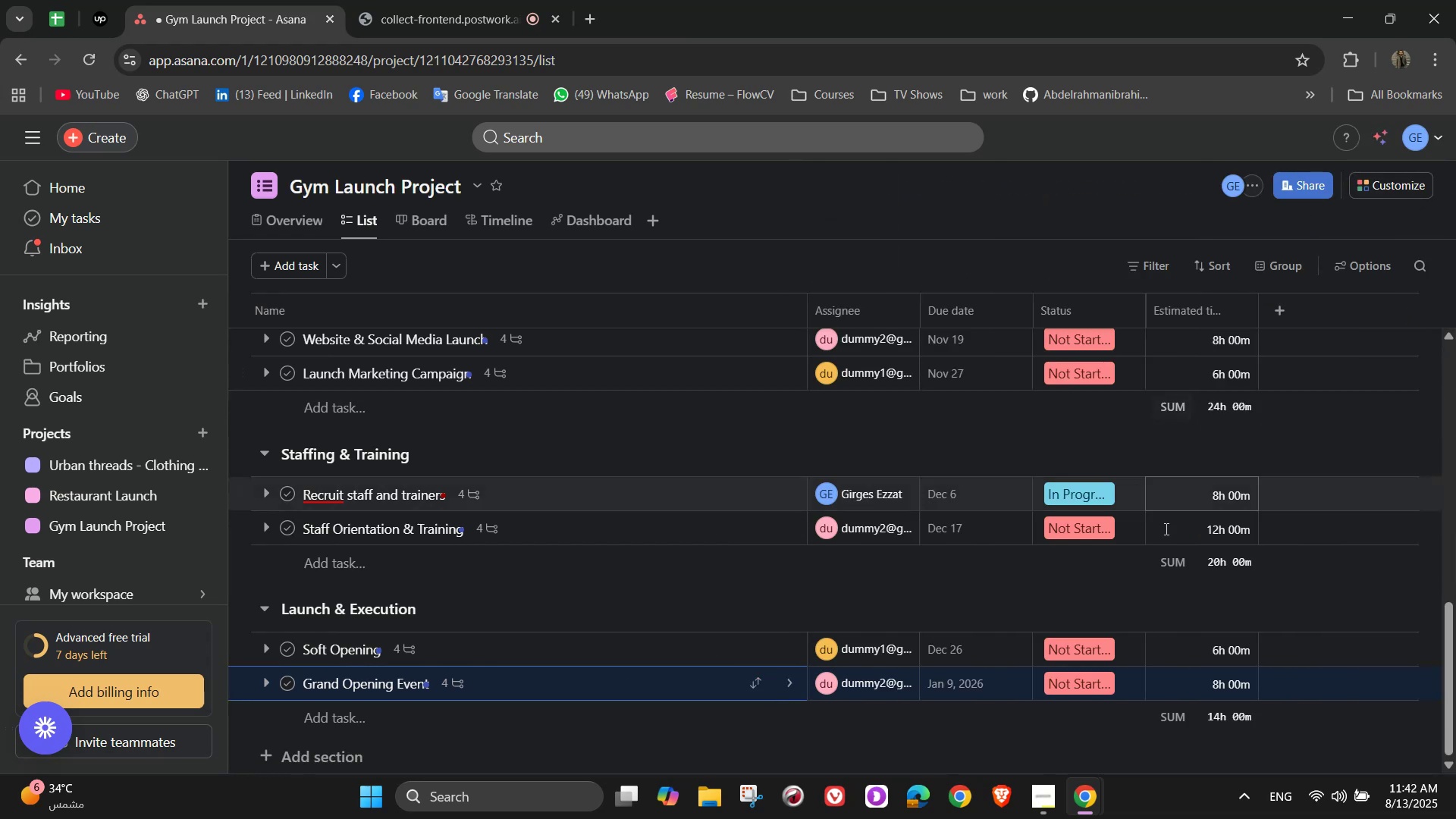 
scroll: coordinate [522, 705], scroll_direction: down, amount: 2.0
 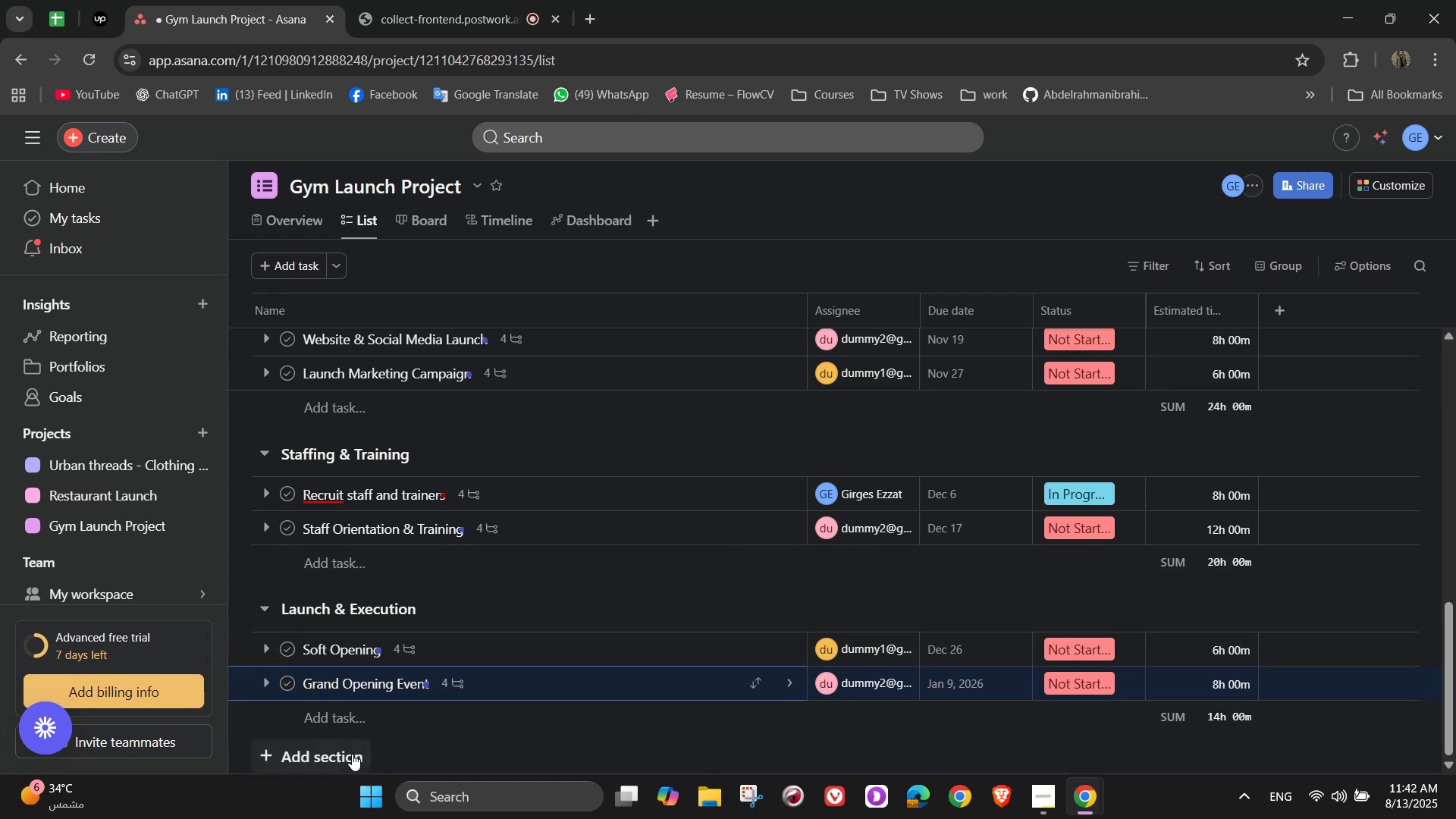 
left_click([346, 754])
 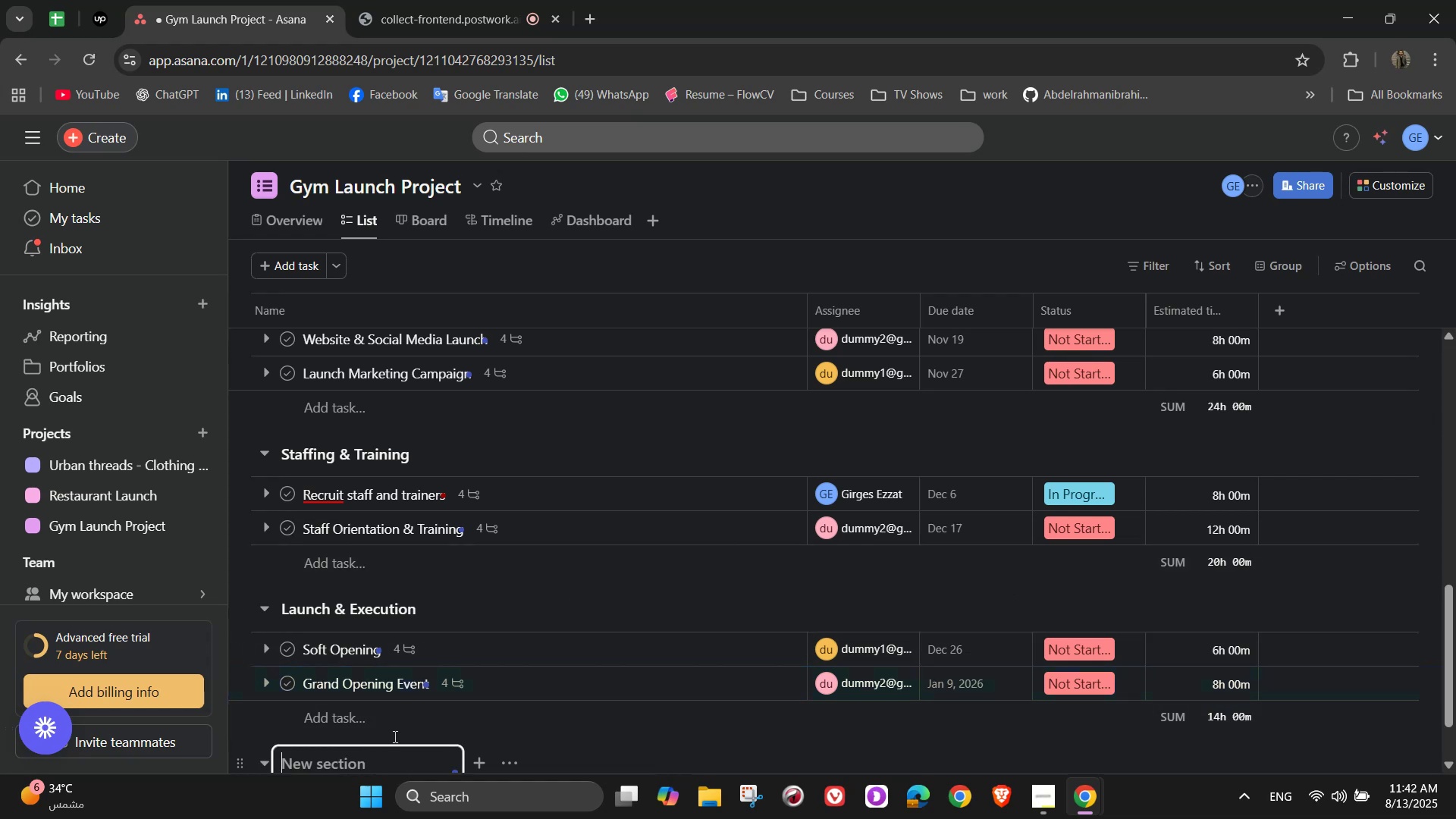 
scroll: coordinate [1140, 537], scroll_direction: down, amount: 6.0
 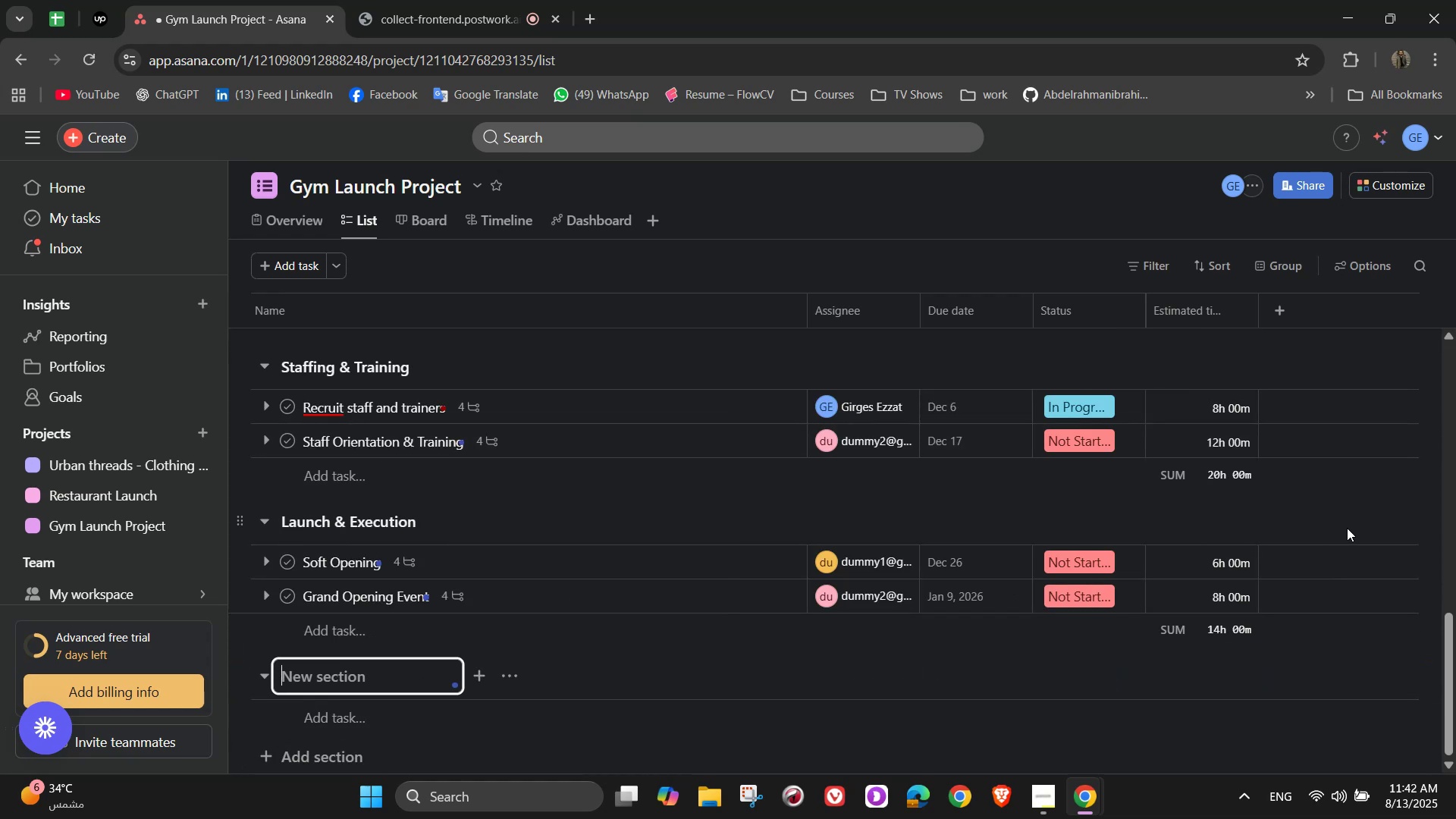 
type(Post-Launch )
 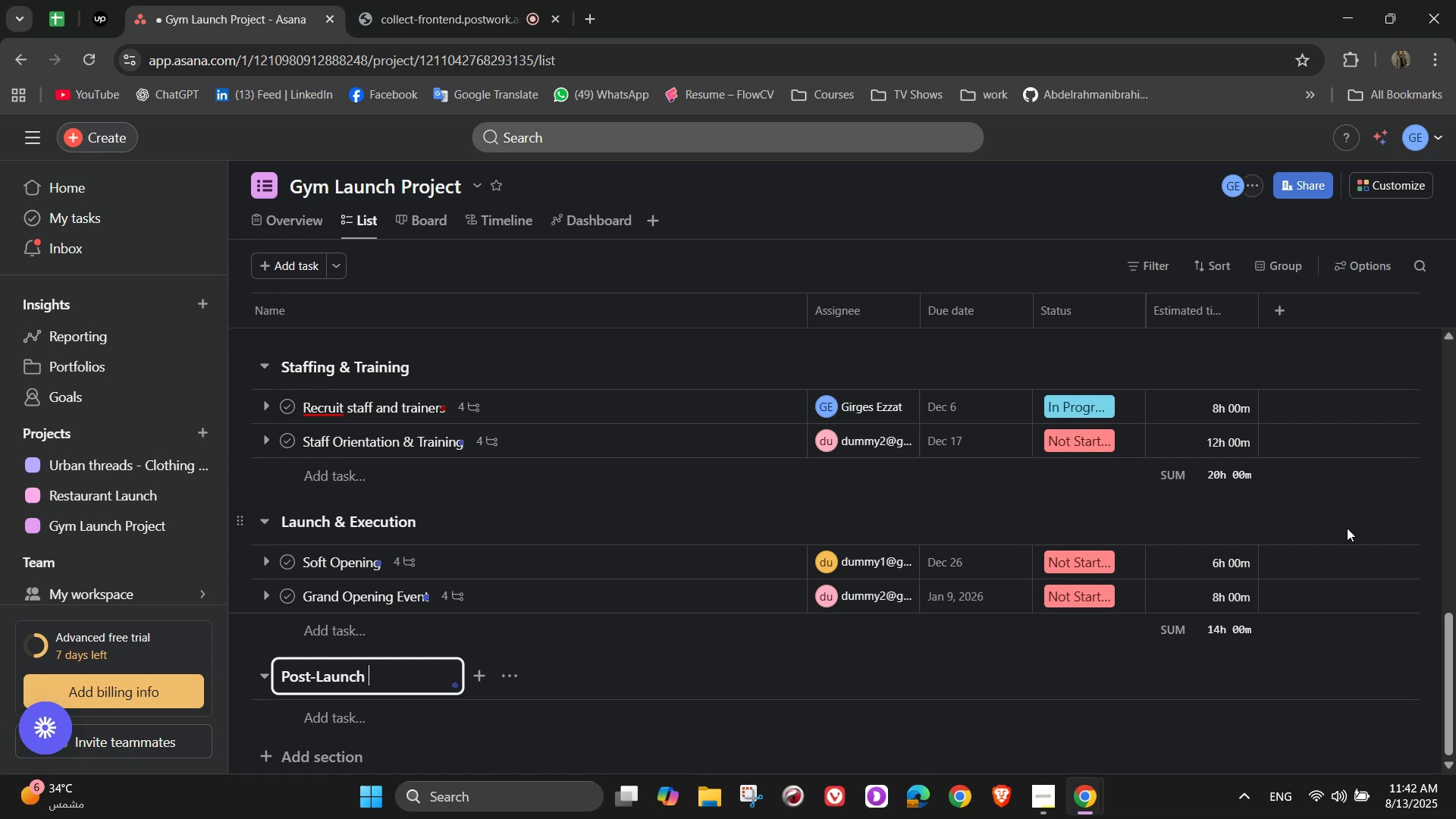 
type(Optimization)
 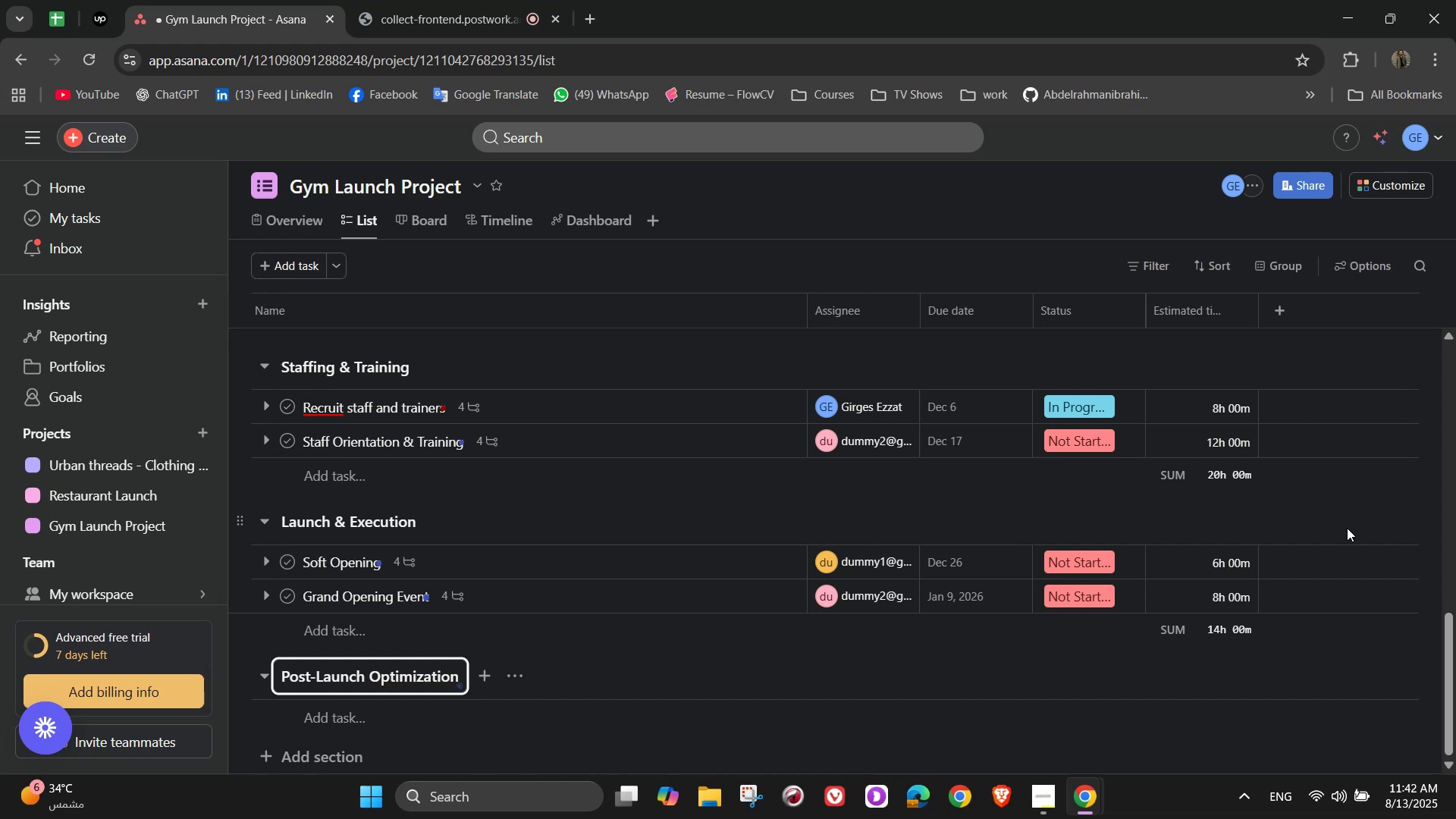 
scroll: coordinate [1014, 639], scroll_direction: down, amount: 3.0
 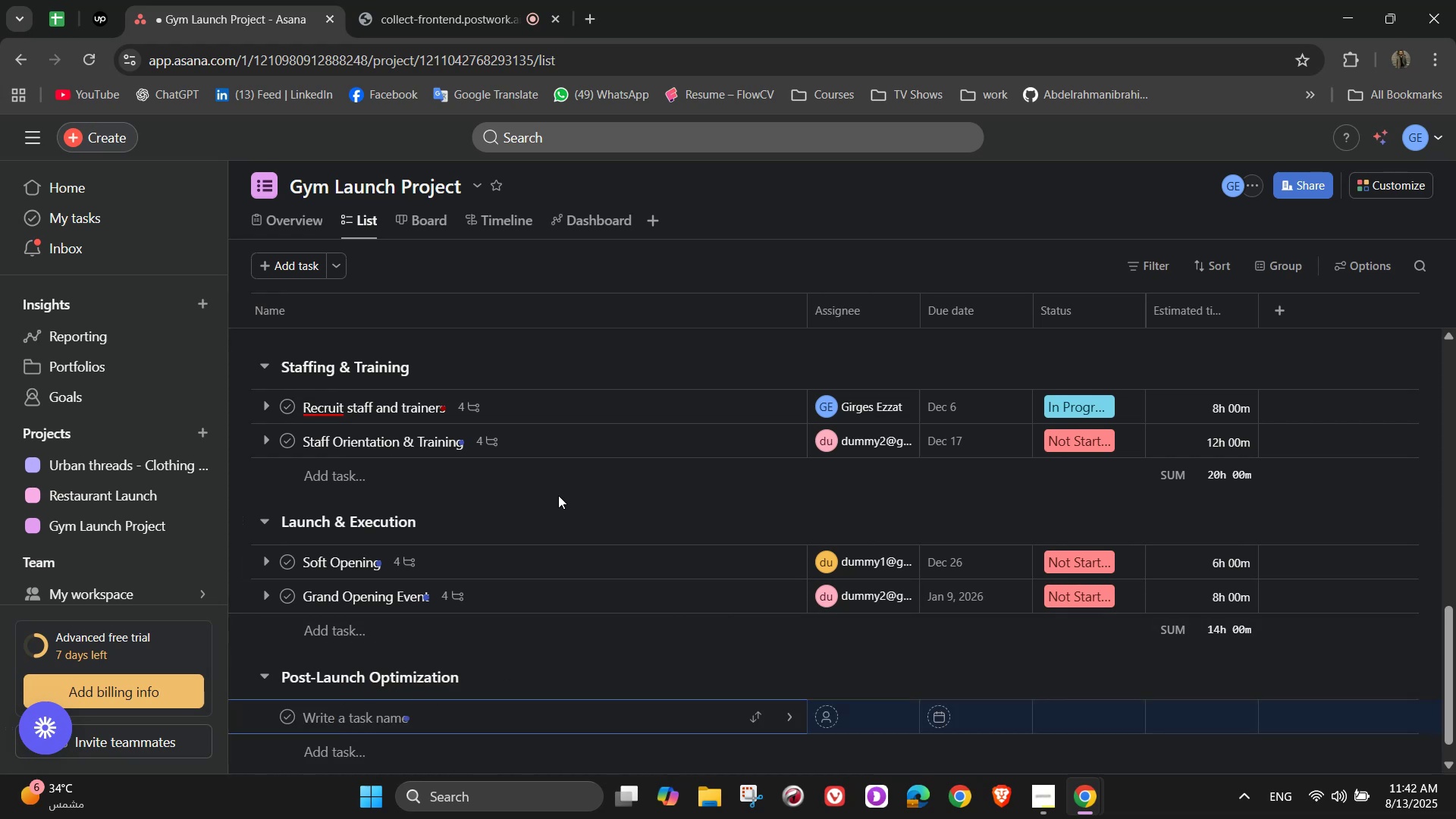 
wait(8.91)
 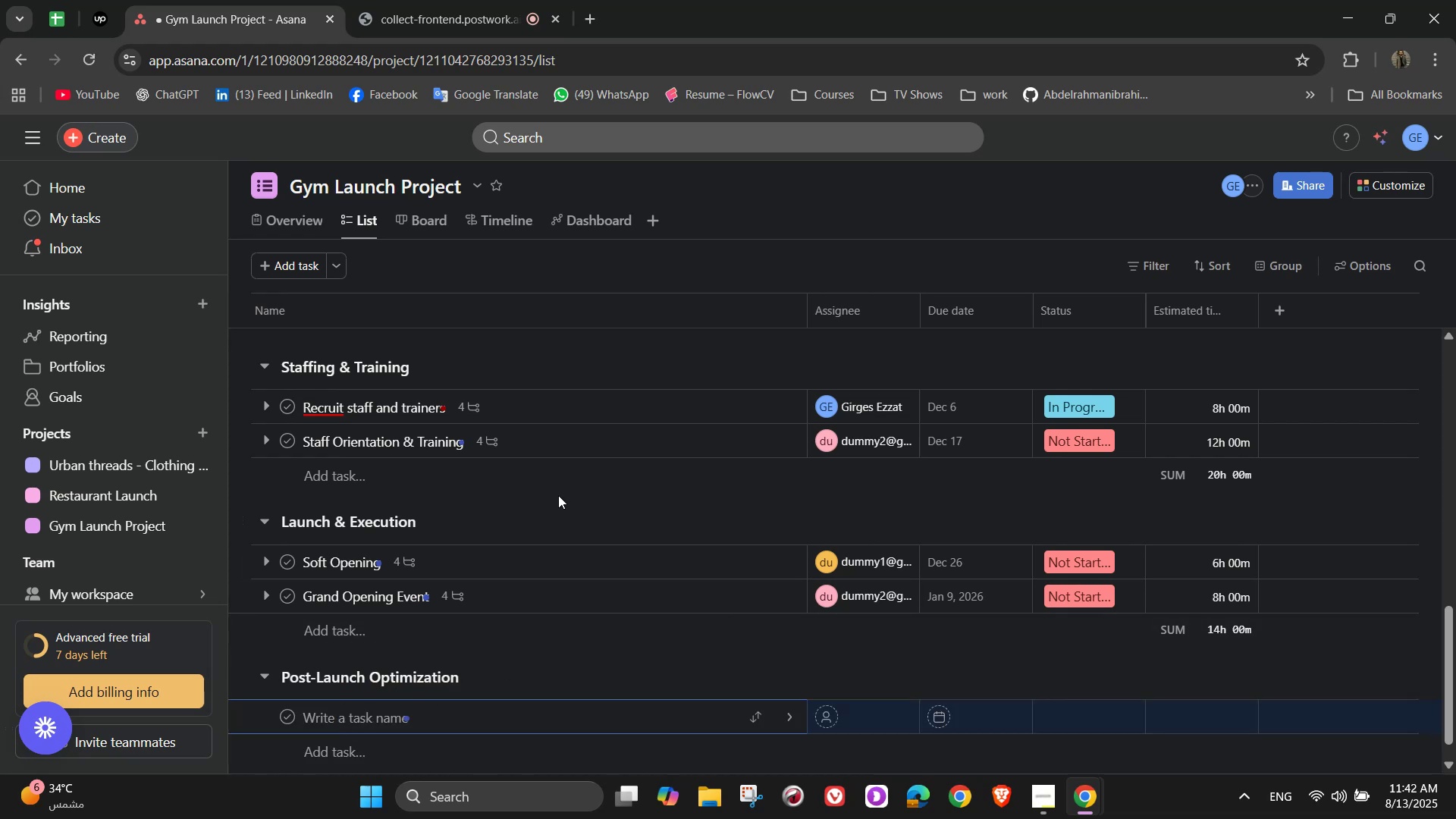 
type(Member Feedback&)
key(Backspace)
type( & Retention)
 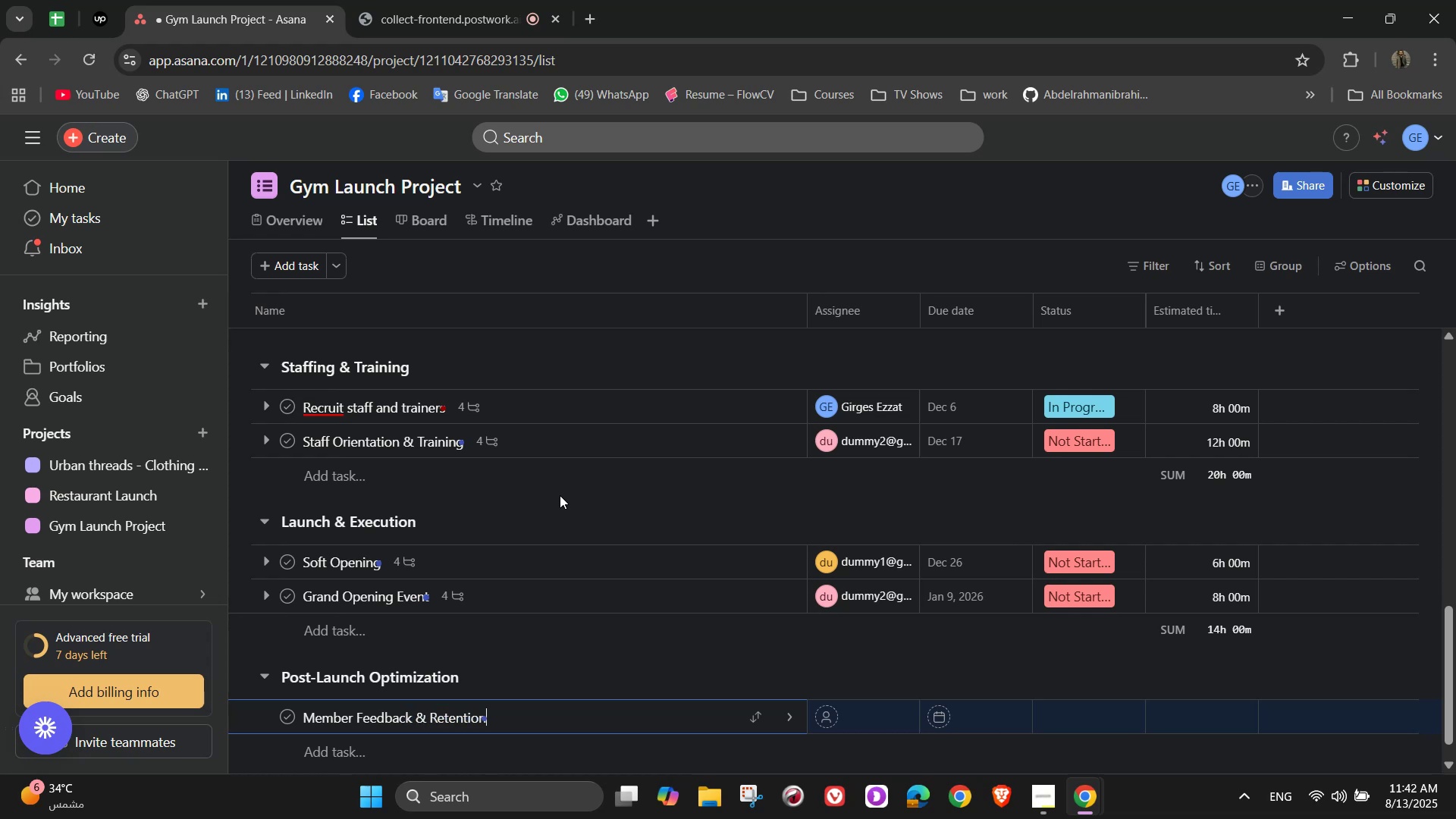 
wait(5.09)
 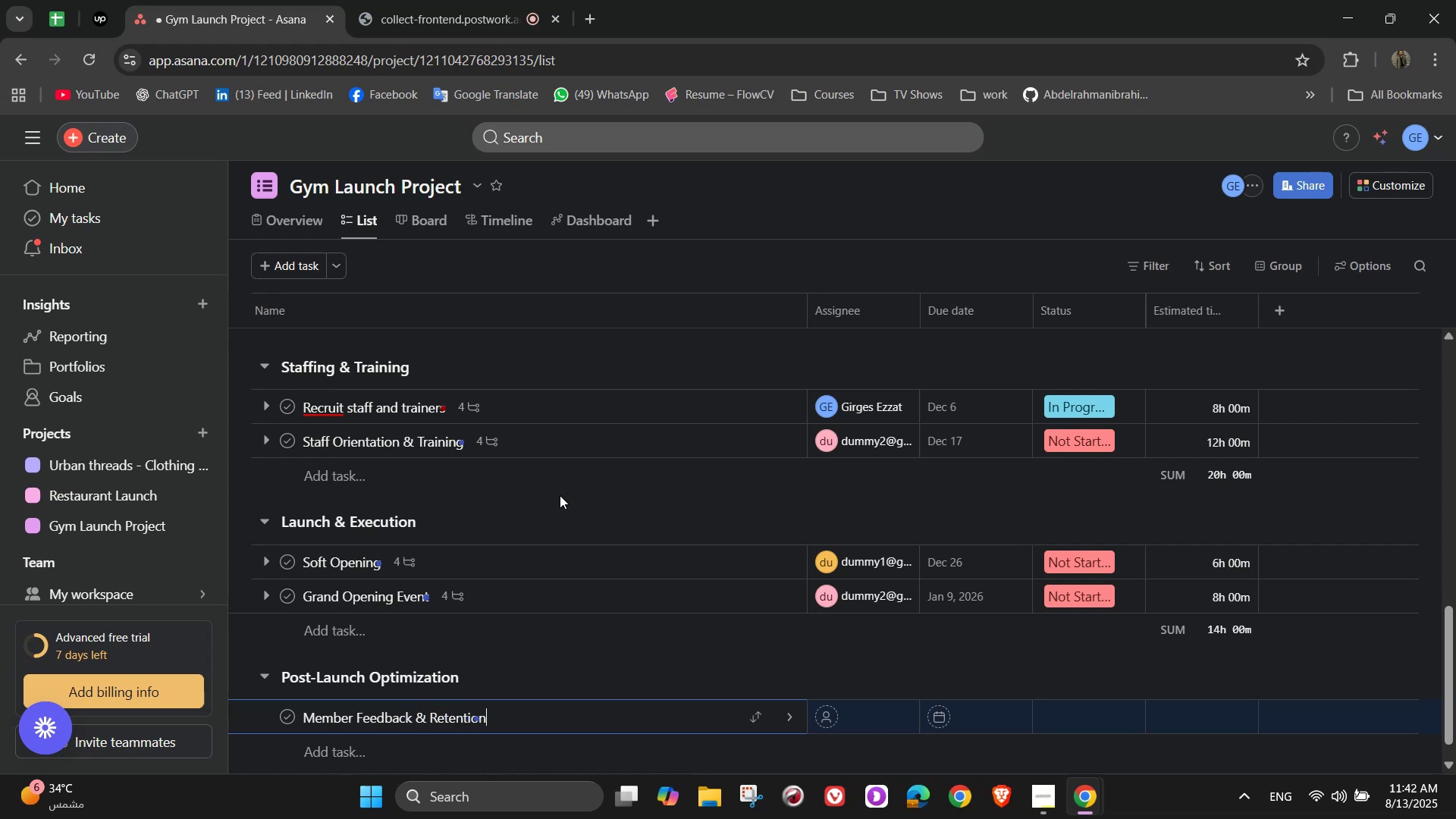 
type( Plan)
 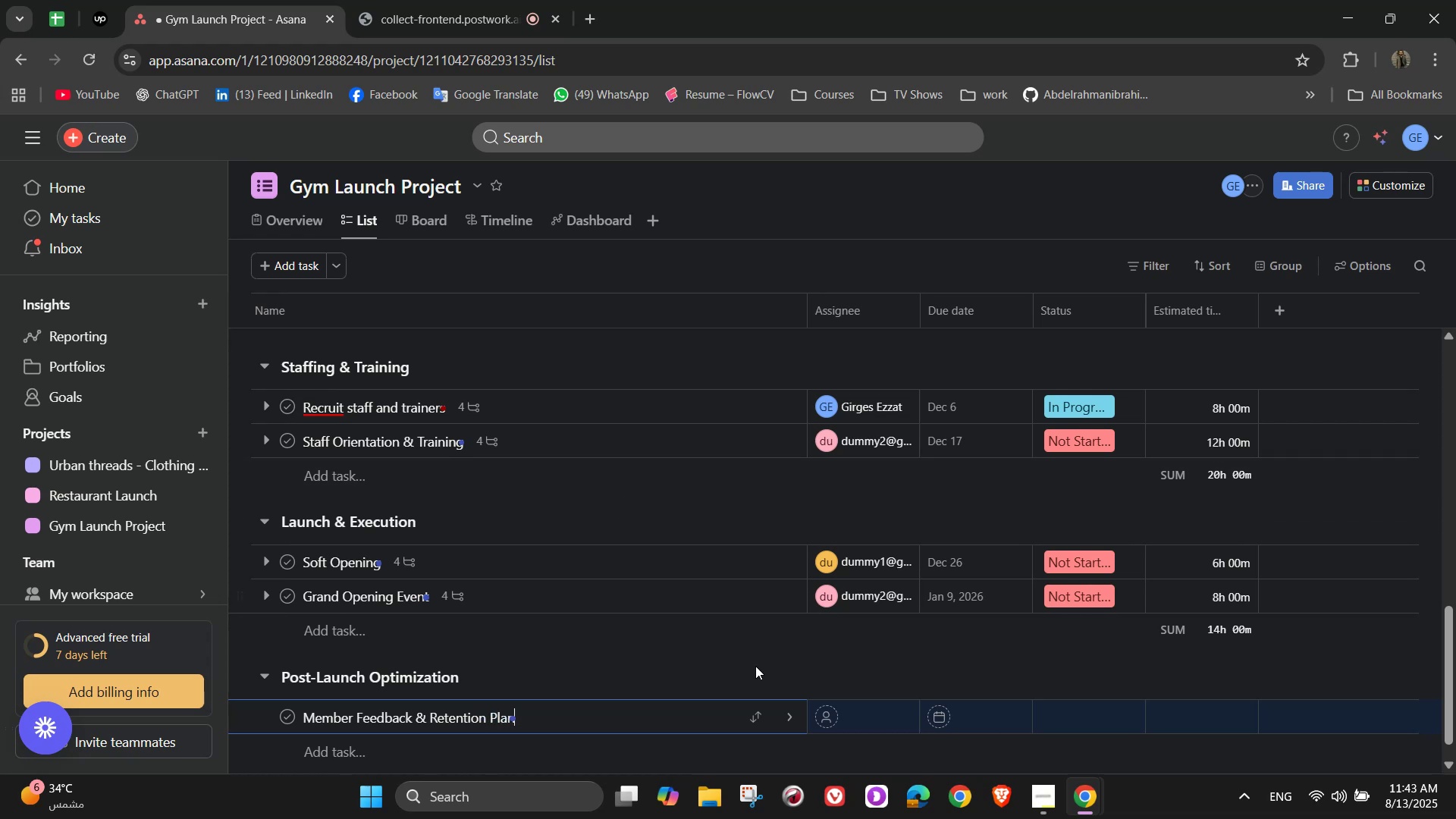 
left_click([796, 721])
 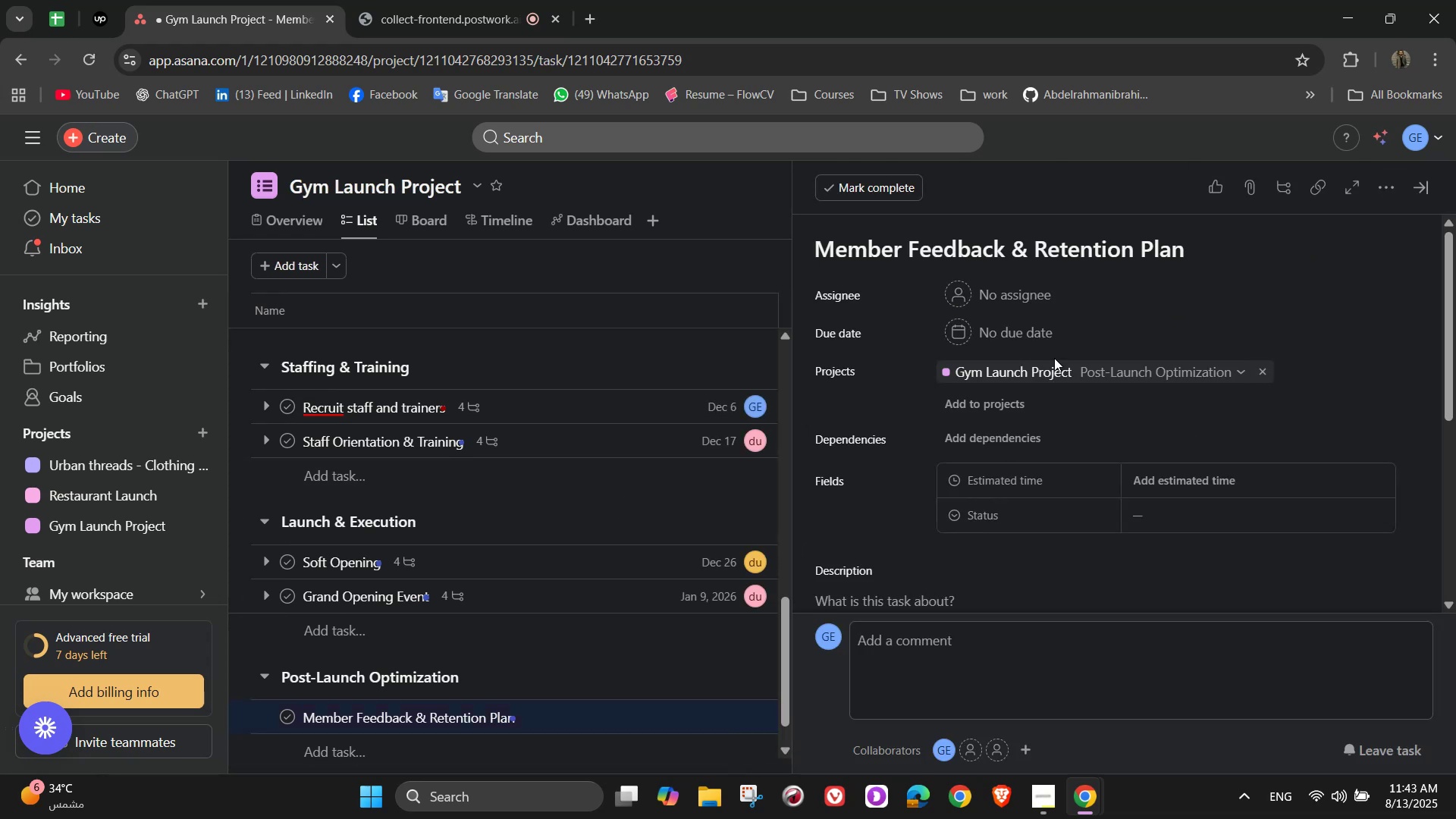 
left_click([981, 296])
 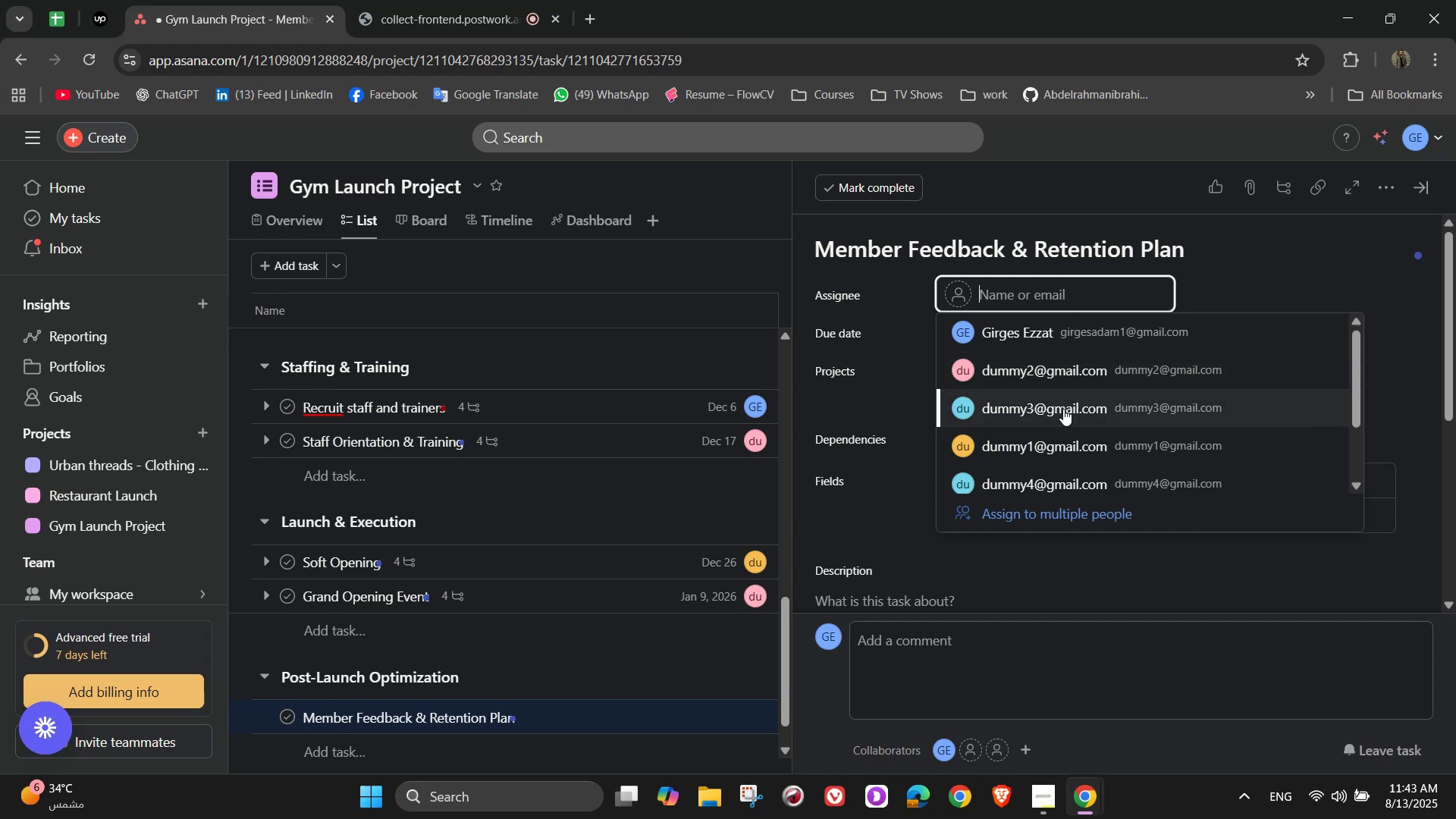 
left_click([1054, 399])
 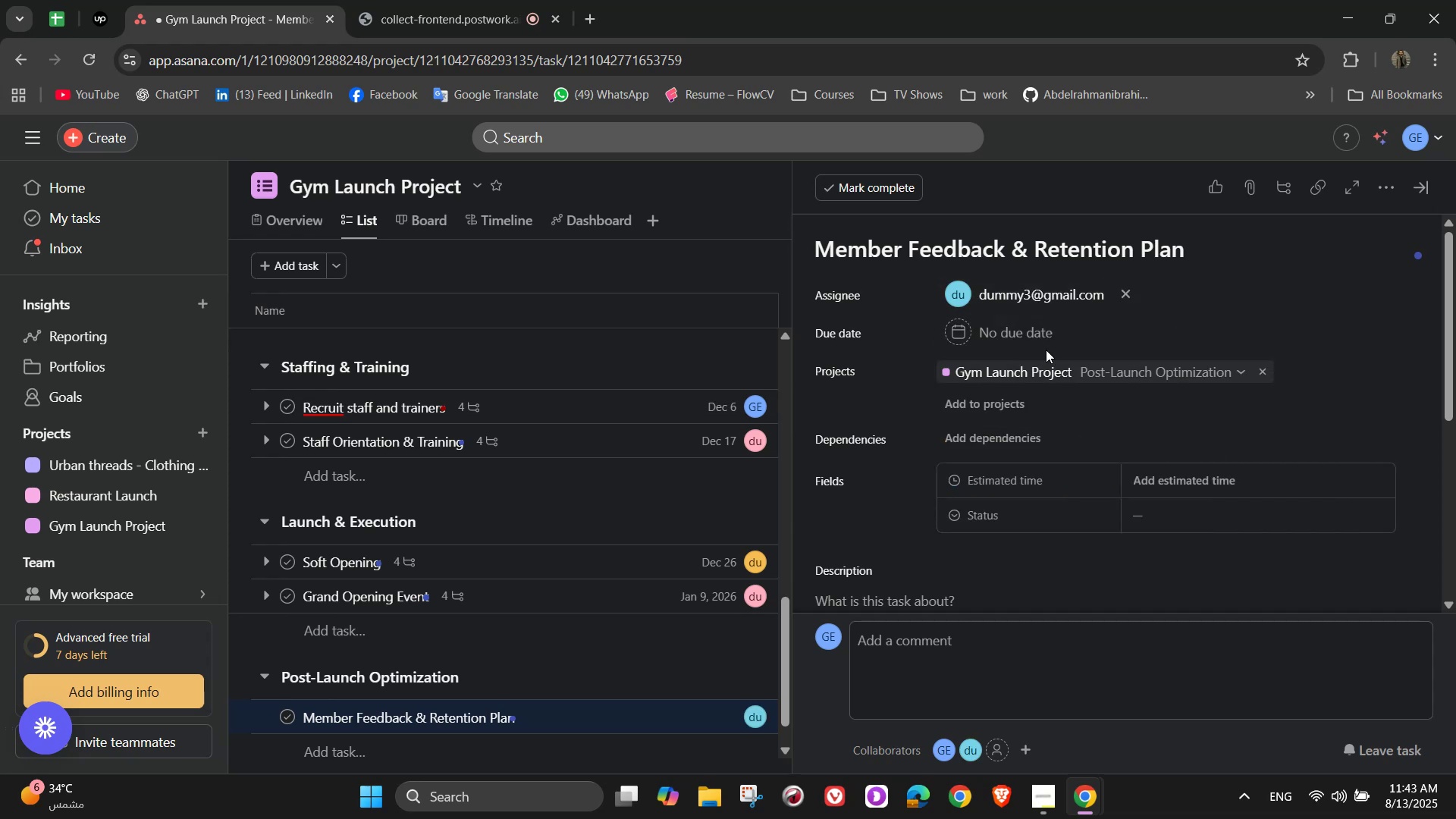 
double_click([1031, 334])
 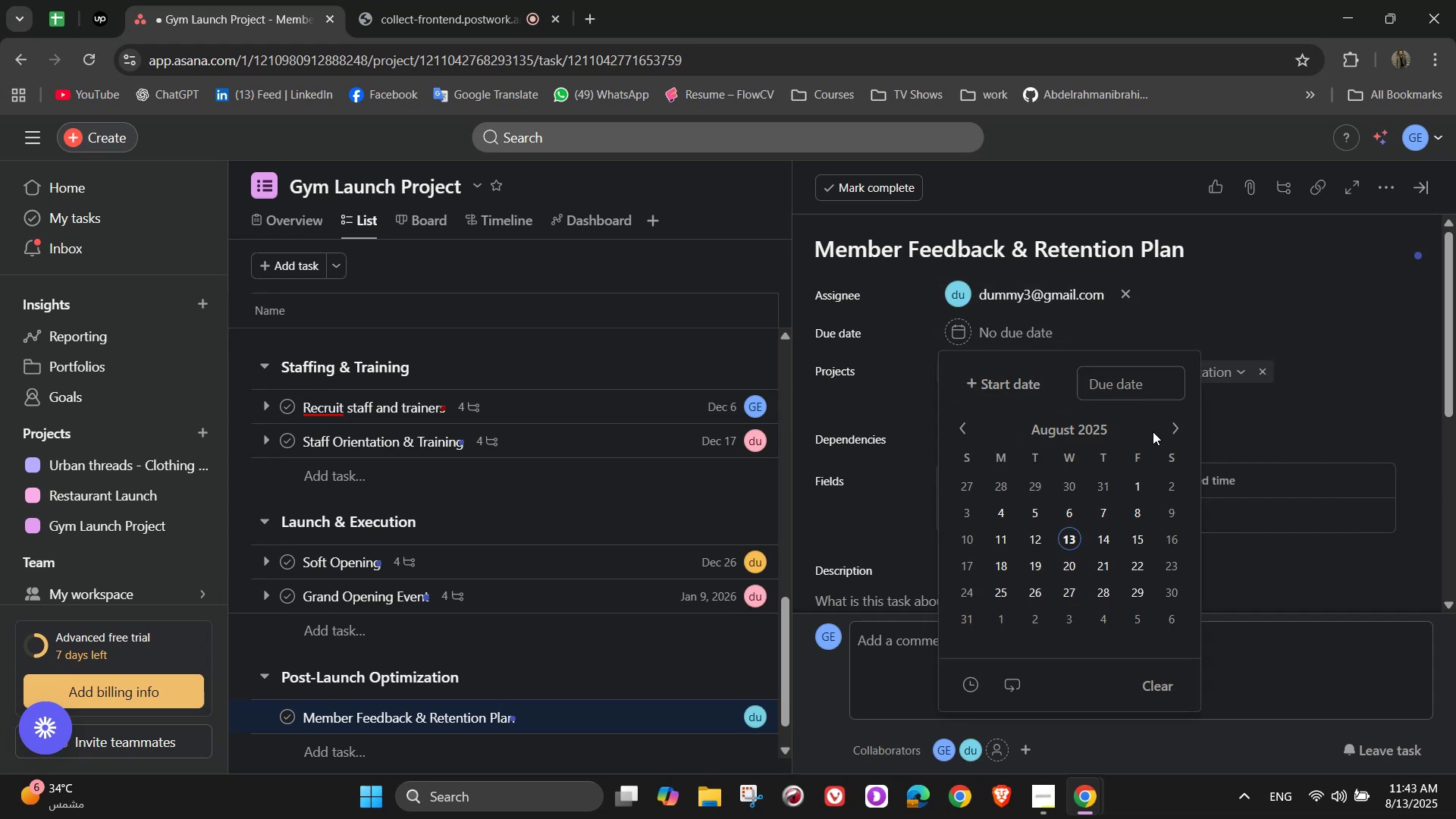 
left_click([1161, 431])
 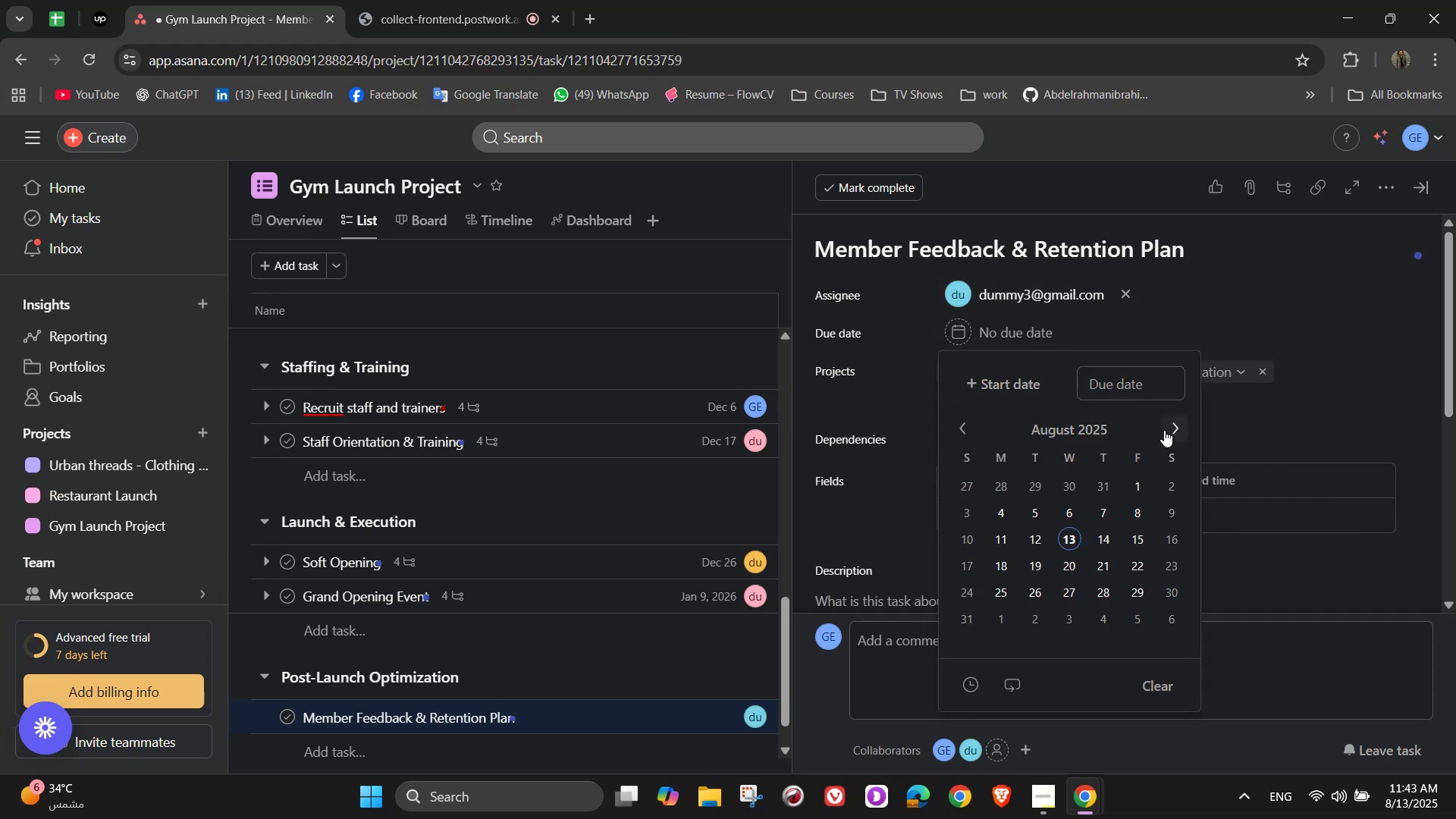 
left_click([1164, 430])
 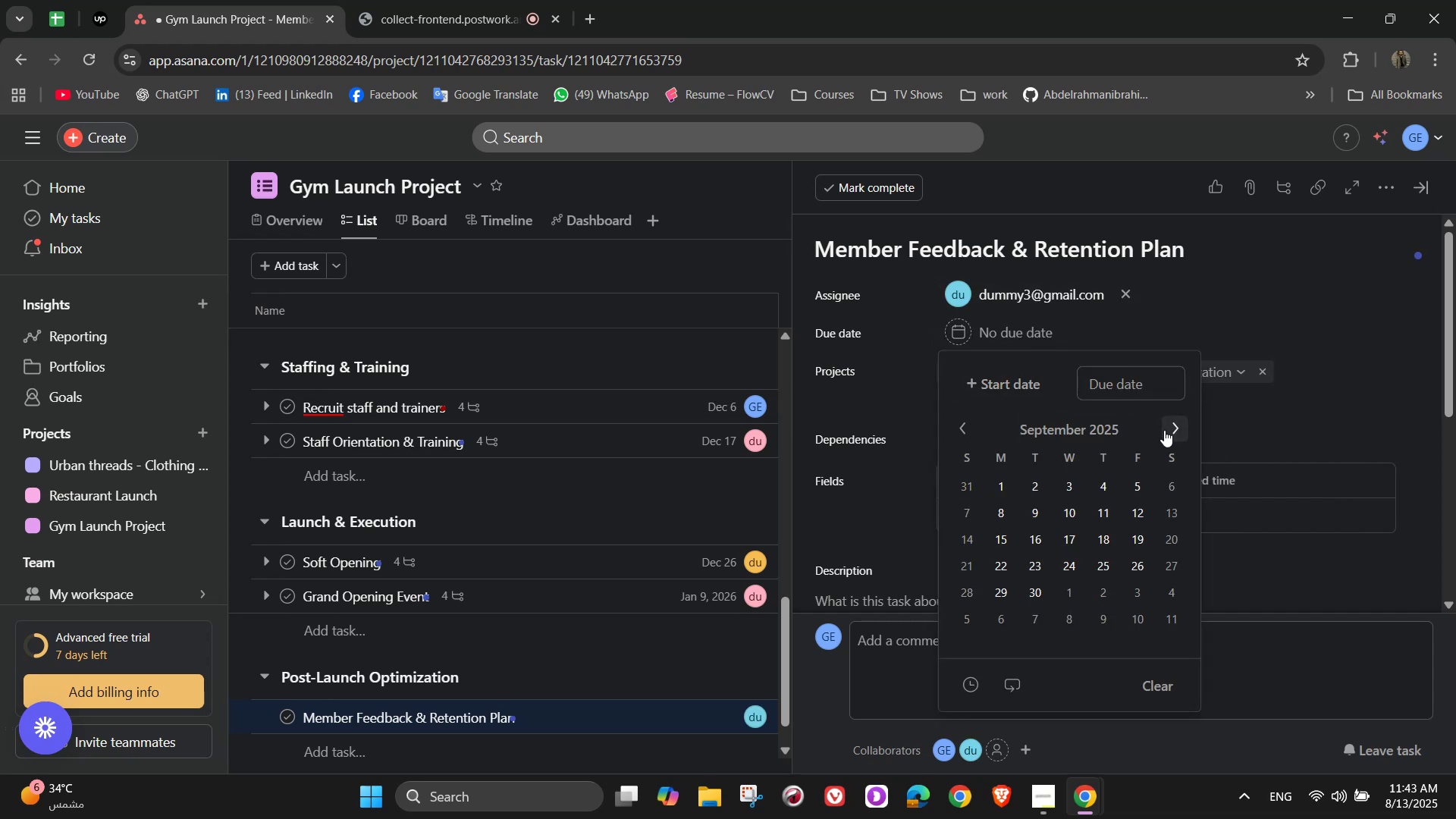 
double_click([1164, 430])
 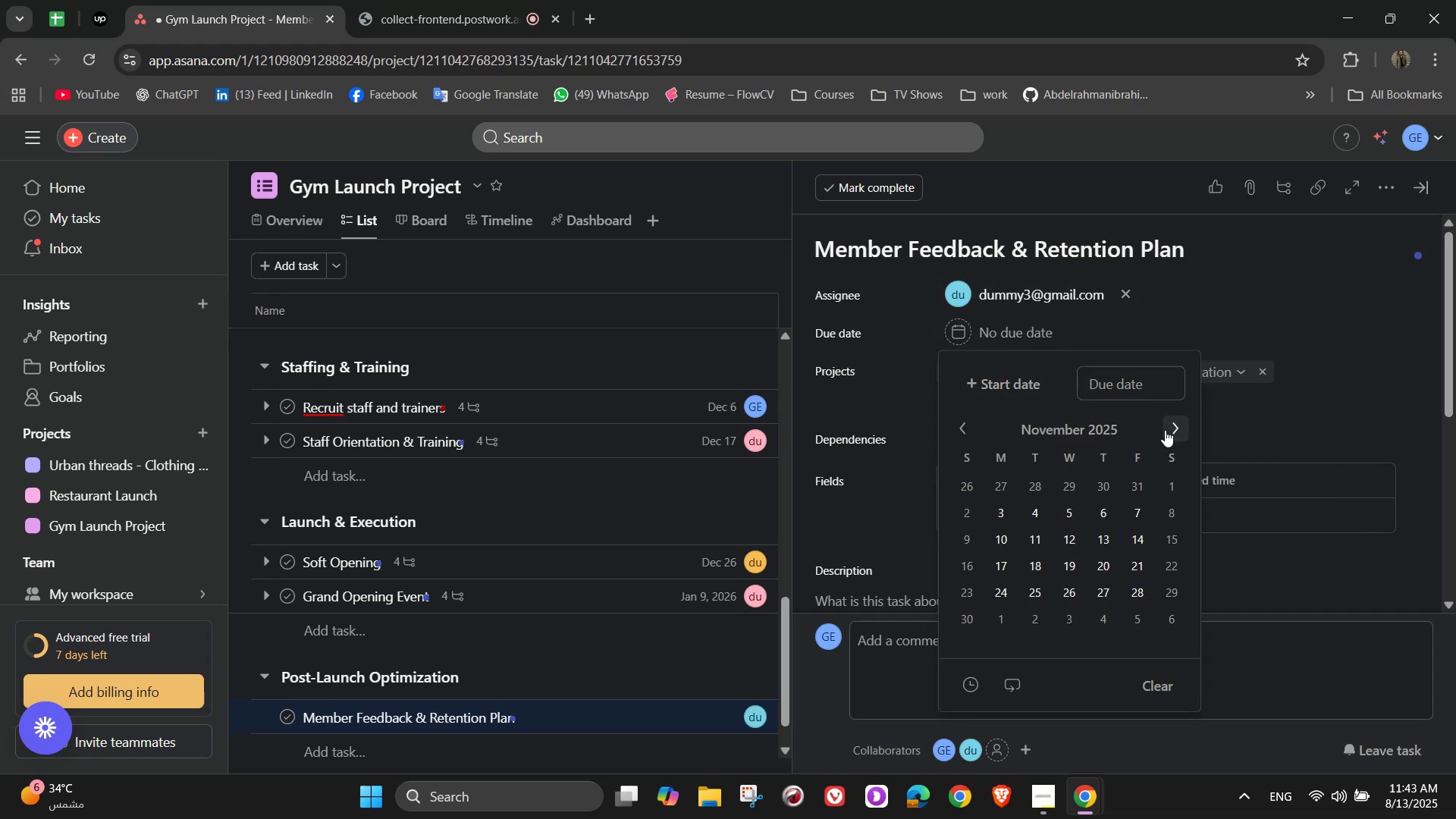 
left_click([1165, 430])
 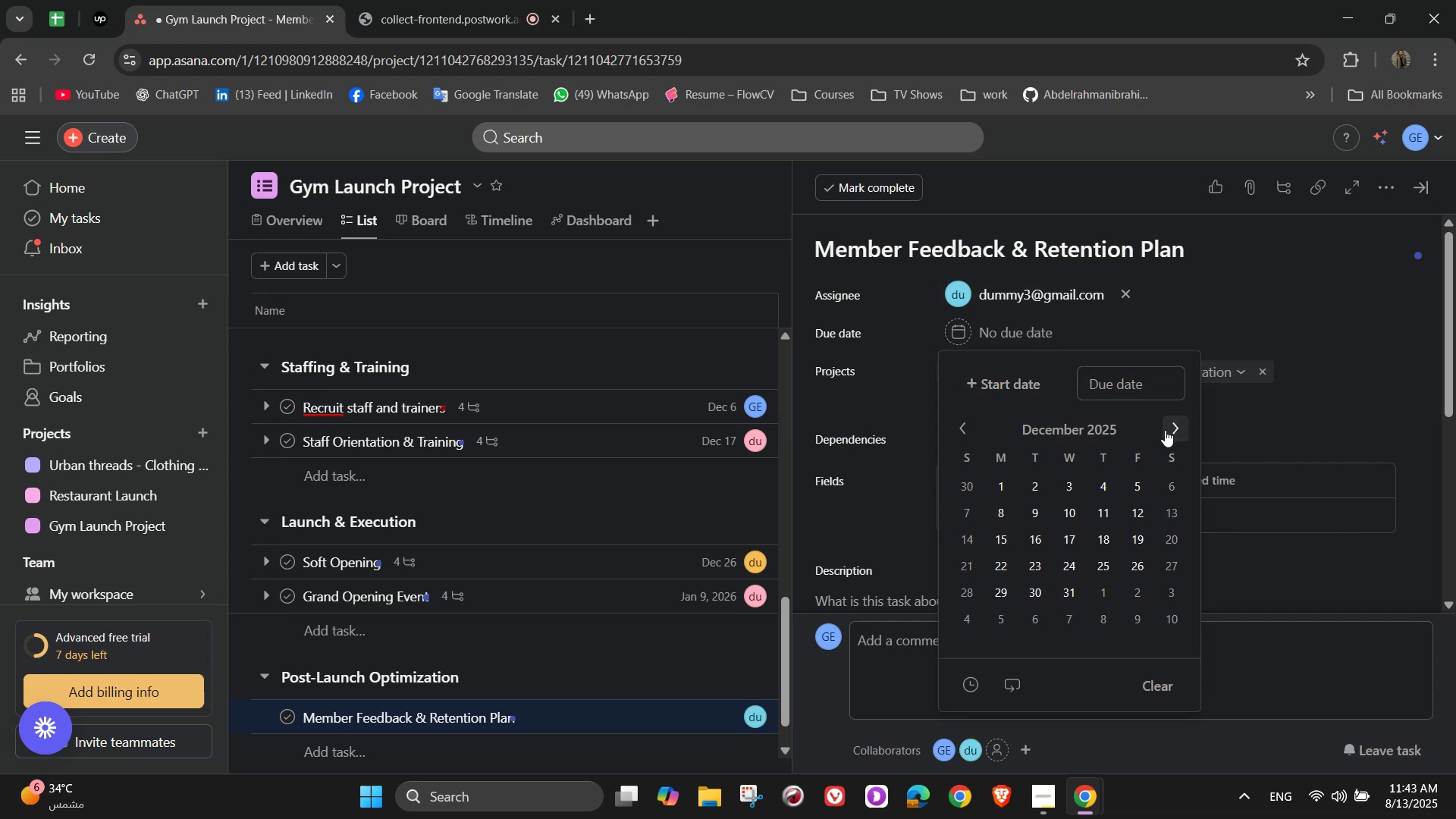 
left_click([1165, 430])
 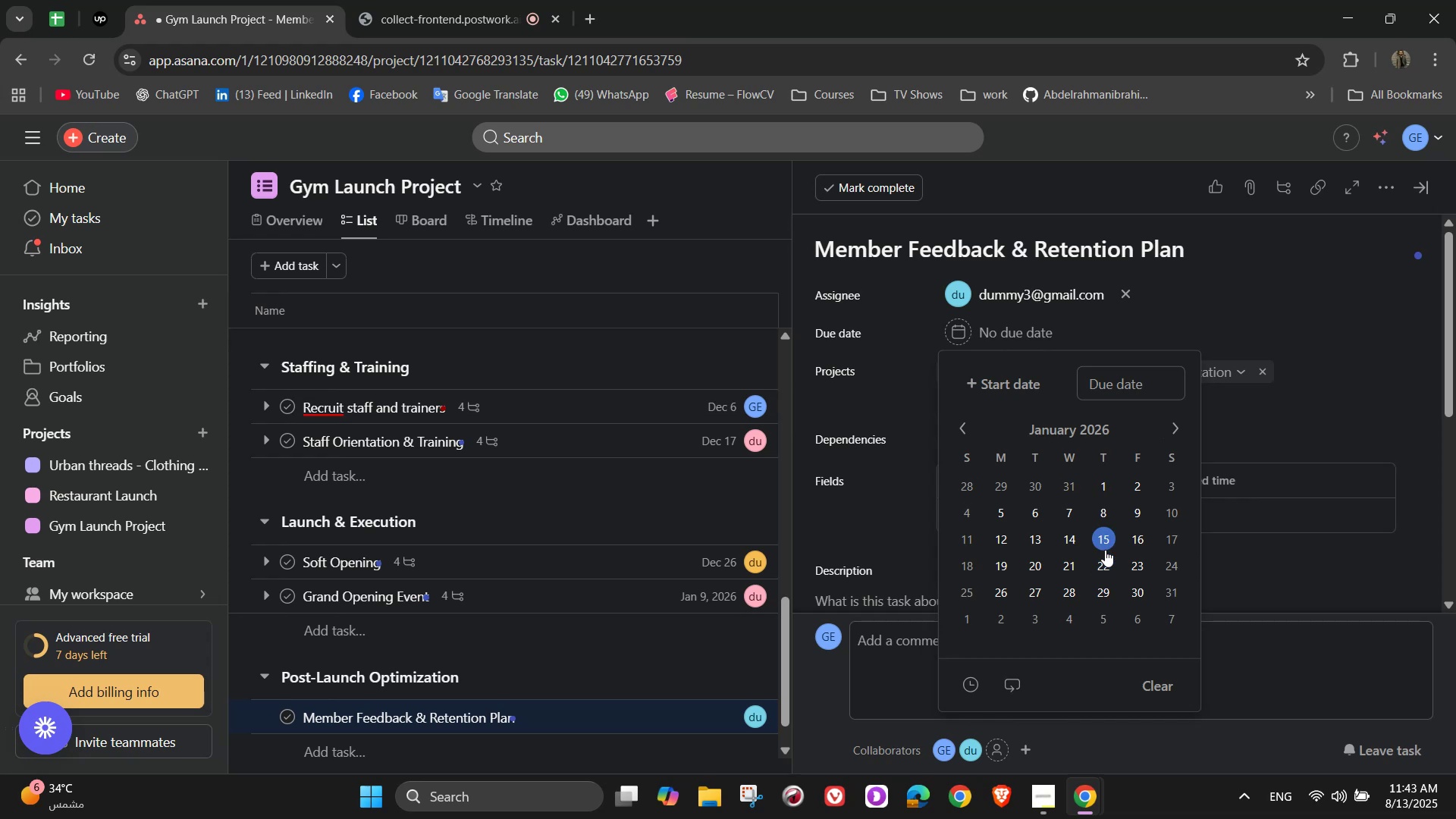 
double_click([1331, 444])
 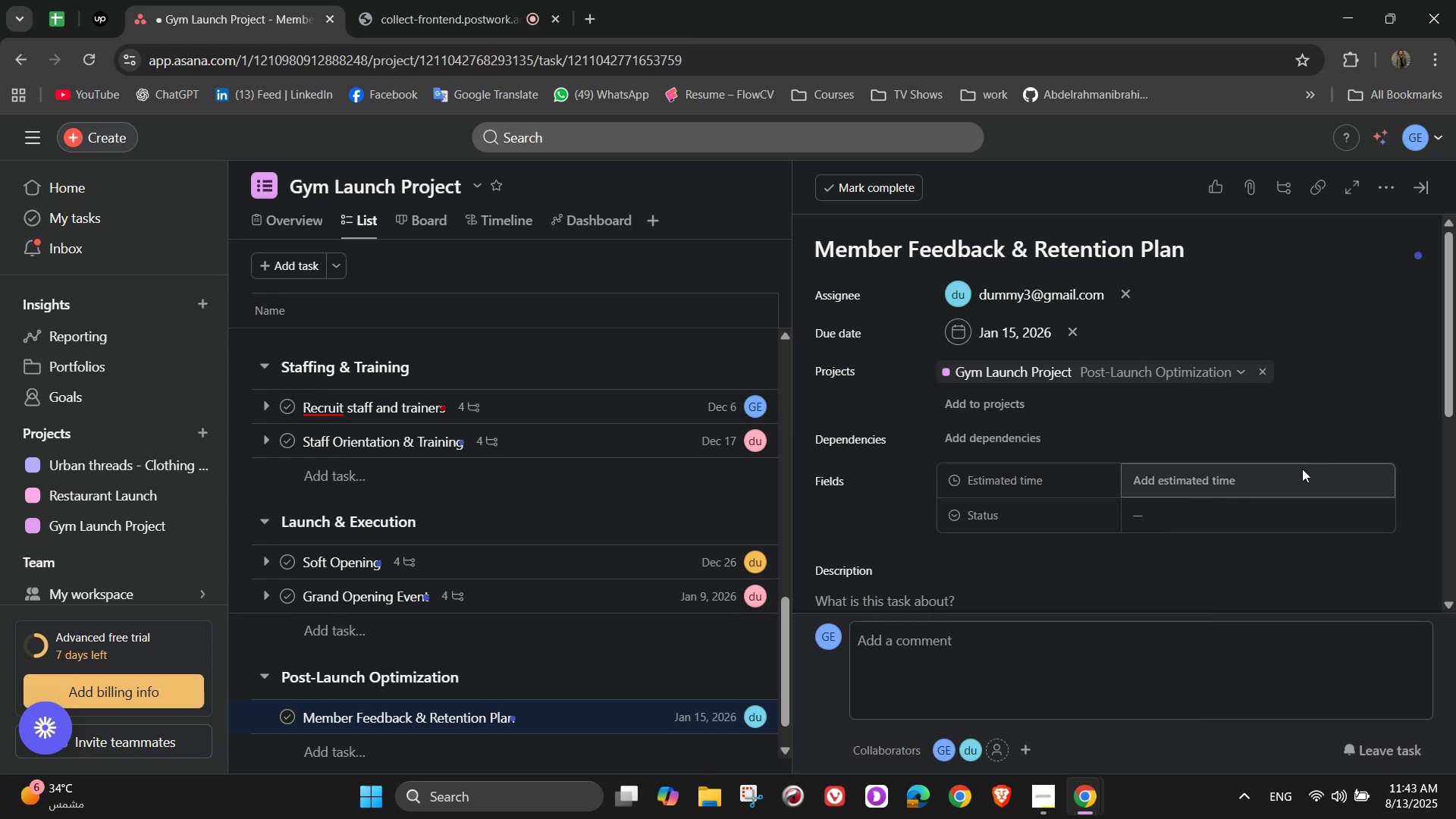 
left_click([1292, 476])
 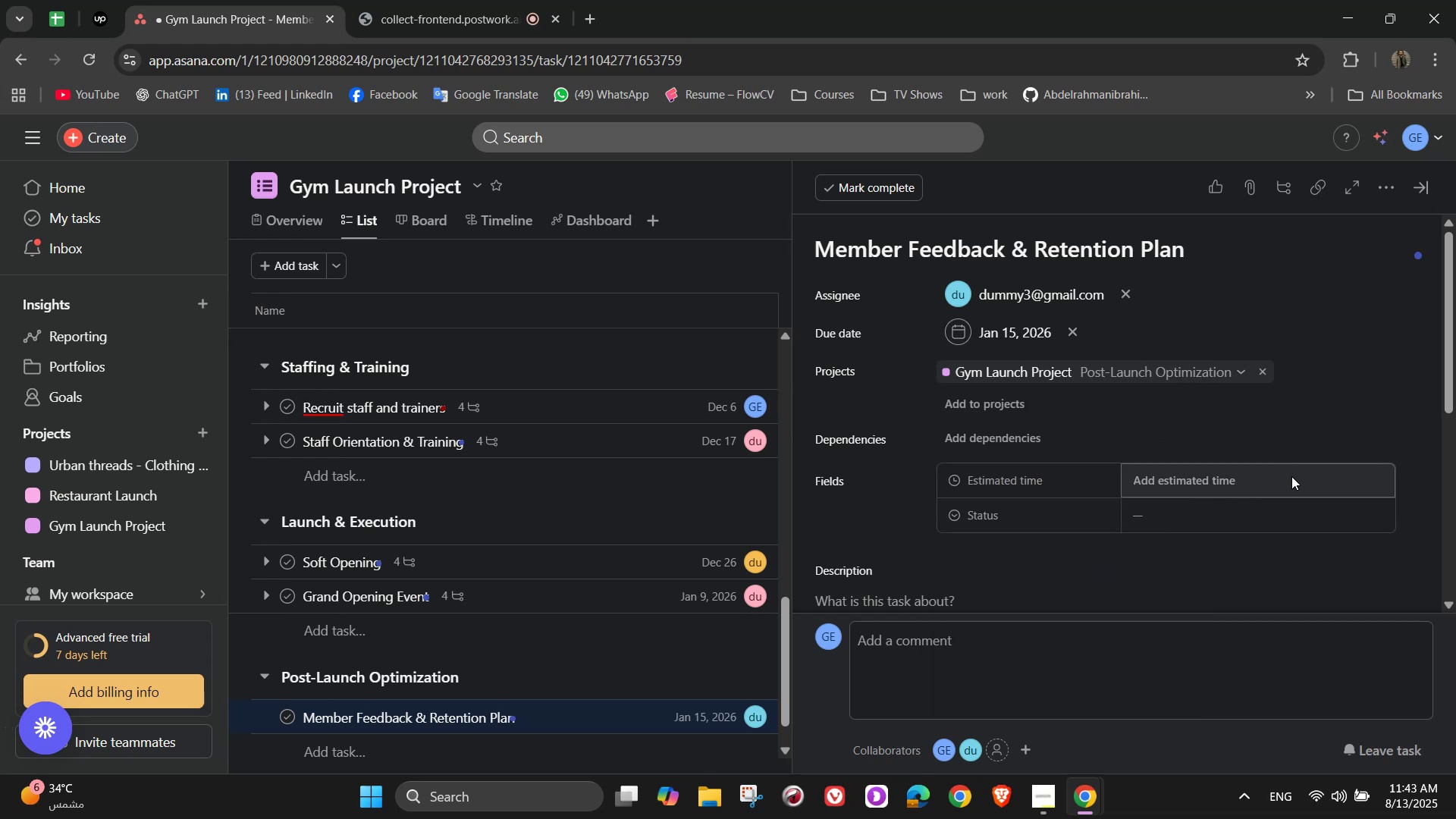 
wait(6.53)
 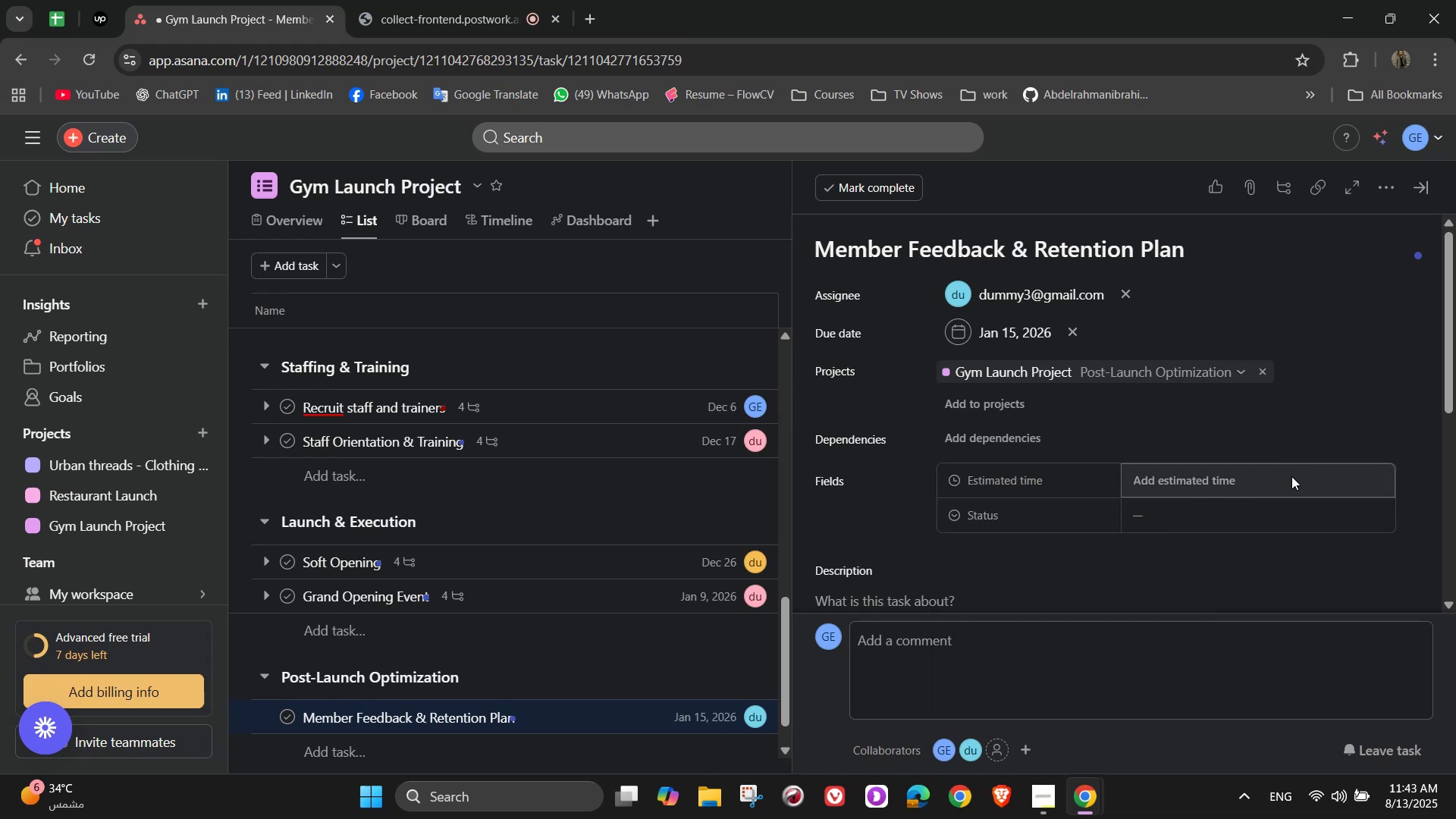 
left_click([1223, 479])
 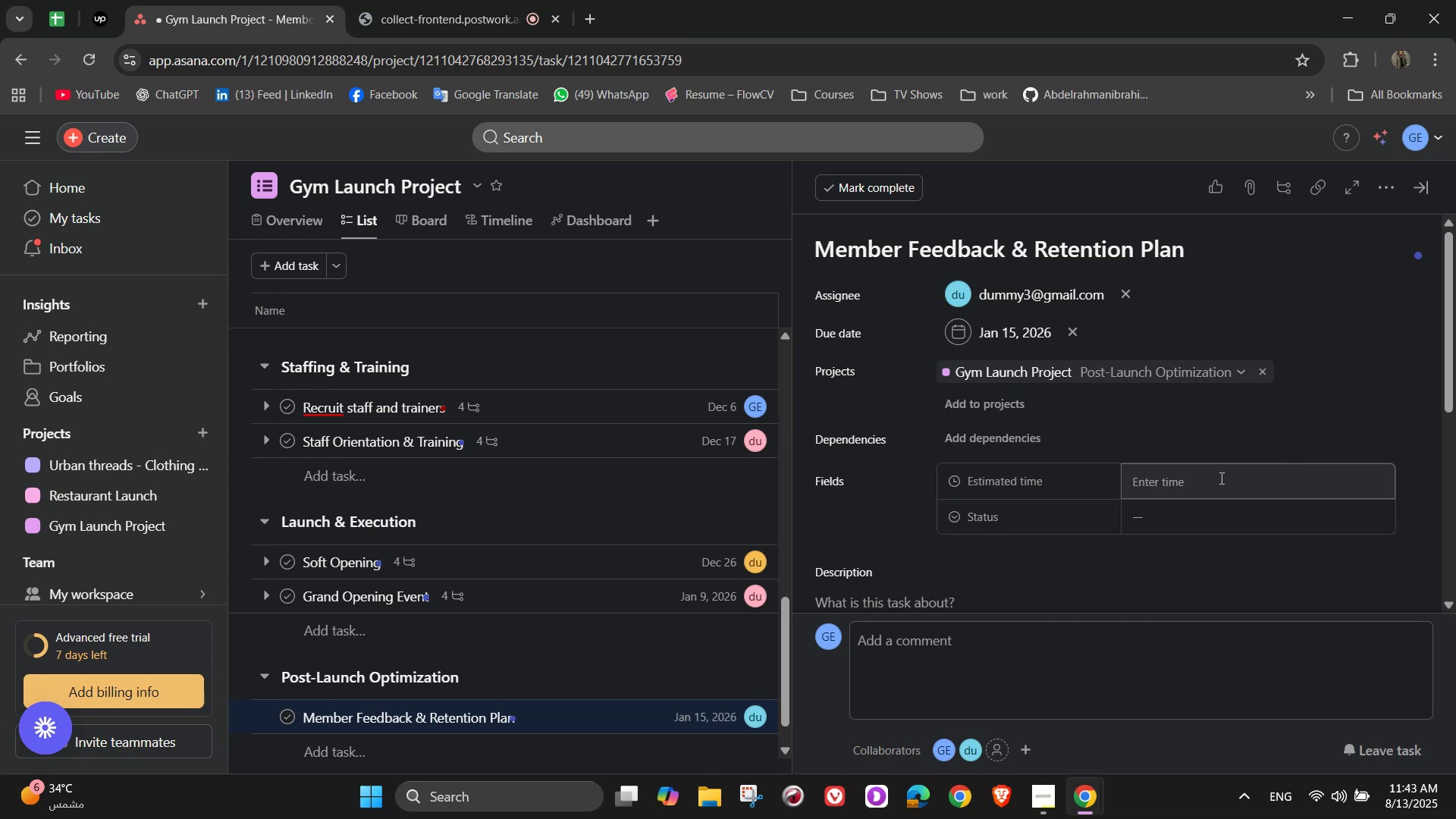 
left_click([1206, 475])
 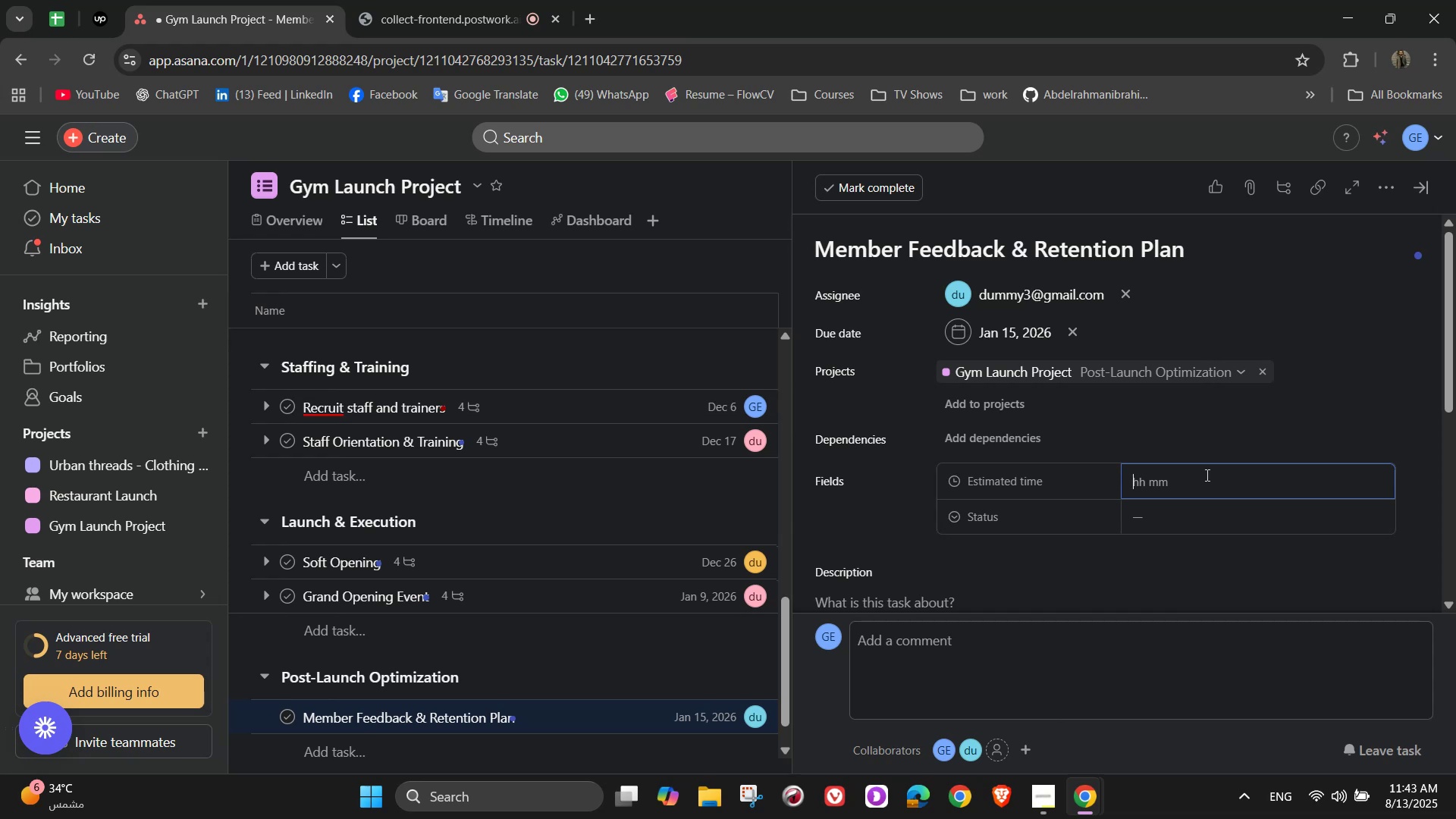 
wait(9.51)
 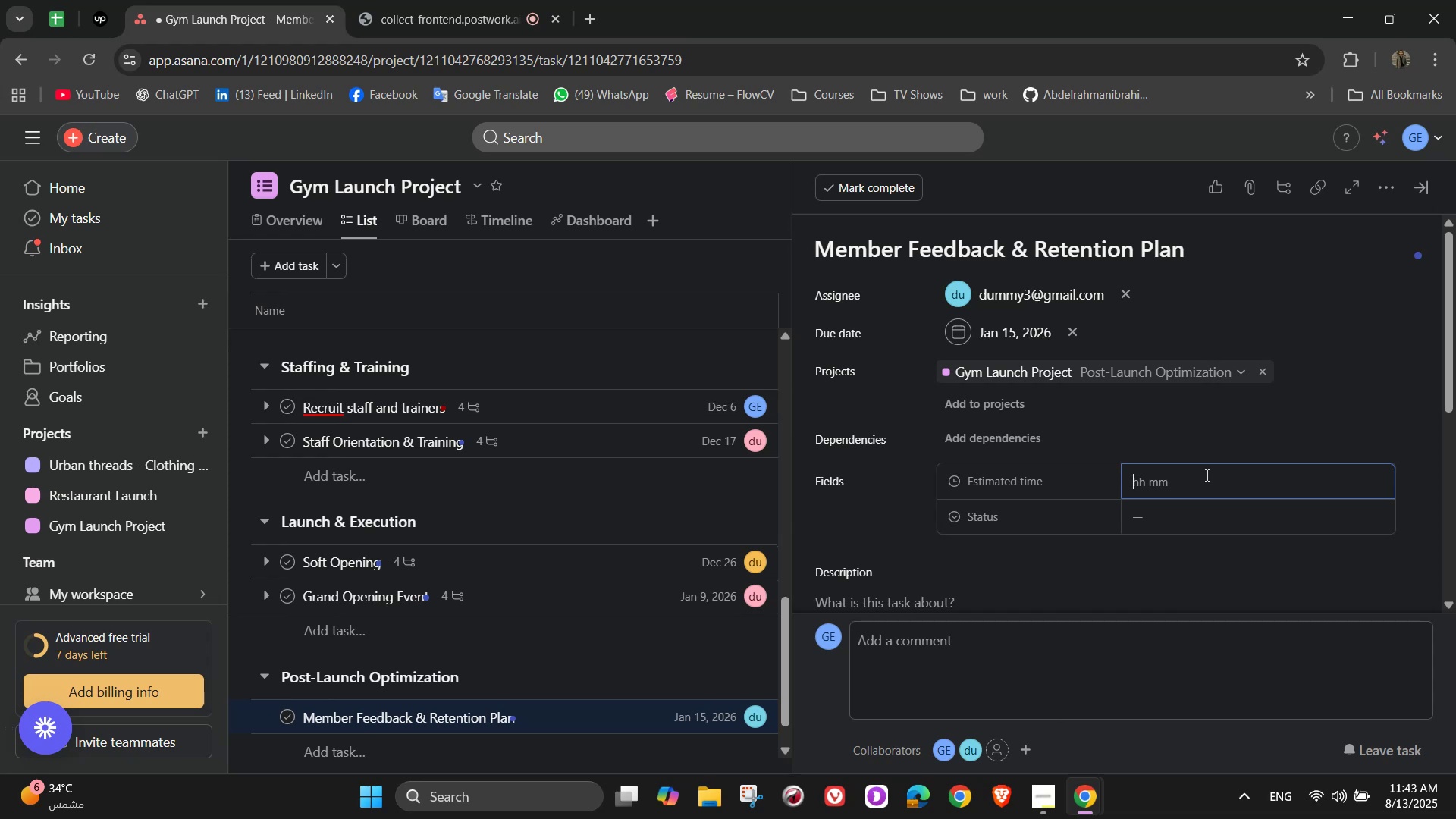 
key(Numpad5)
 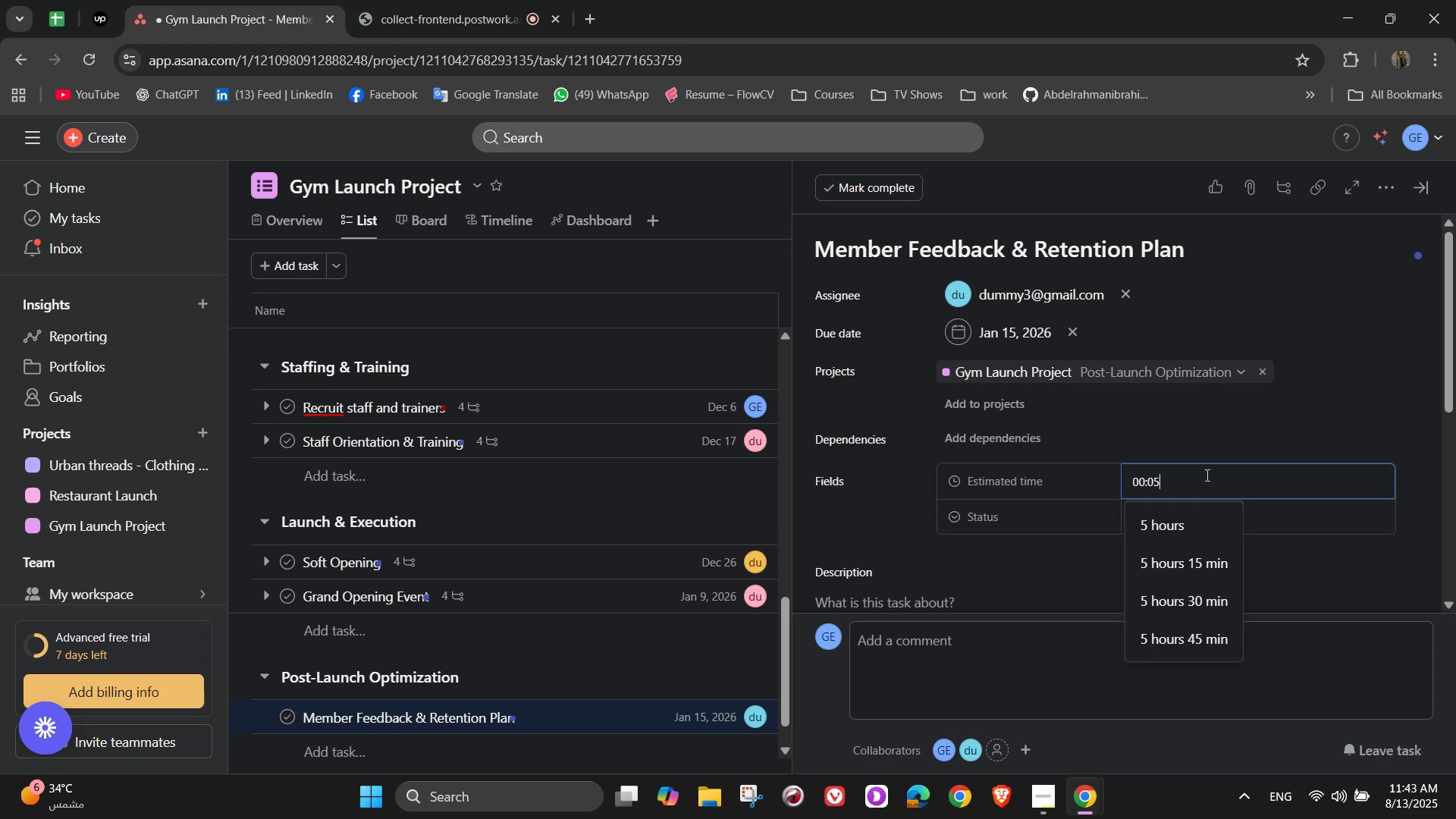 
key(Numpad0)
 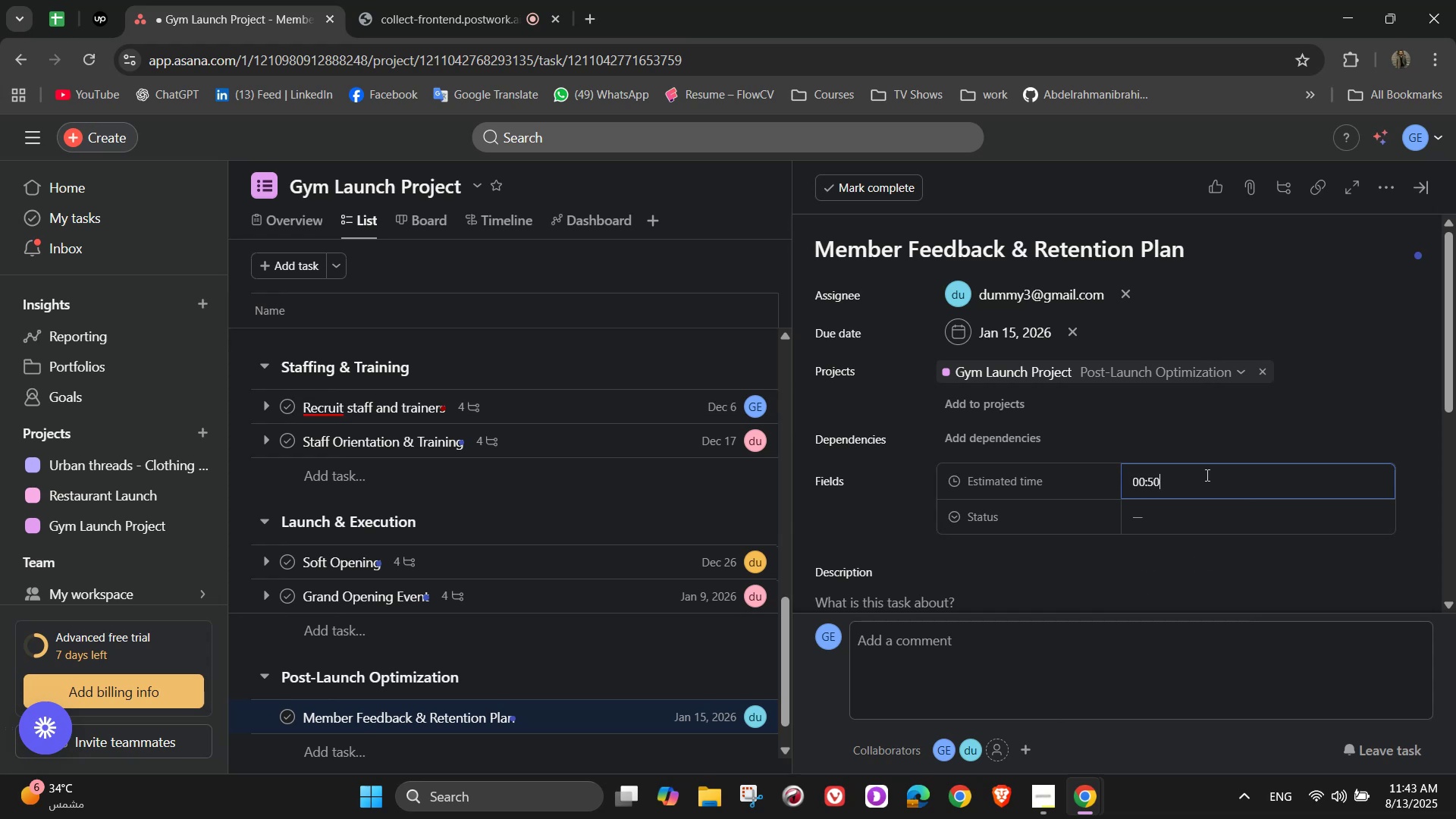 
key(Numpad0)
 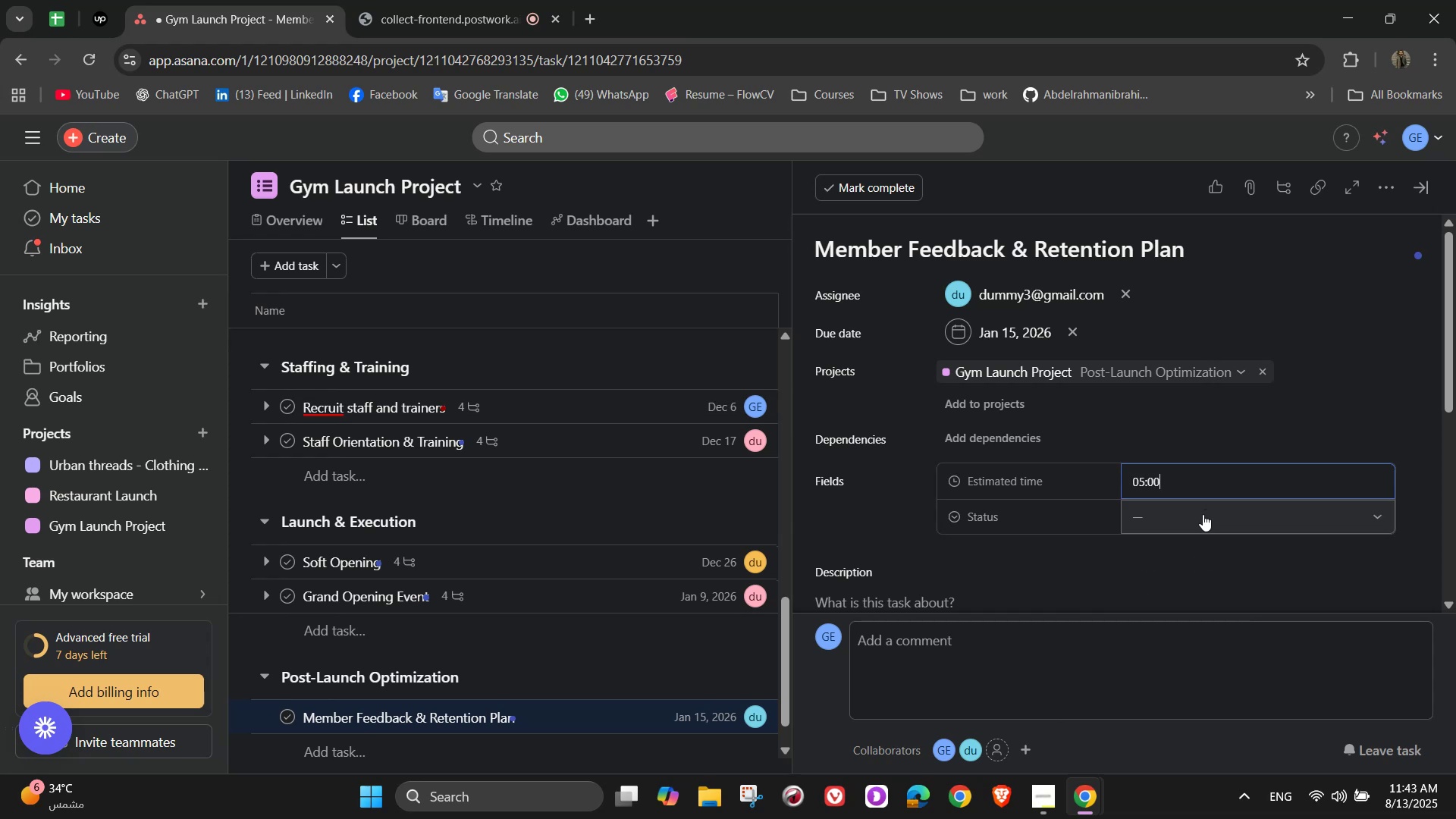 
left_click([1203, 514])
 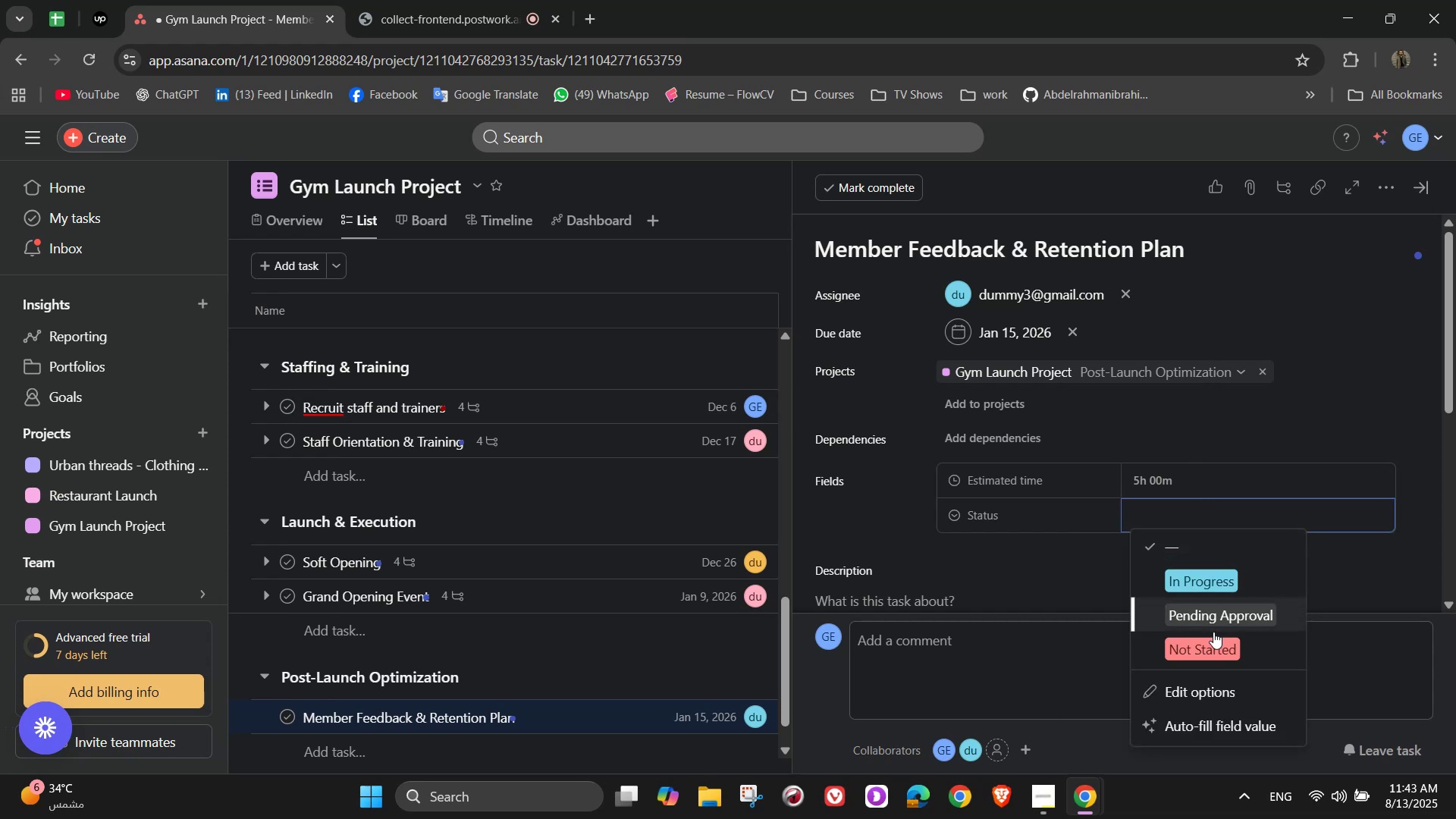 
left_click([1213, 646])
 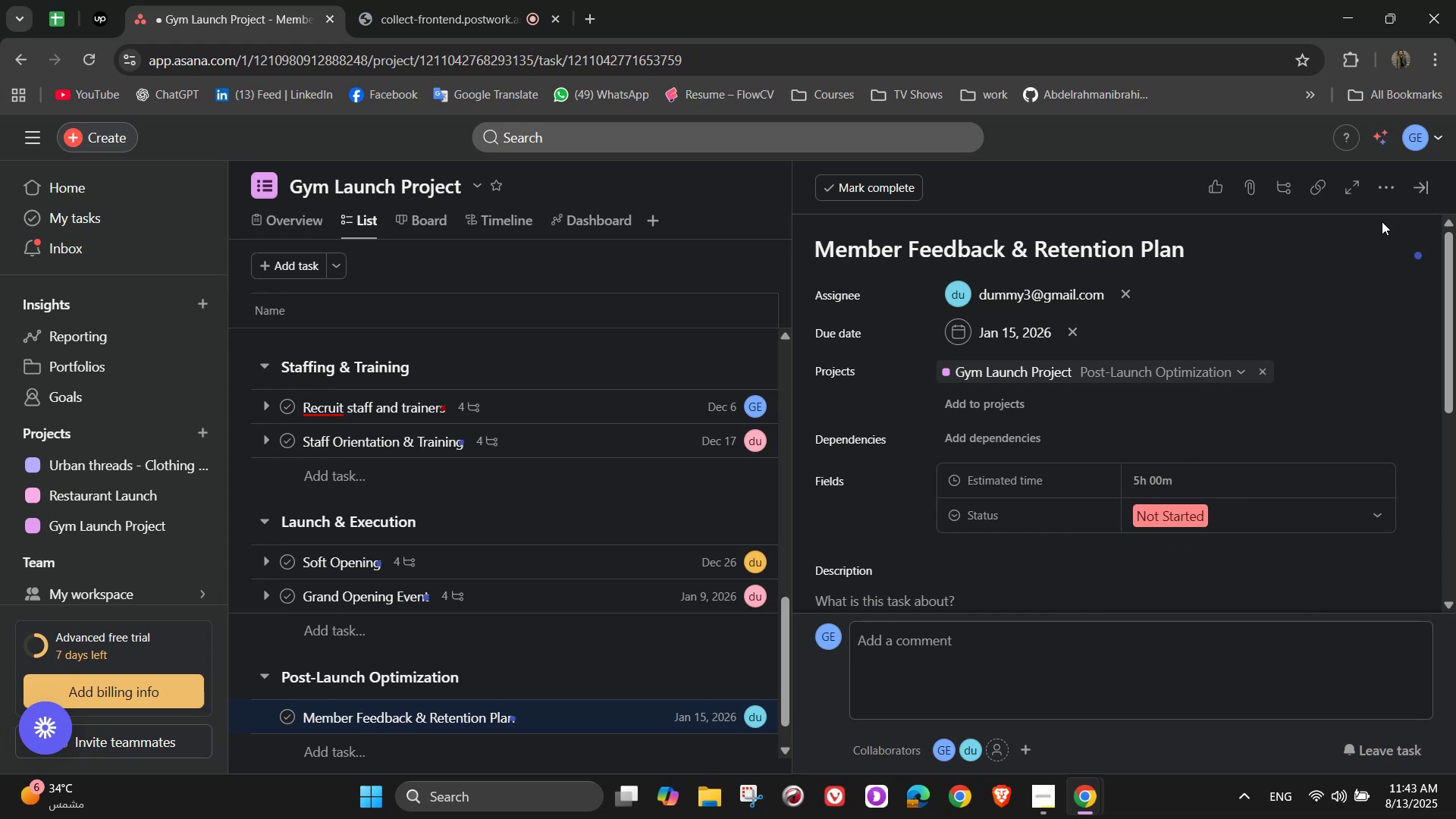 
left_click([1385, 193])
 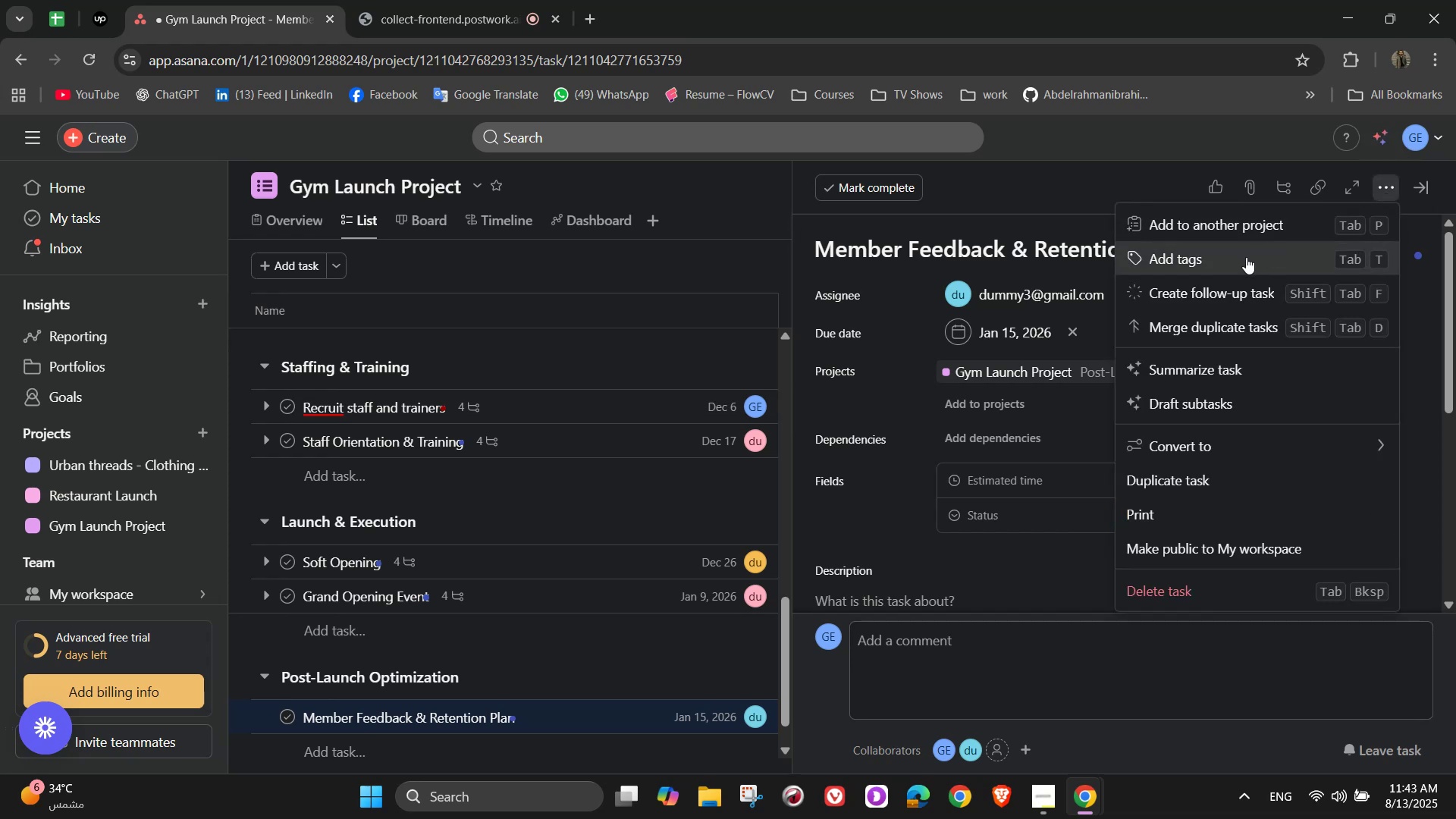 
left_click([1246, 257])
 